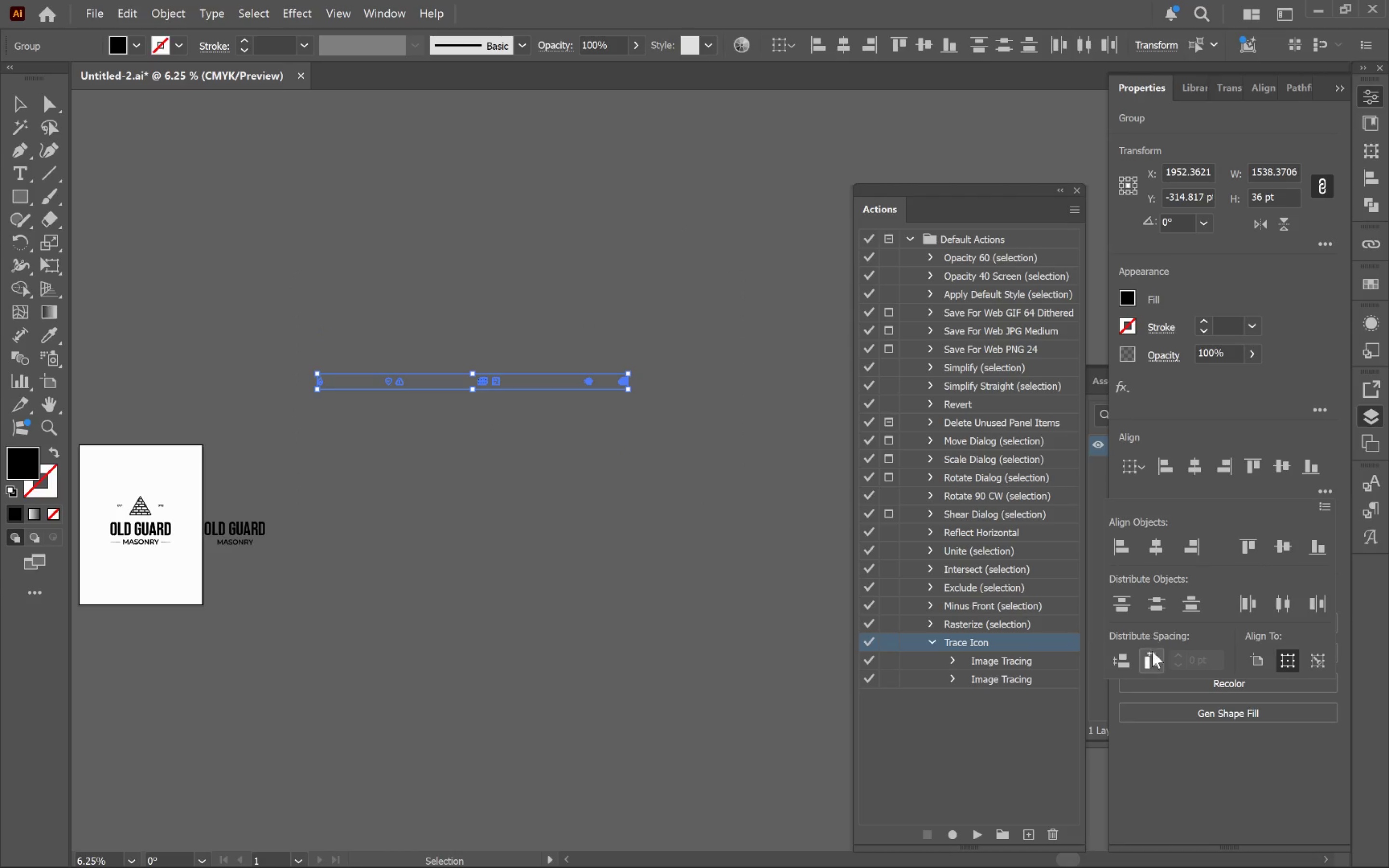 
left_click([1151, 669])
 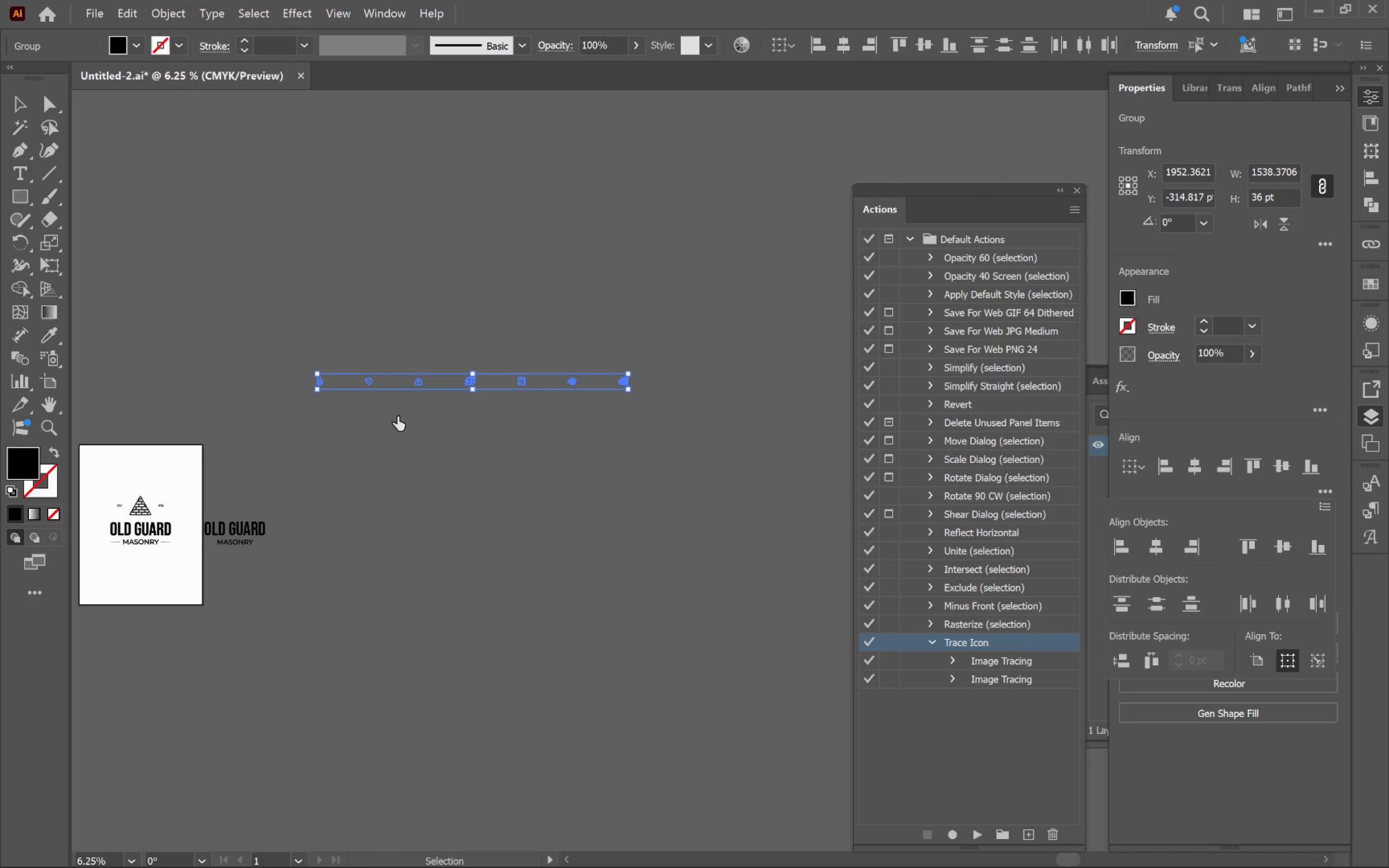 
hold_key(key=AltLeft, duration=0.82)
 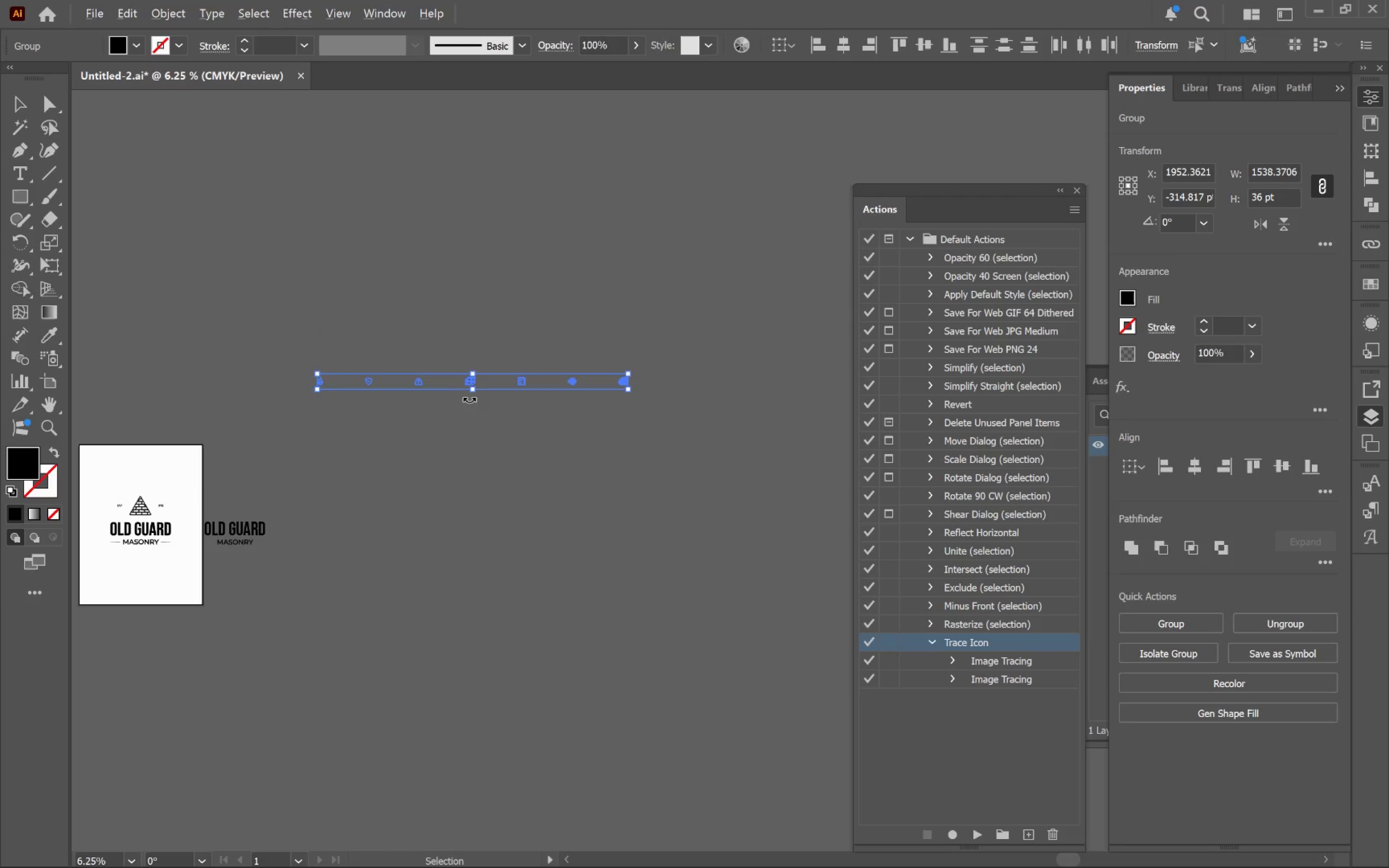 
left_click([567, 425])
 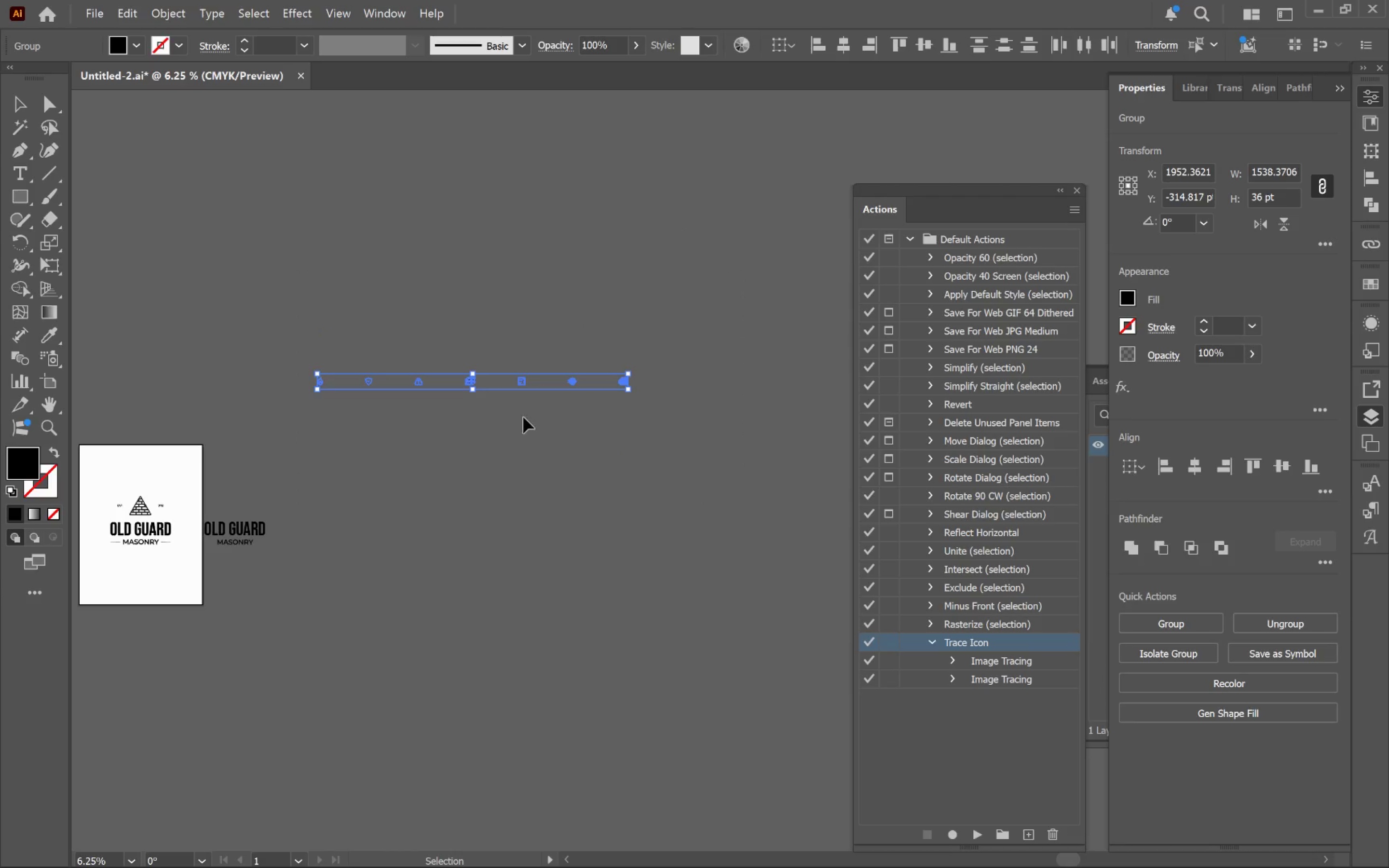 
scroll: coordinate [493, 390], scroll_direction: up, amount: 4.0
 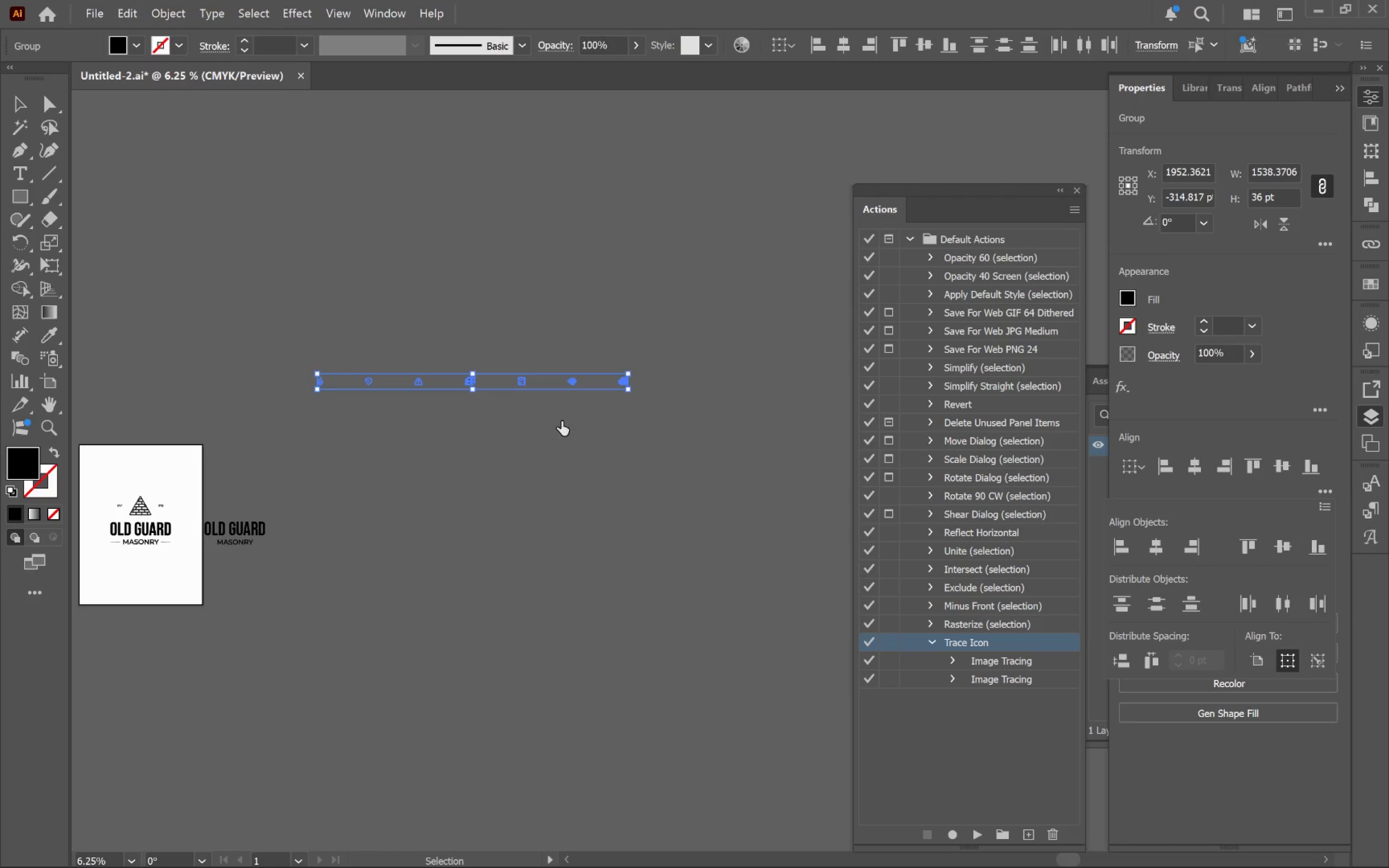 
hold_key(key=AltLeft, duration=0.6)
scroll: coordinate [468, 399], scroll_direction: up, amount: 3.0
 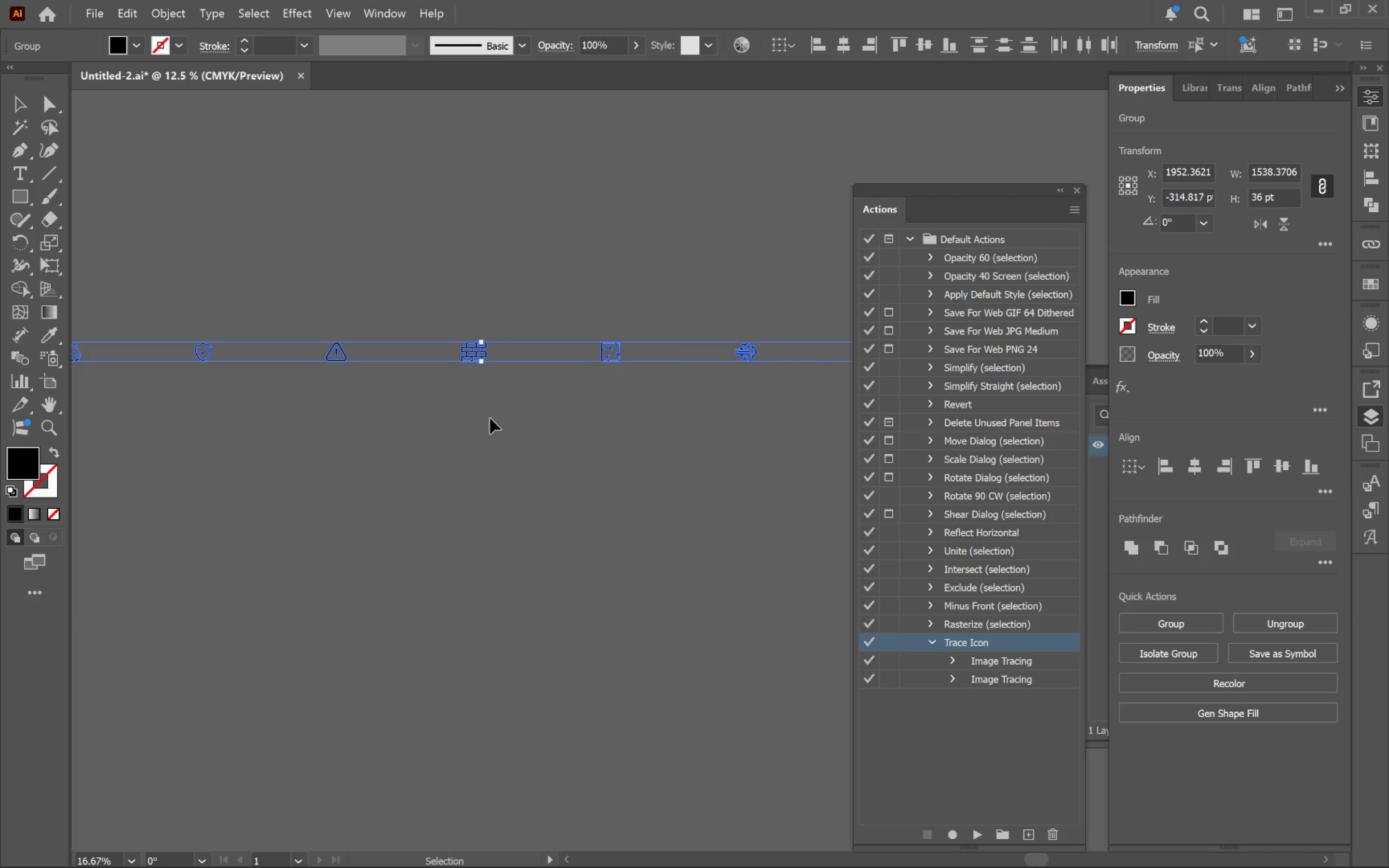 
hold_key(key=Space, duration=1.09)
 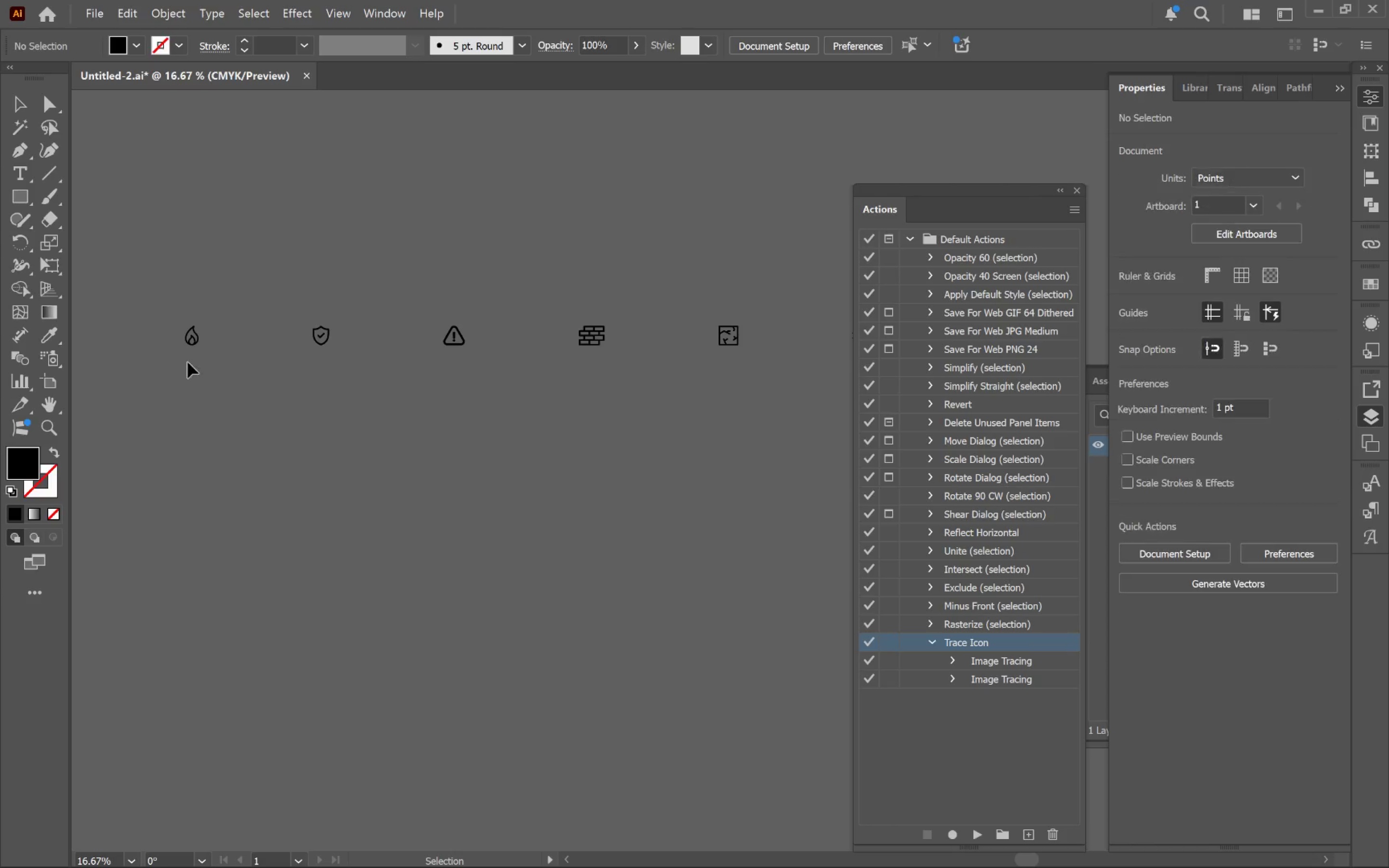 
left_click_drag(start_coordinate=[477, 414], to_coordinate=[595, 398])
 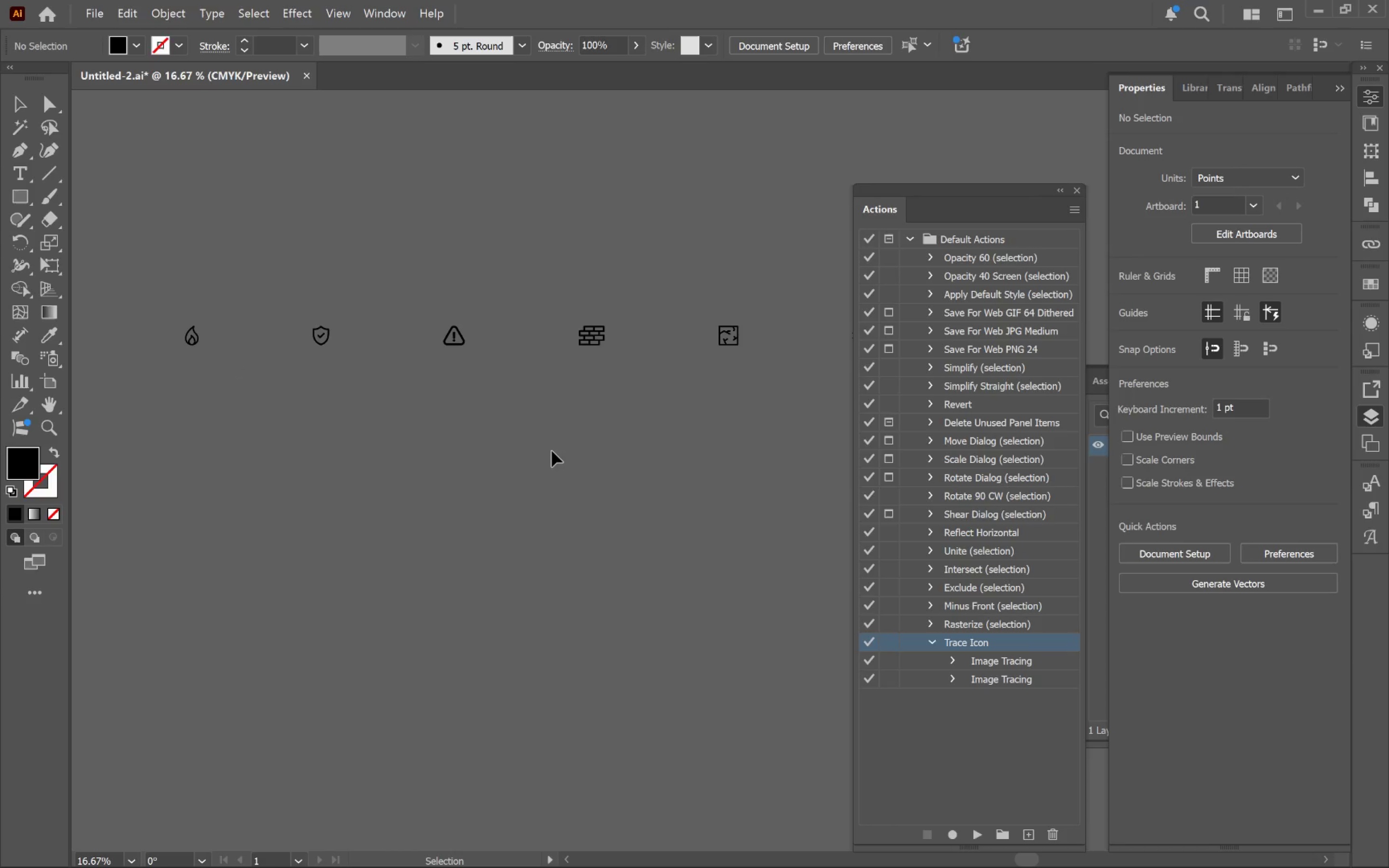 
wait(5.4)
 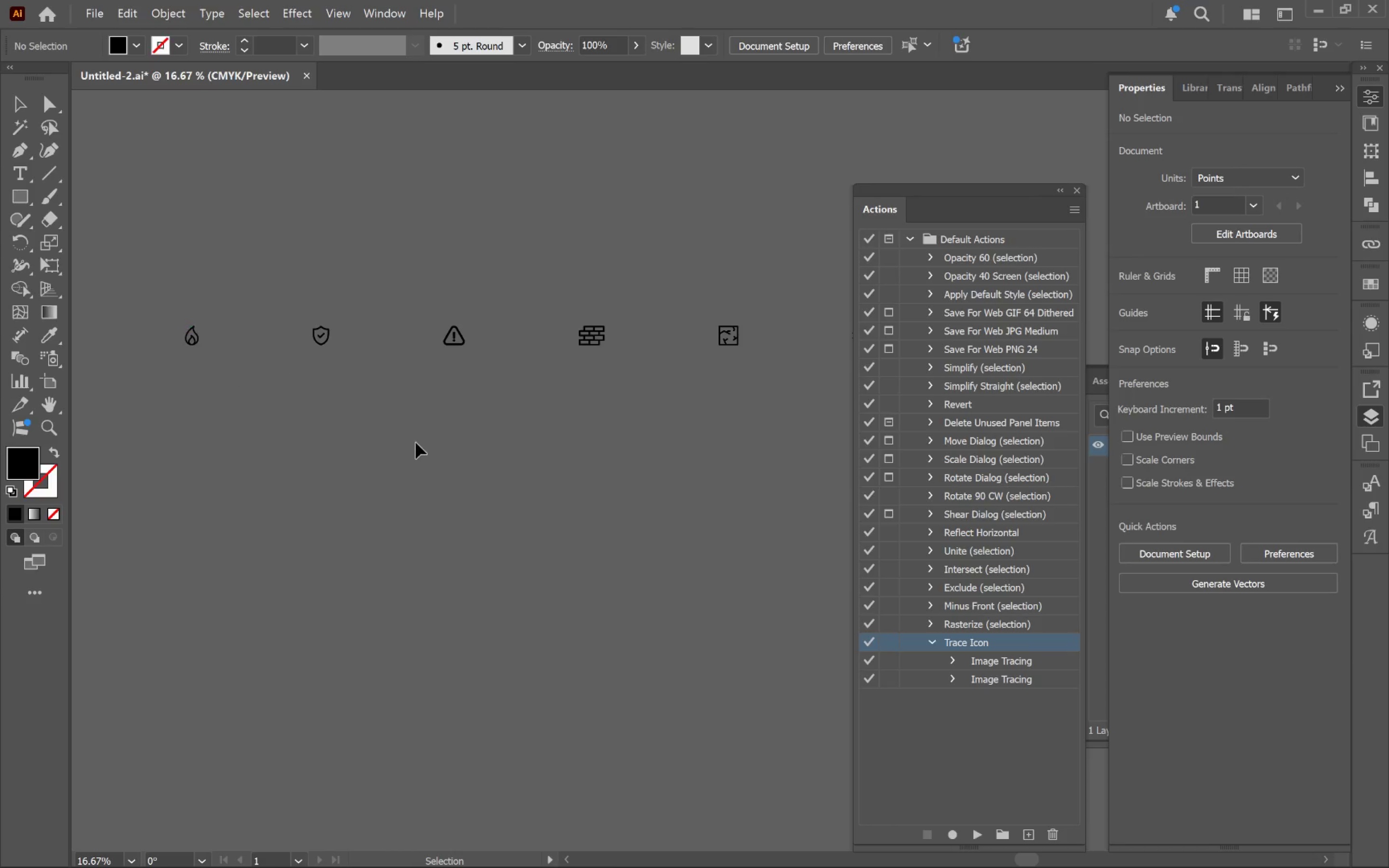 
key(Space)
 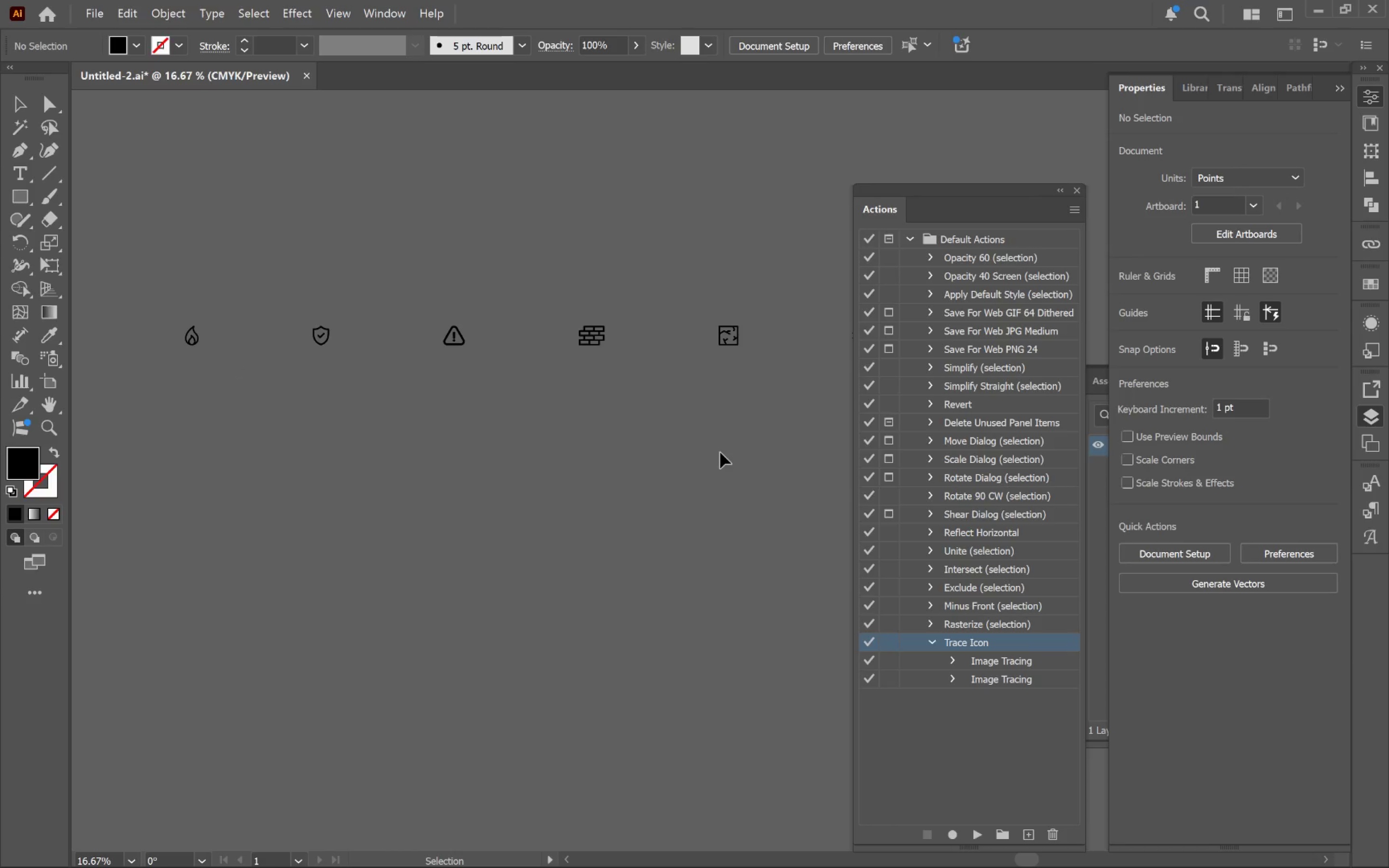 
hold_key(key=Space, duration=0.9)
 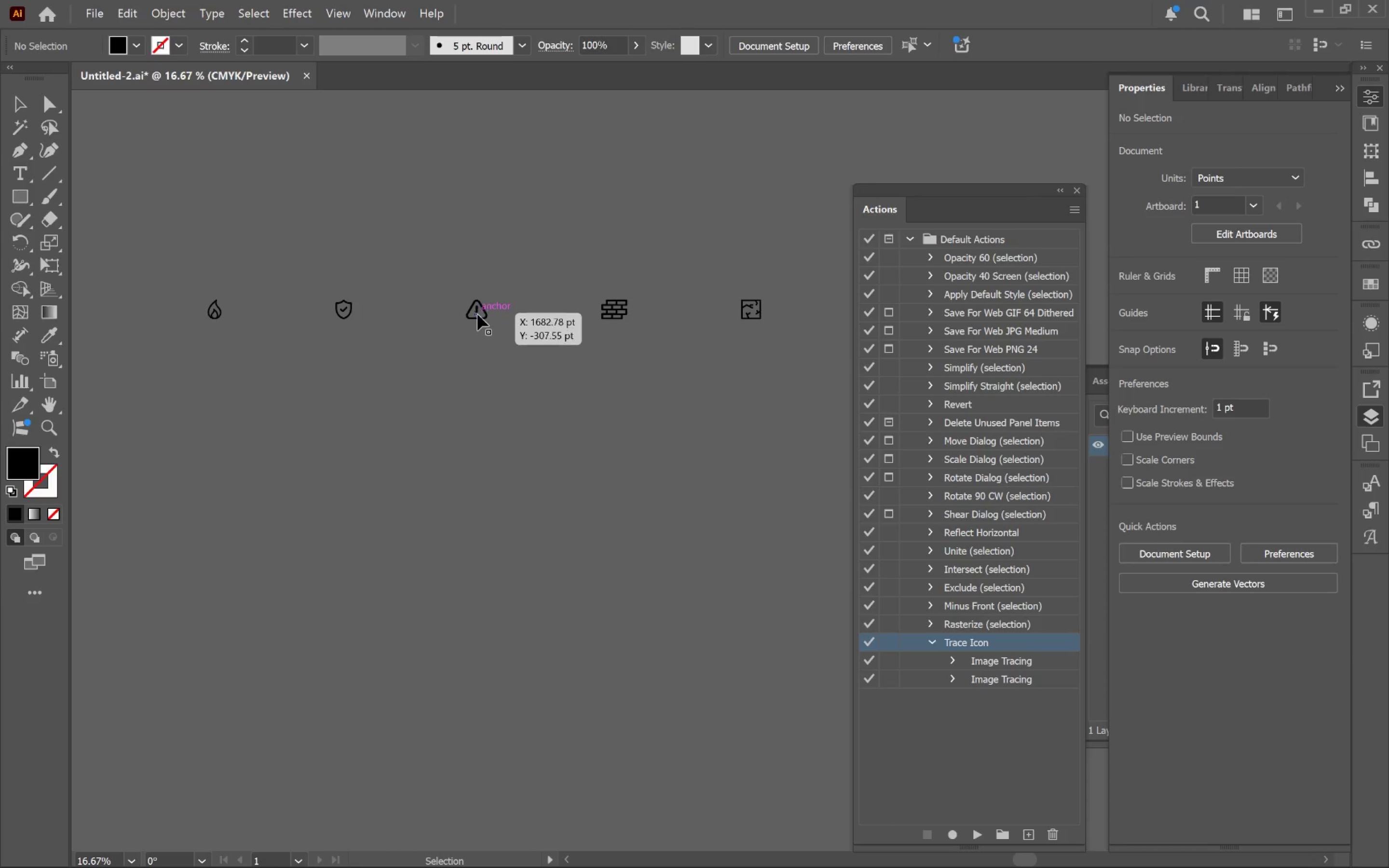 
left_click_drag(start_coordinate=[694, 446], to_coordinate=[718, 420])
 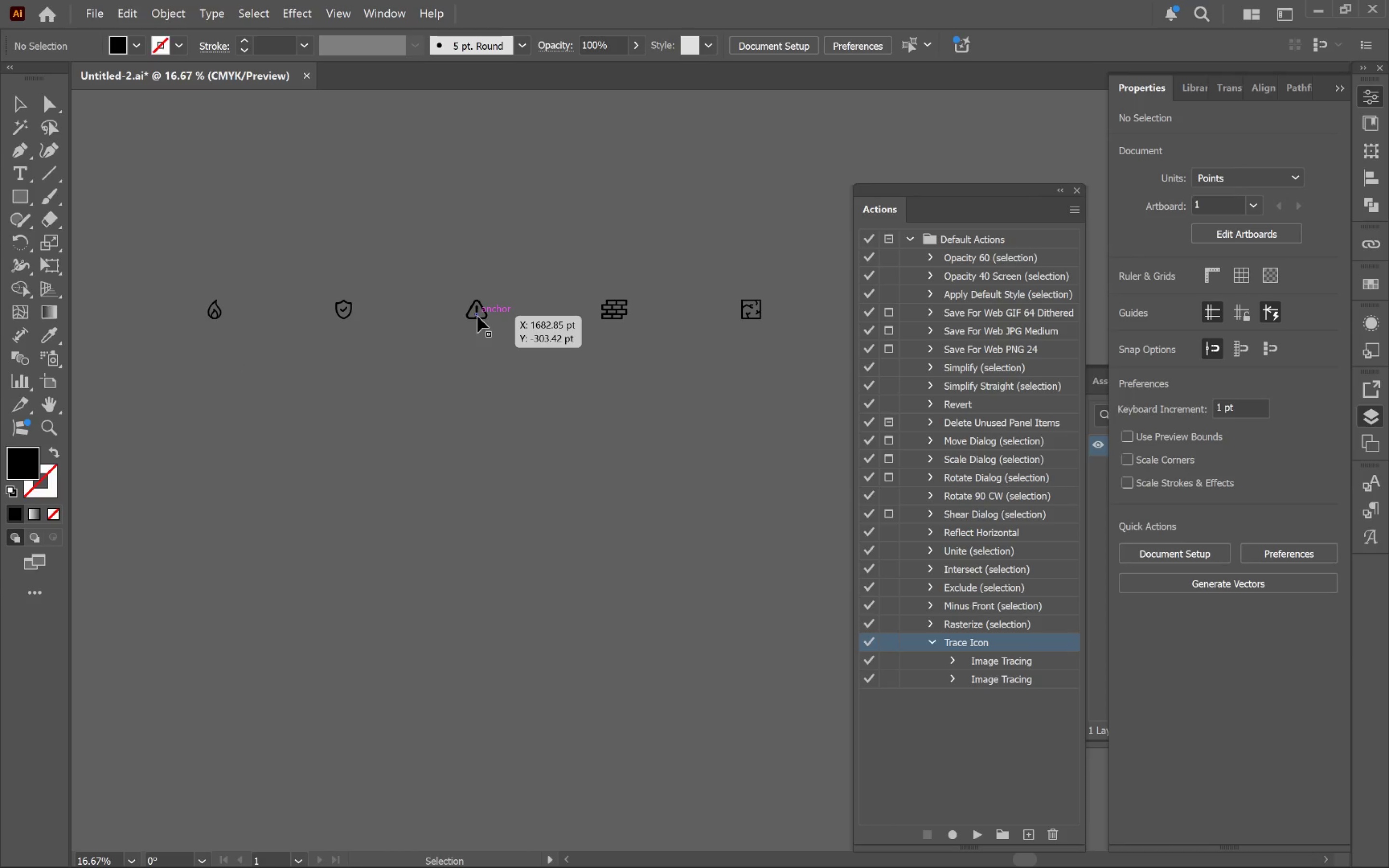 
left_click_drag(start_coordinate=[477, 318], to_coordinate=[361, 331])
 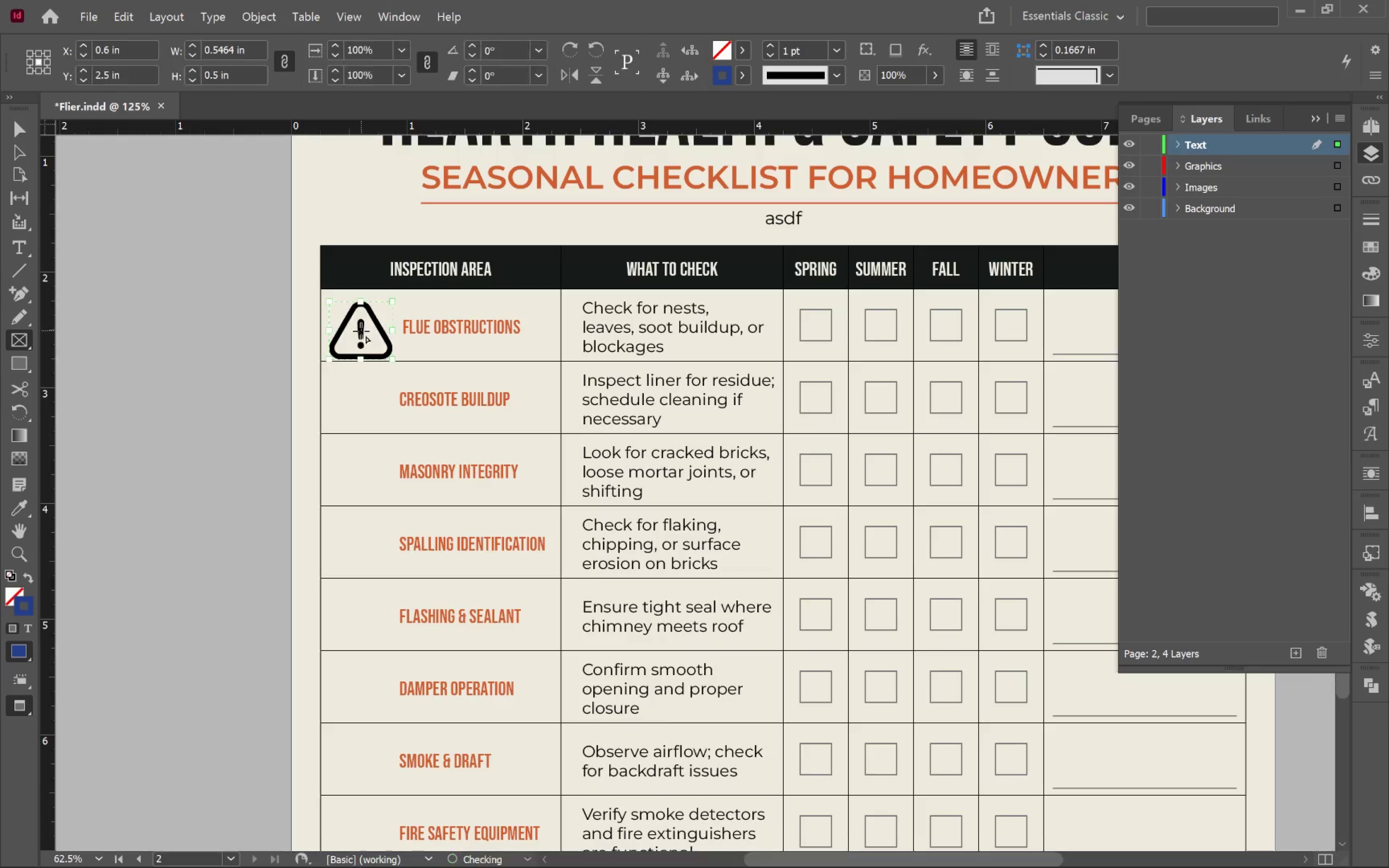 
key(Alt+Tab)
 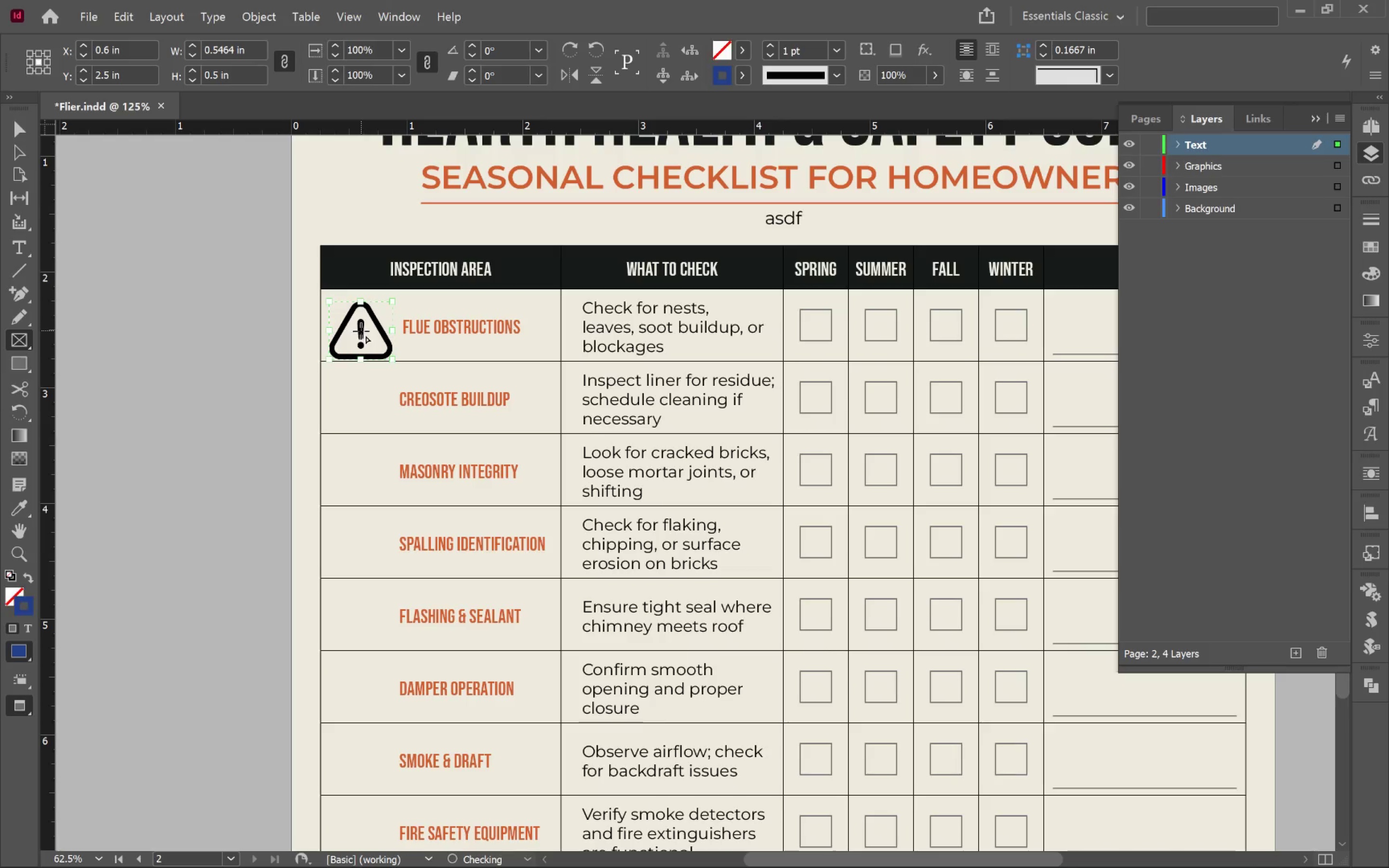 
hold_key(key=AltLeft, duration=0.44)
 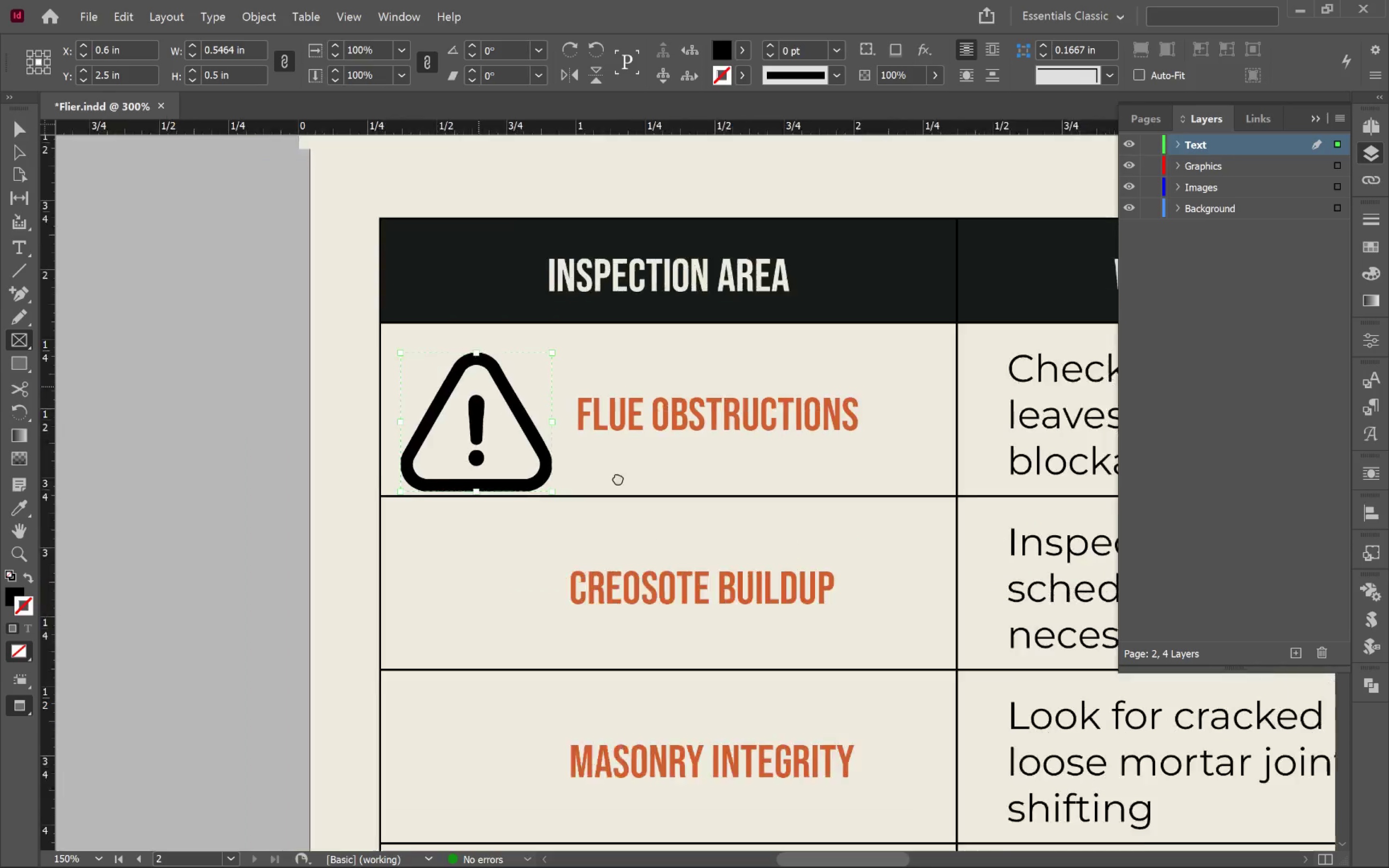 
hold_key(key=Space, duration=0.52)
 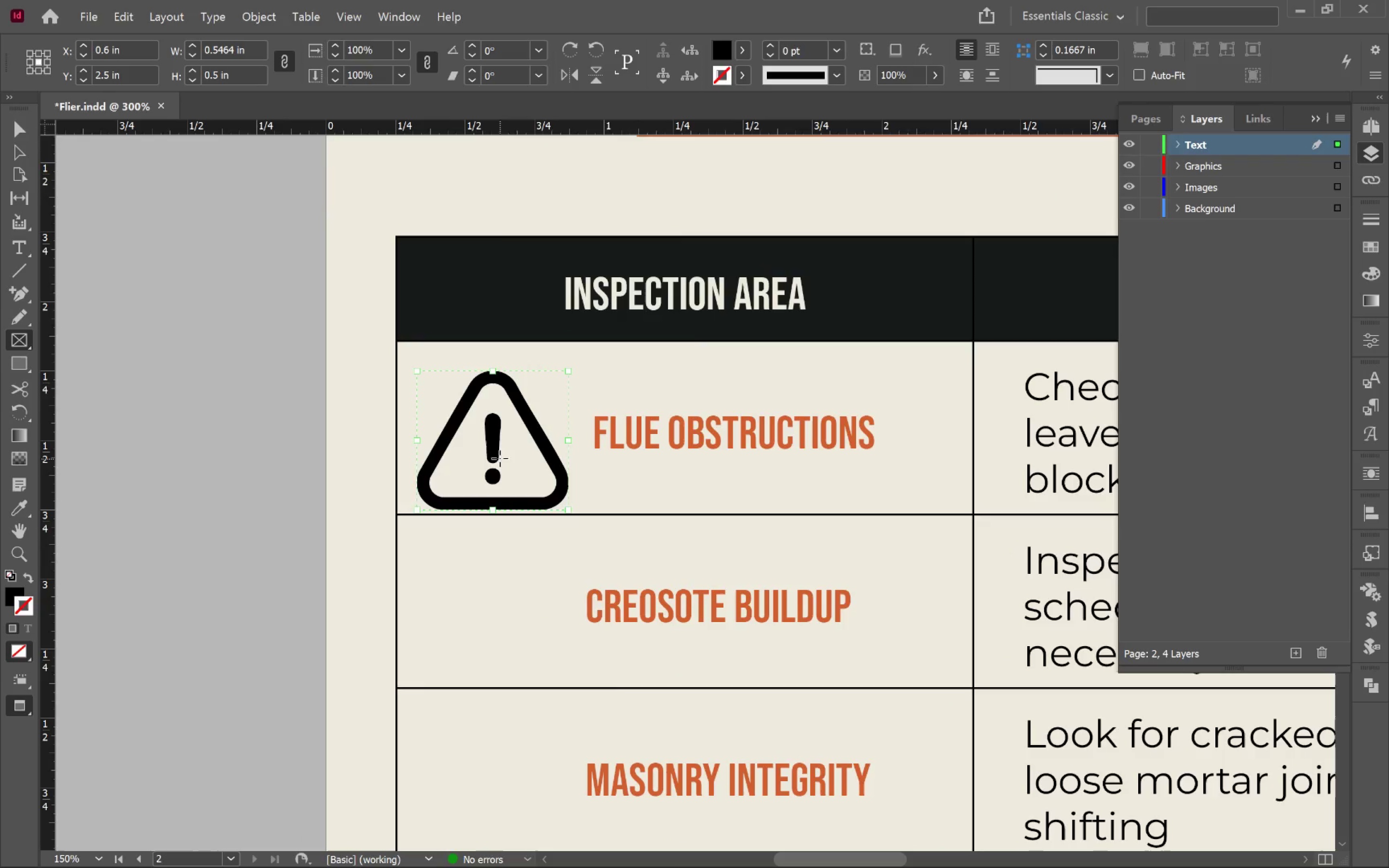 
left_click_drag(start_coordinate=[494, 393], to_coordinate=[626, 488])
 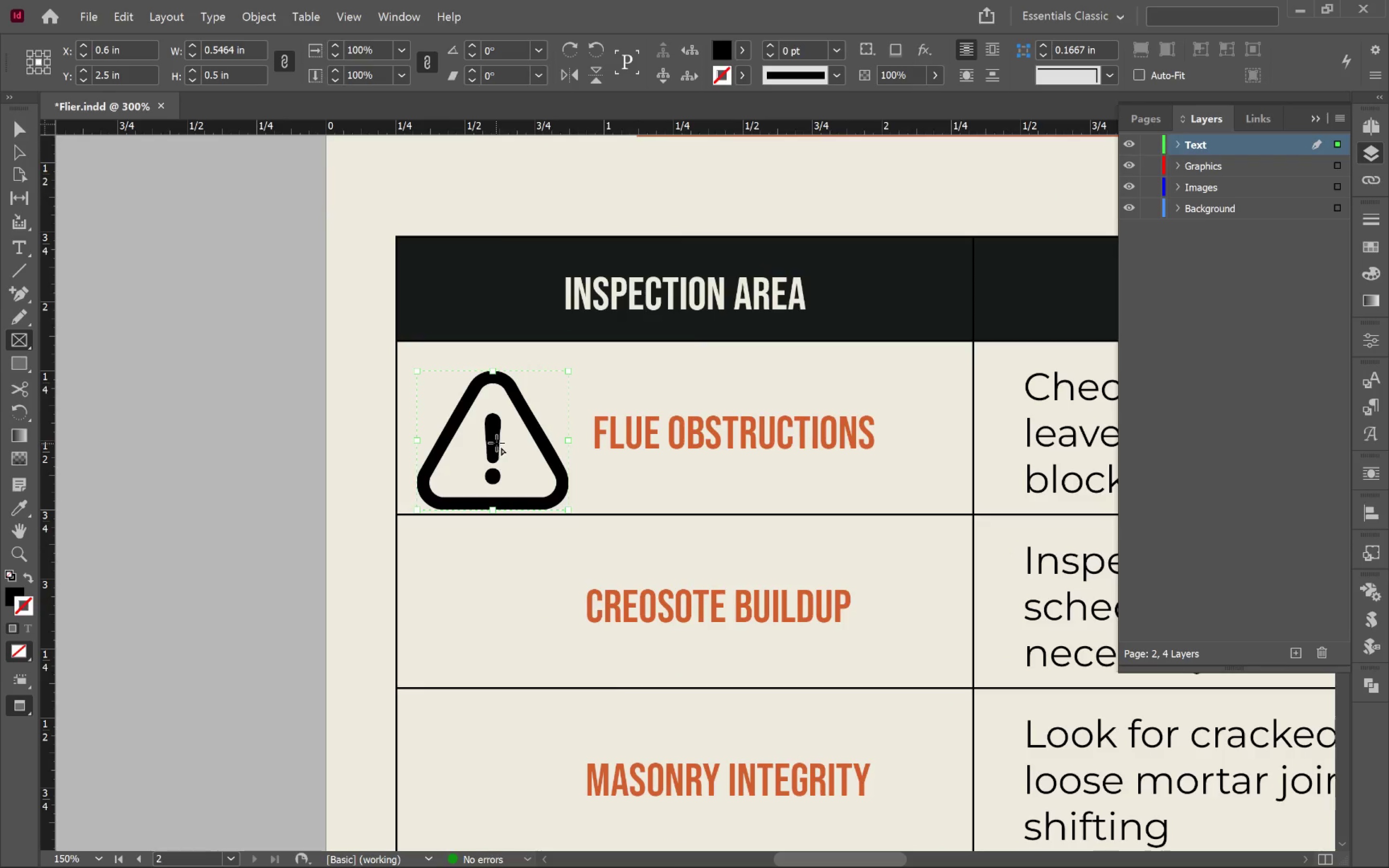 
scroll: coordinate [363, 320], scroll_direction: up, amount: 3.0
 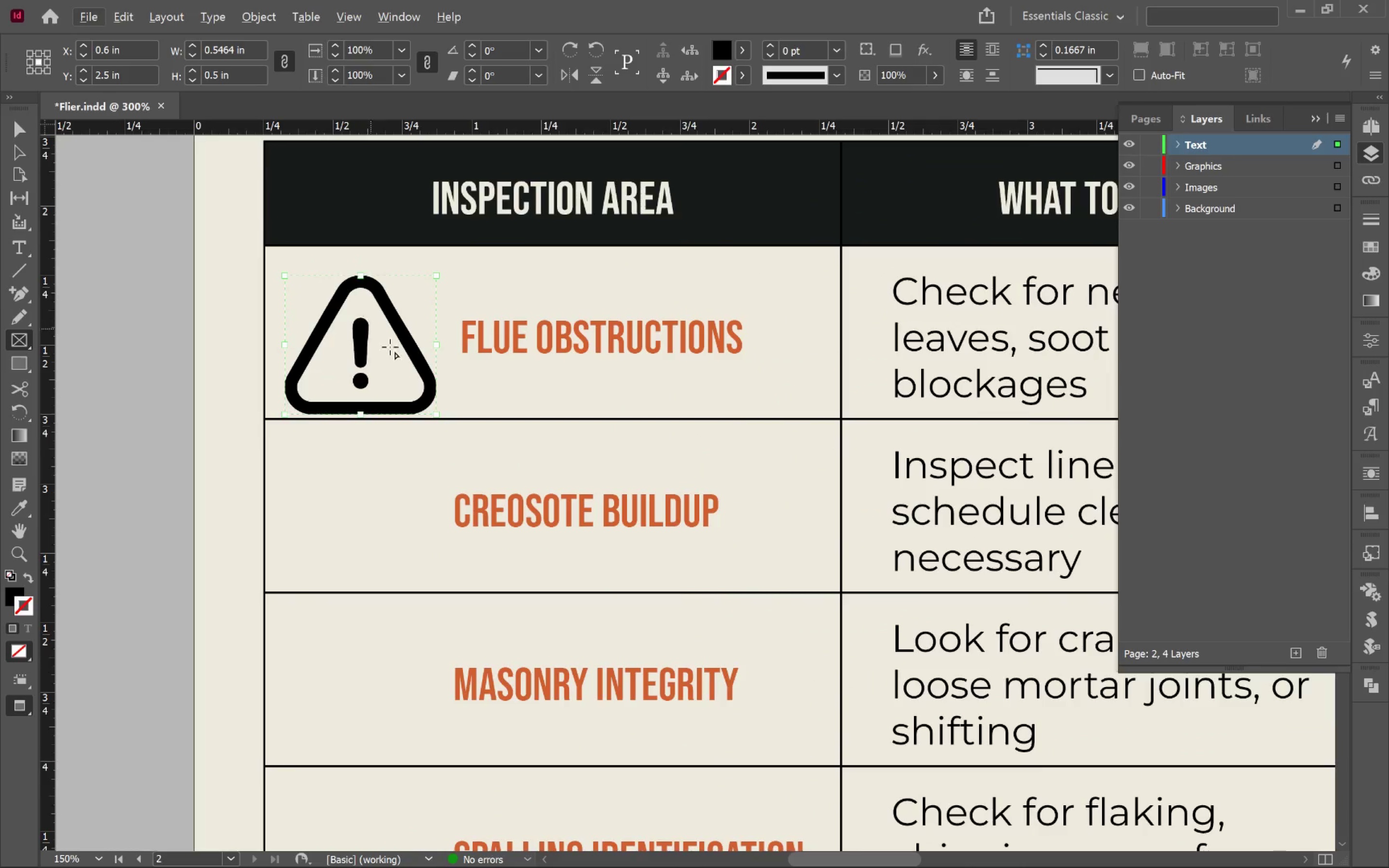 
key(V)
 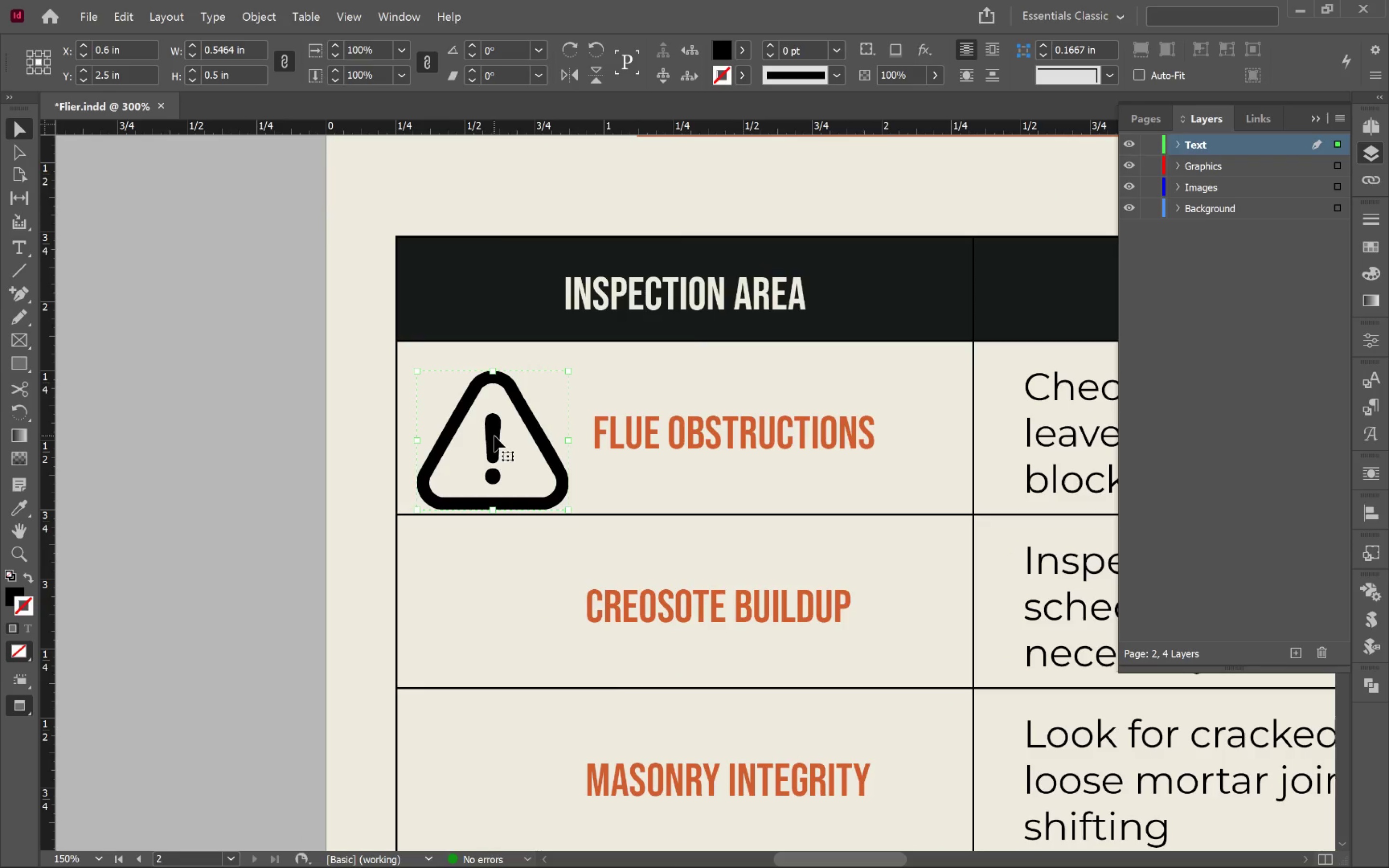 
left_click_drag(start_coordinate=[494, 436], to_coordinate=[495, 425])
 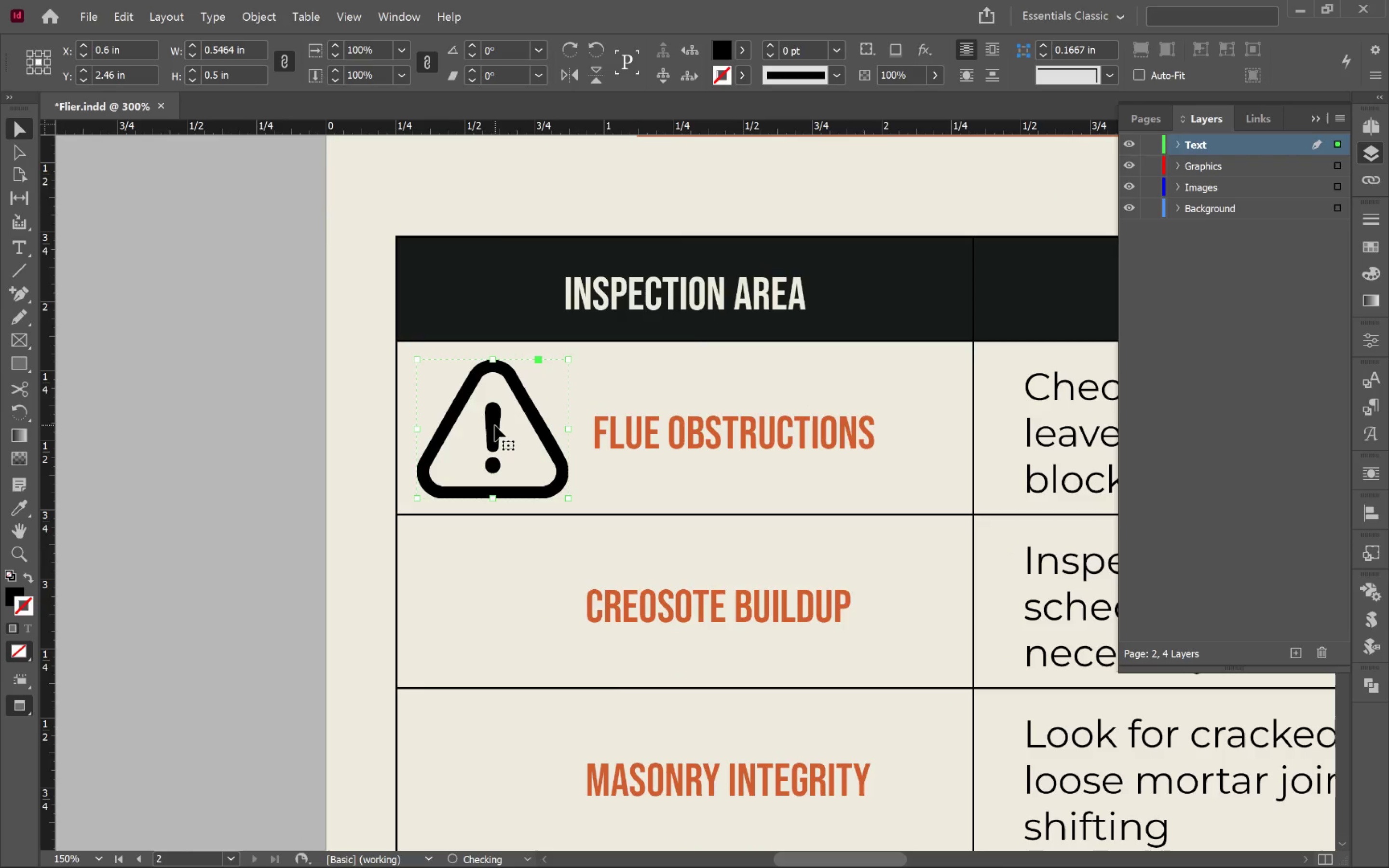 
hold_key(key=ShiftLeft, duration=1.51)
 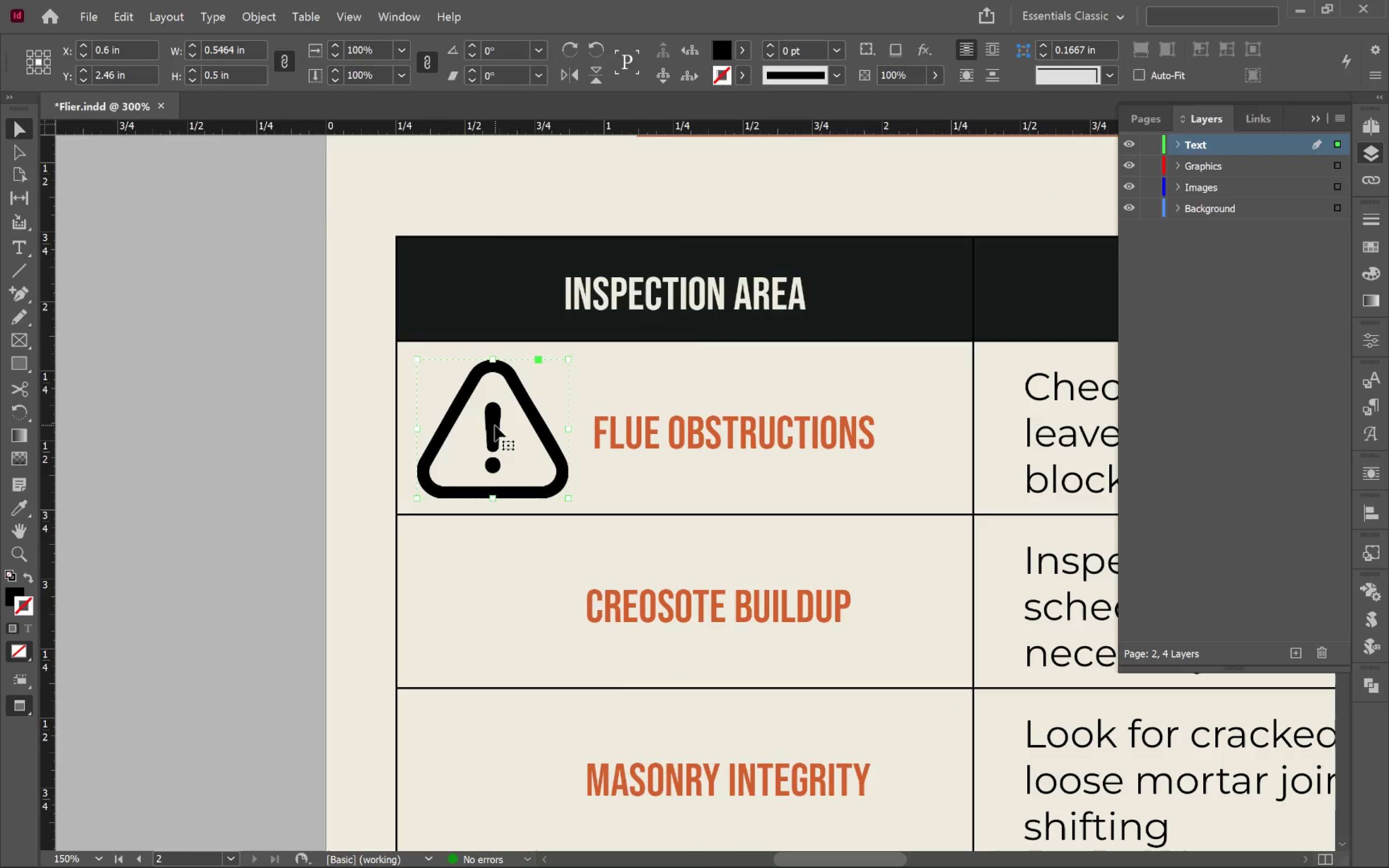 
key(Control+X)
 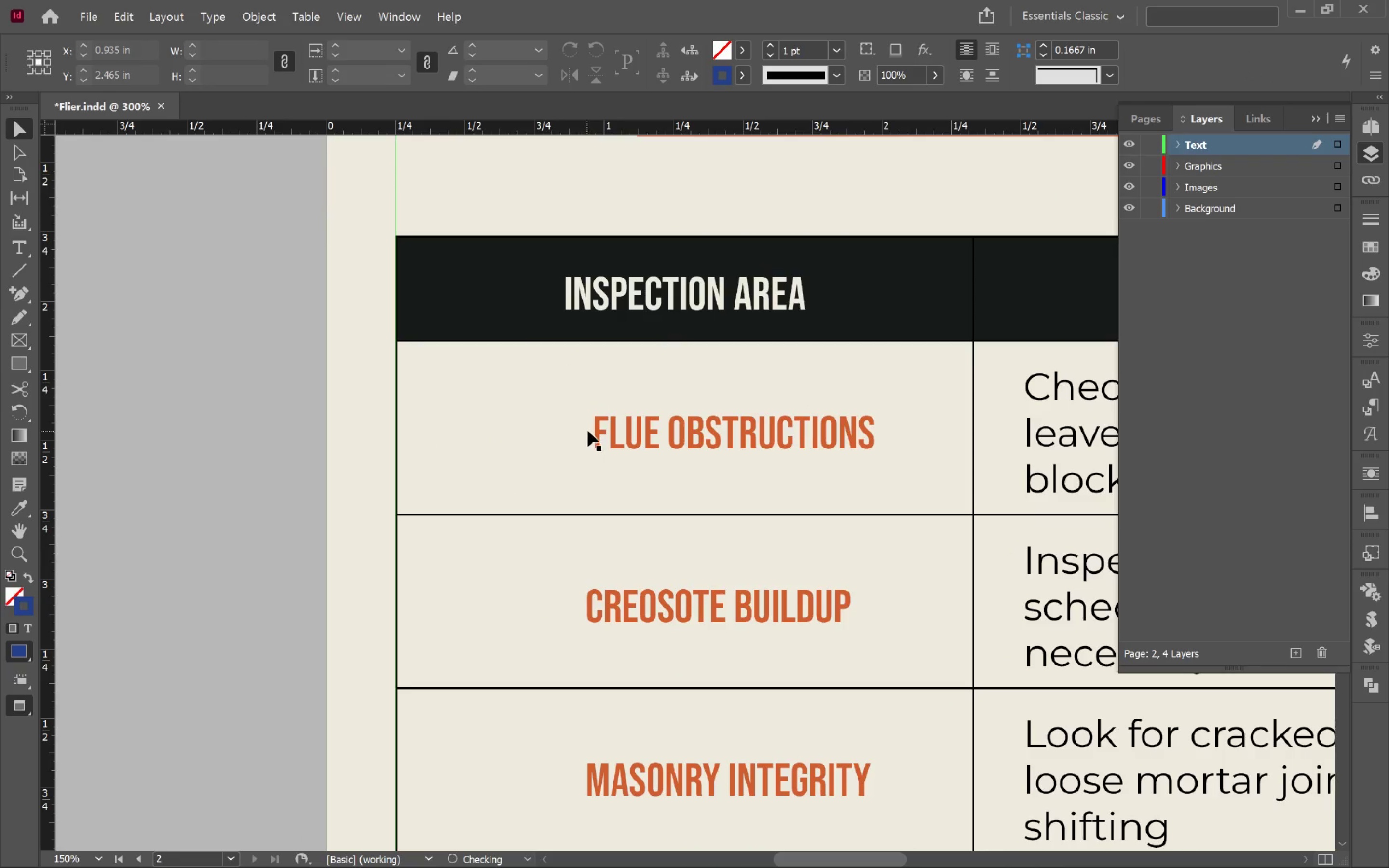 
double_click([588, 431])
 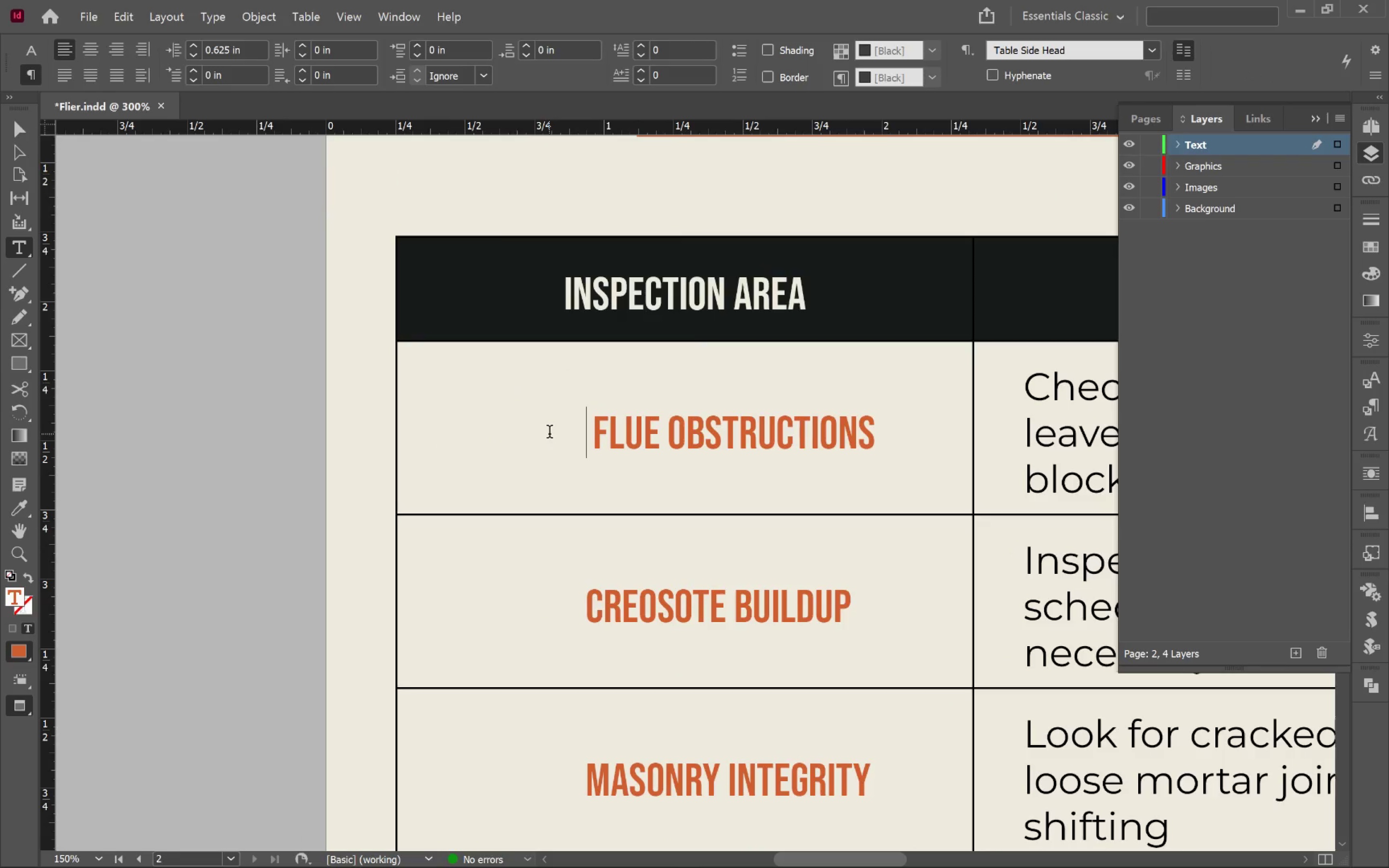 
key(Control+V)
 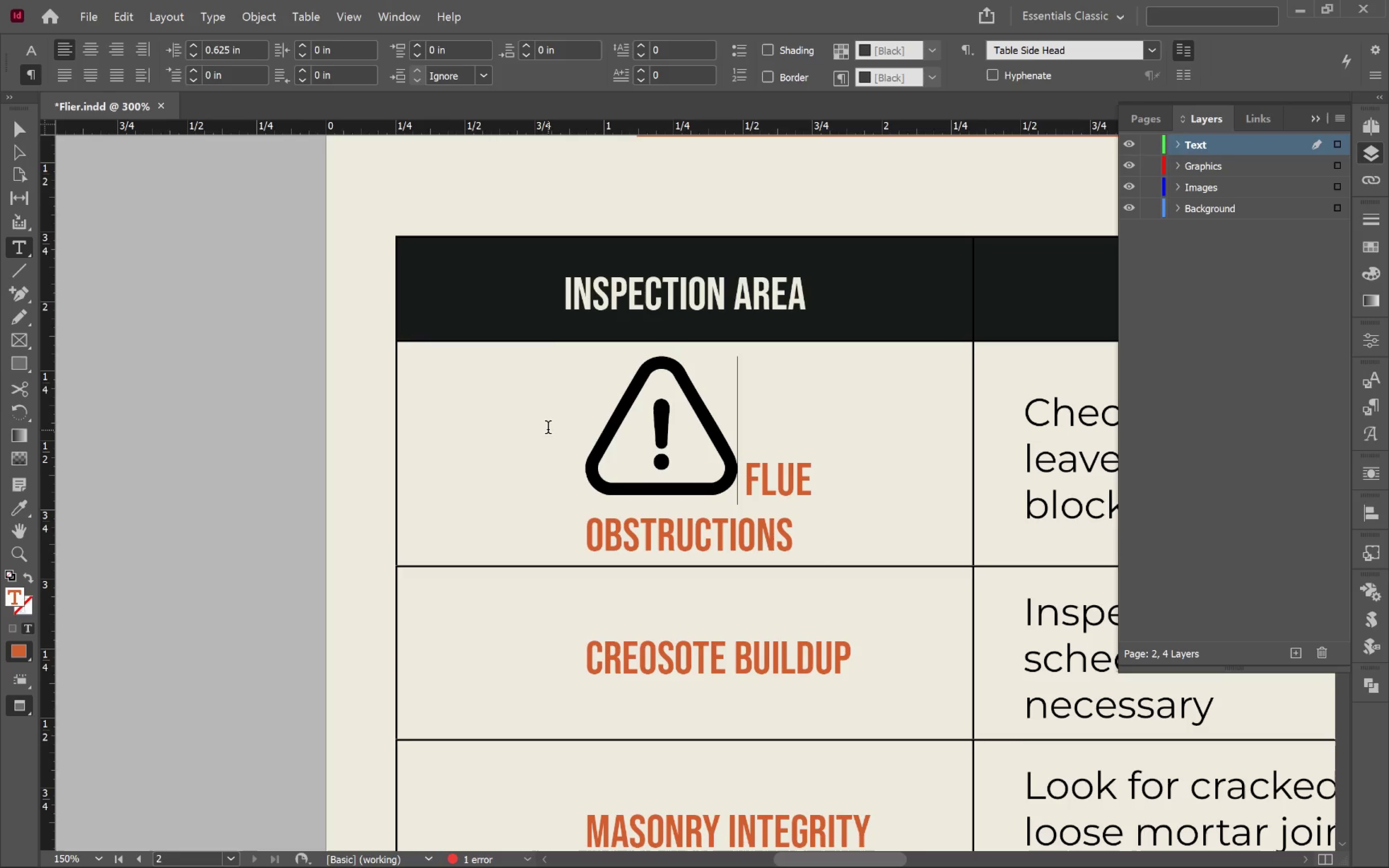 
key(Control+Z)
 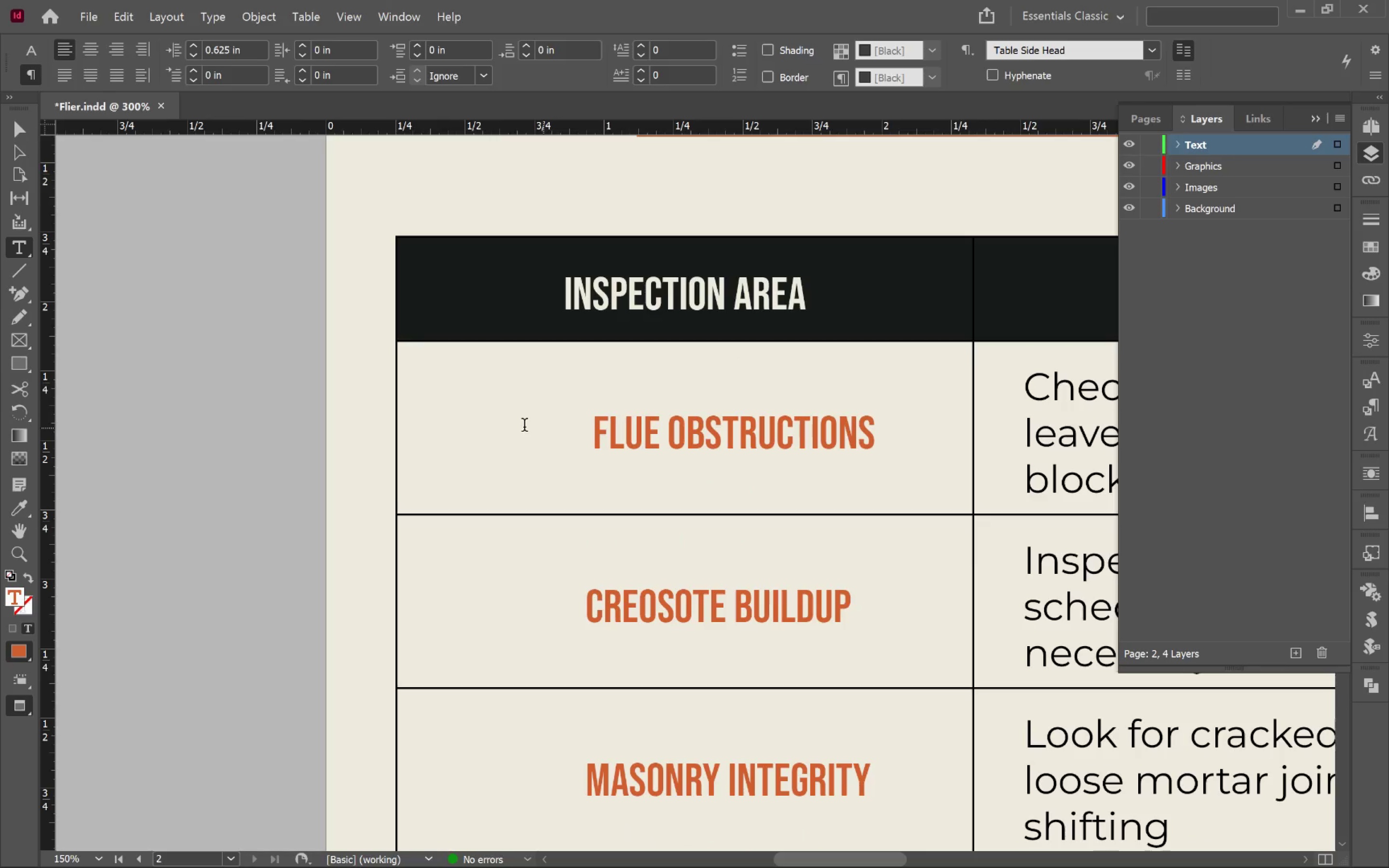 
hold_key(key=ControlLeft, duration=0.7)
left_click([364, 426])
 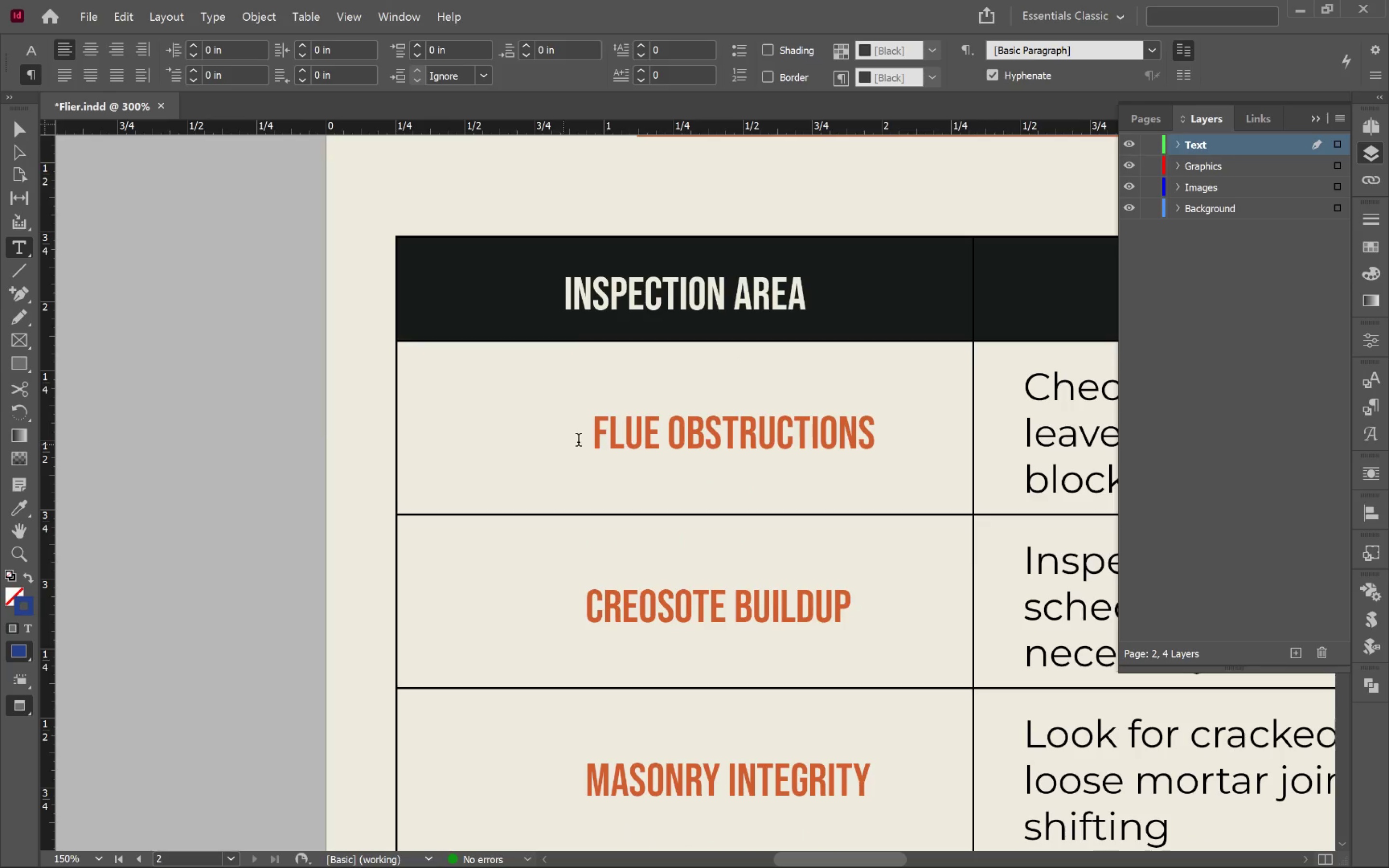 
left_click([598, 434])
 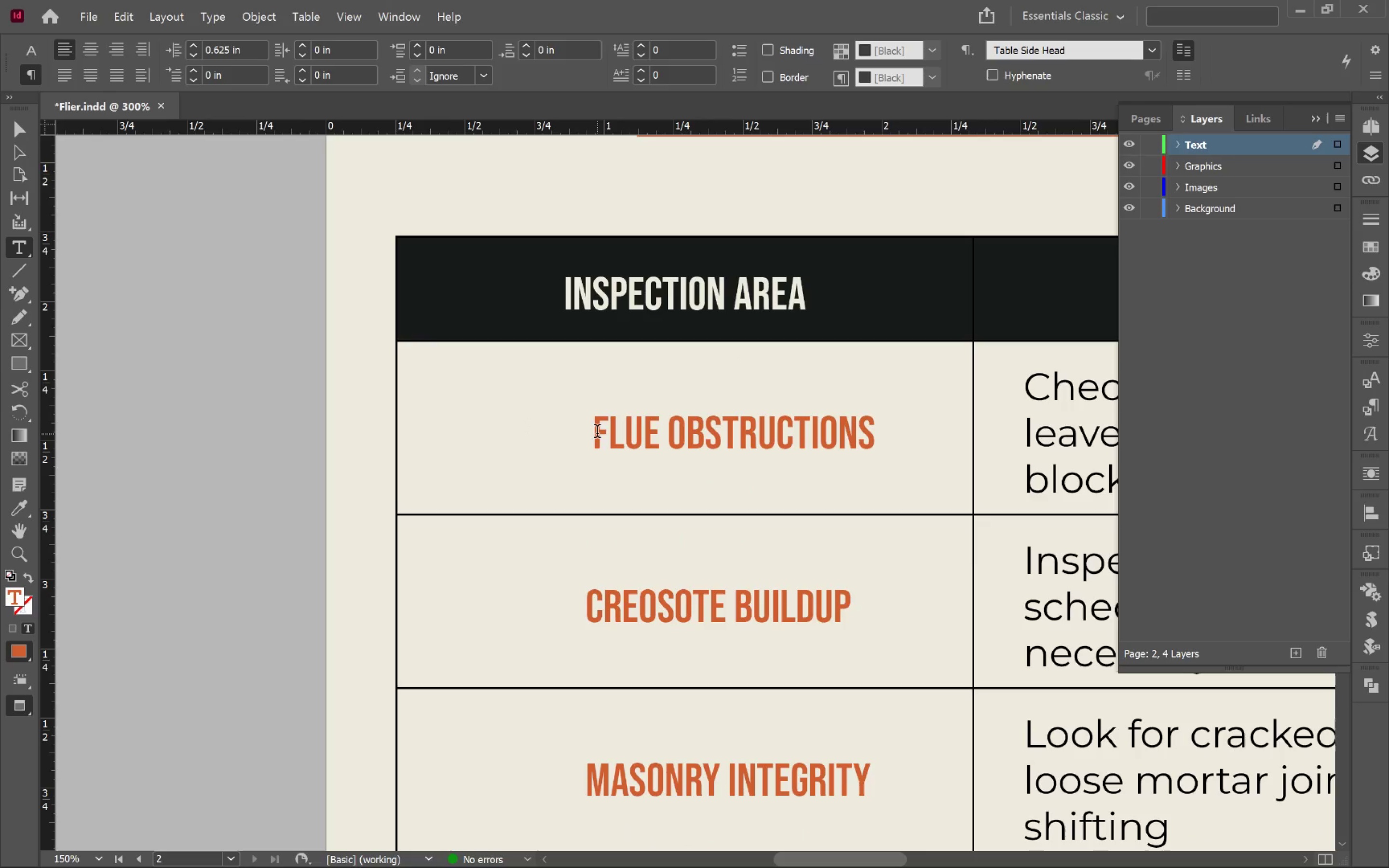 
left_click_drag(start_coordinate=[597, 433], to_coordinate=[561, 430])
 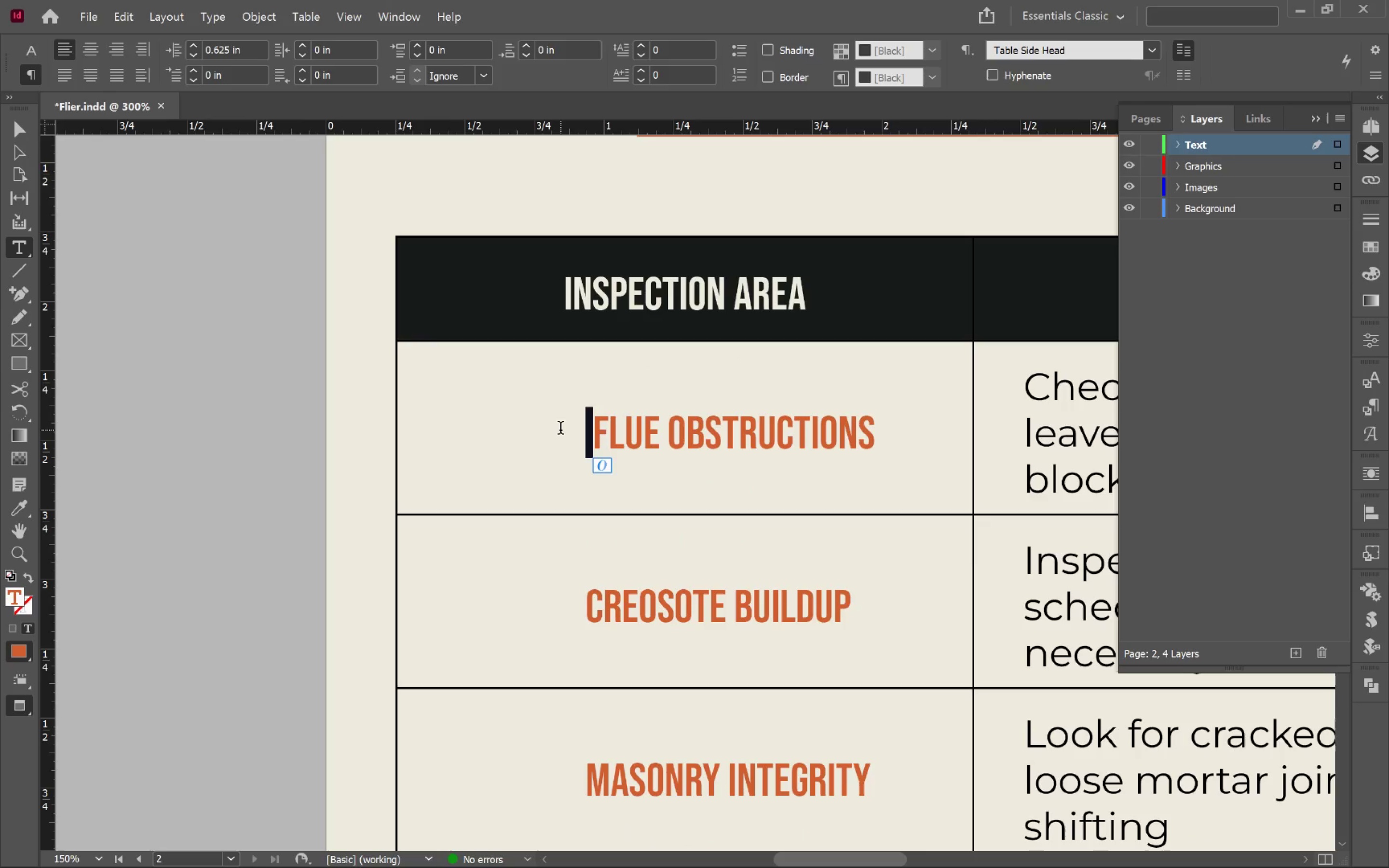 
key(Backspace)
 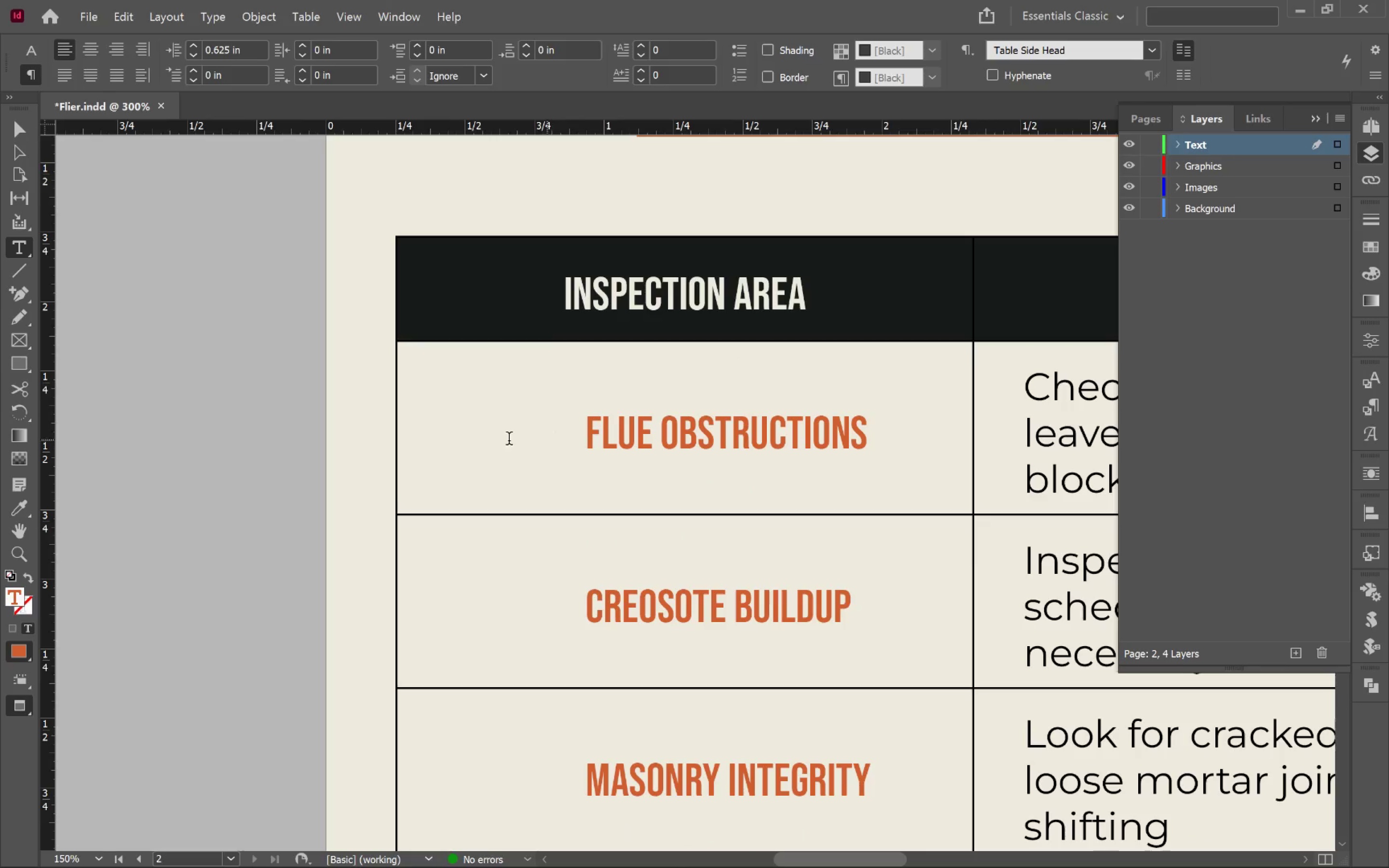 
hold_key(key=ControlLeft, duration=0.43)
left_click([337, 415])
 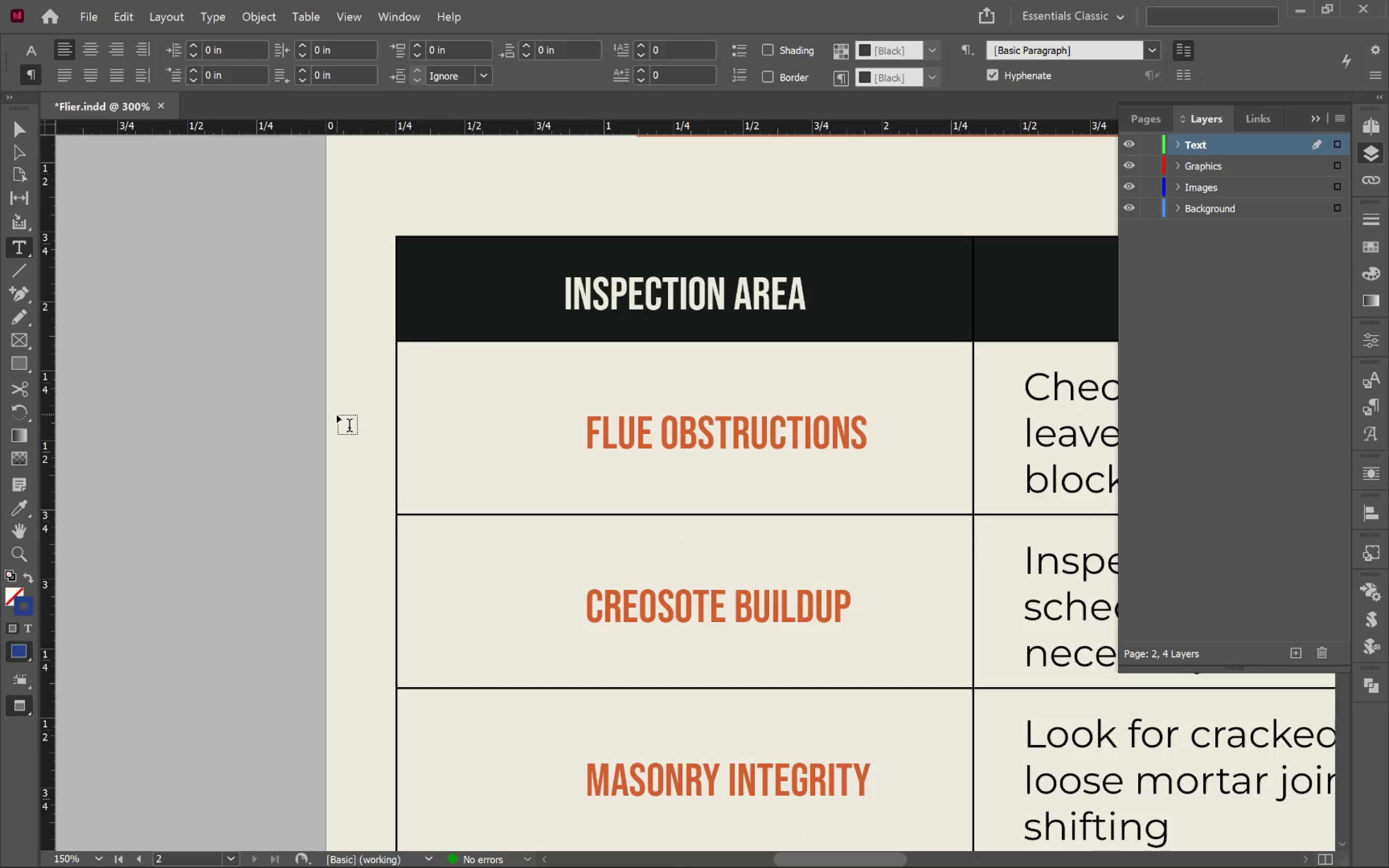 
key(V)
 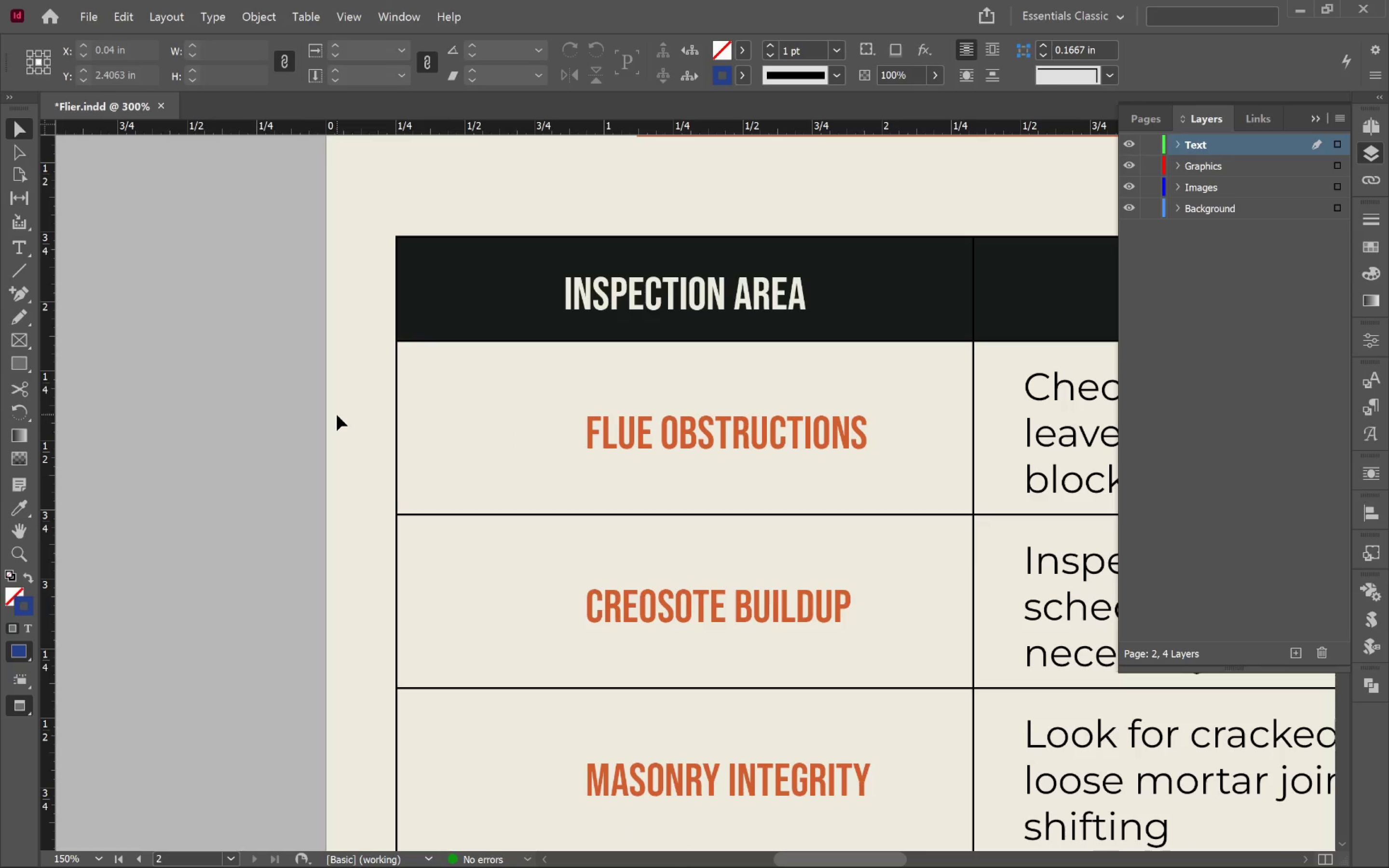 
left_click([337, 415])
 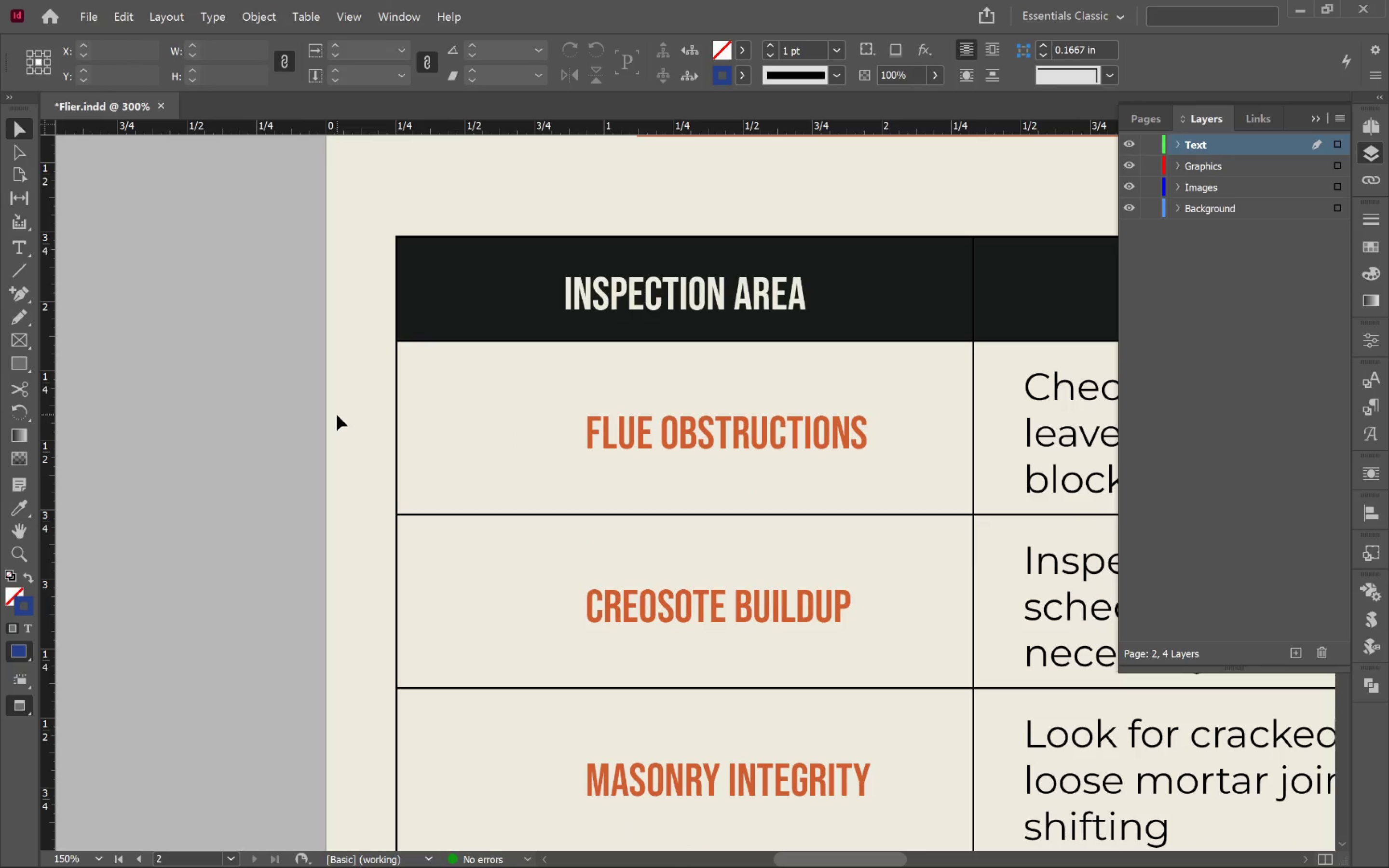 
key(Control+V)
 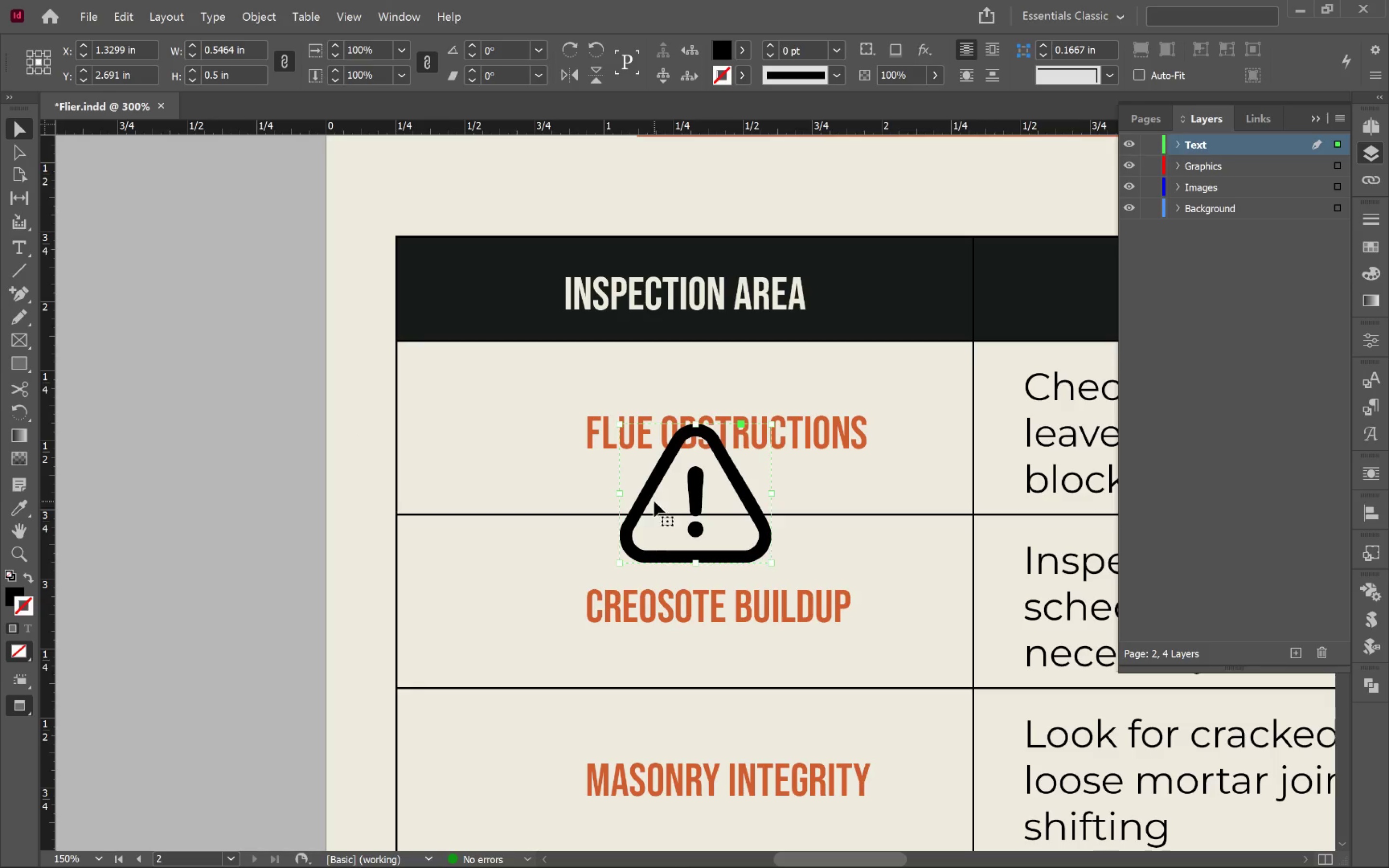 
left_click_drag(start_coordinate=[650, 493], to_coordinate=[424, 443])
 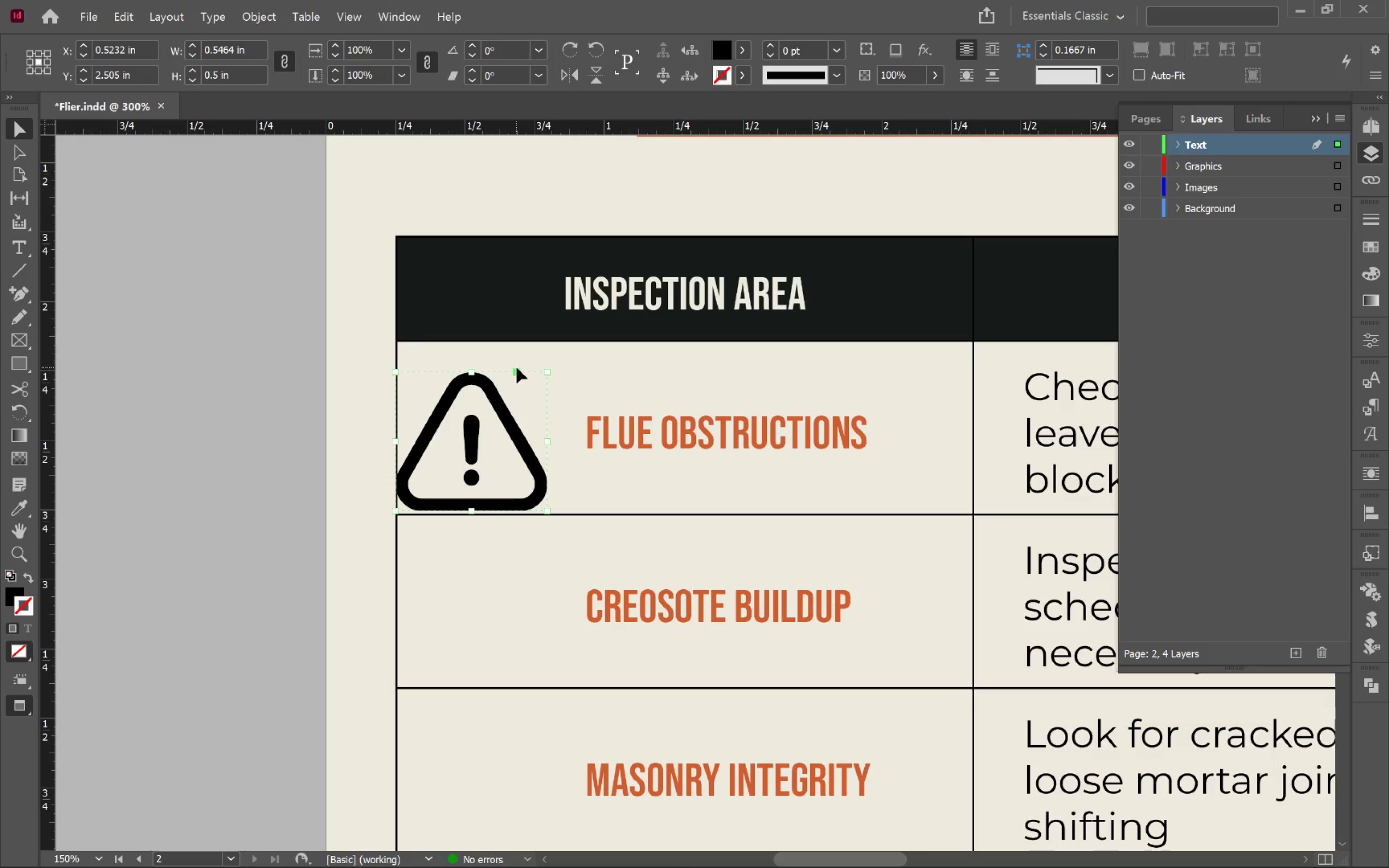 
left_click_drag(start_coordinate=[516, 372], to_coordinate=[586, 433])
 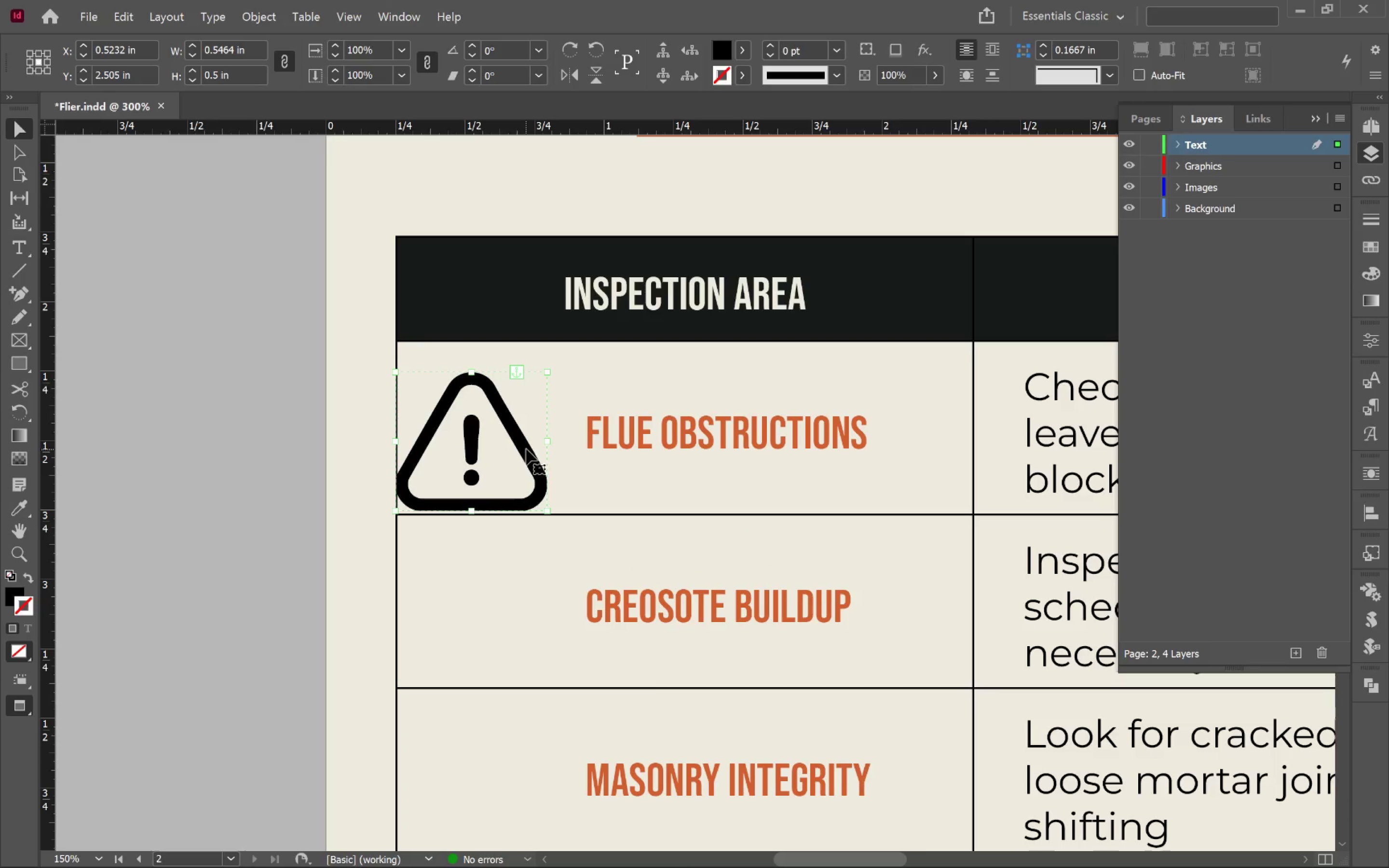 
left_click_drag(start_coordinate=[527, 448], to_coordinate=[539, 429])
 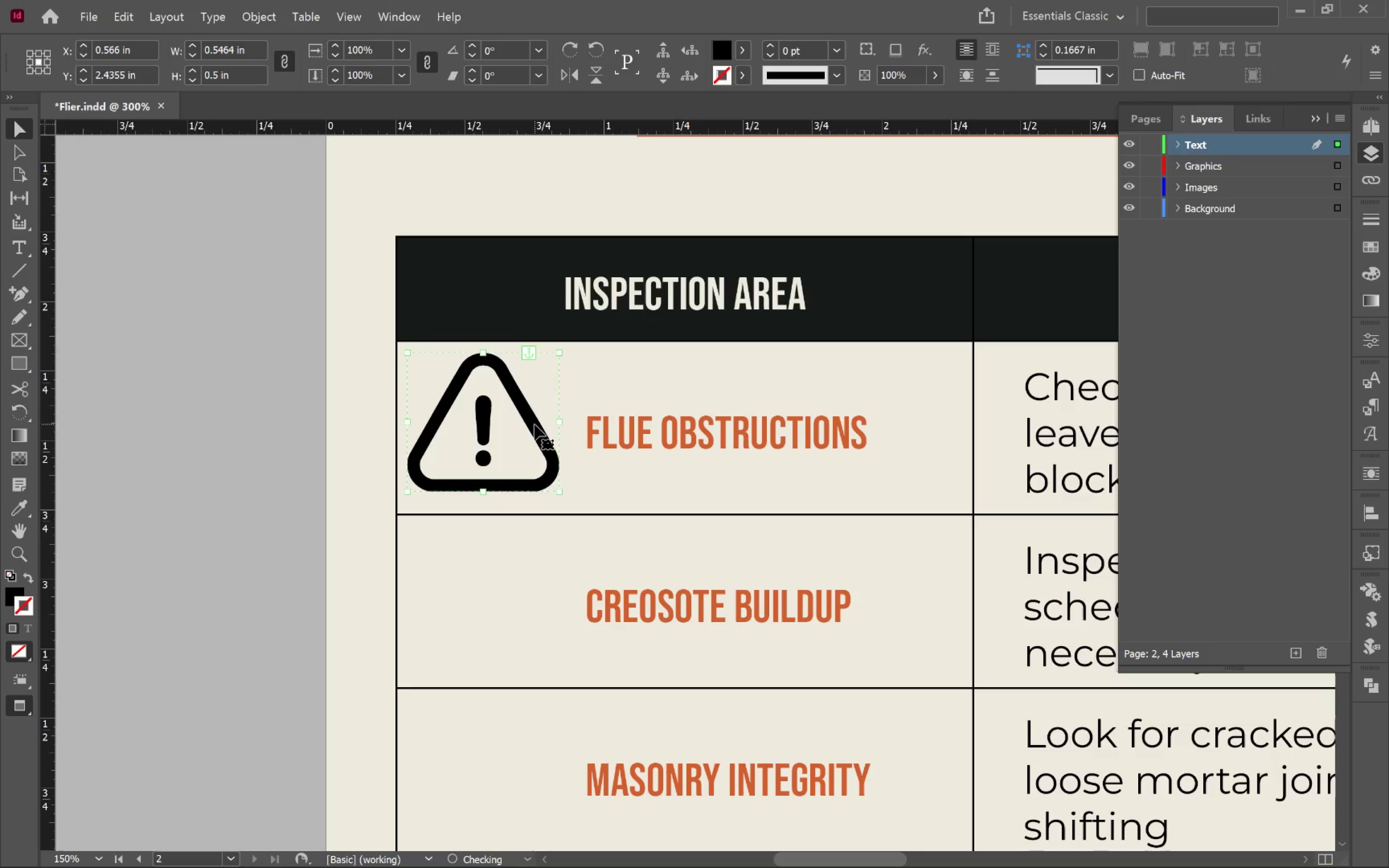 
left_click_drag(start_coordinate=[533, 420], to_coordinate=[541, 427])
 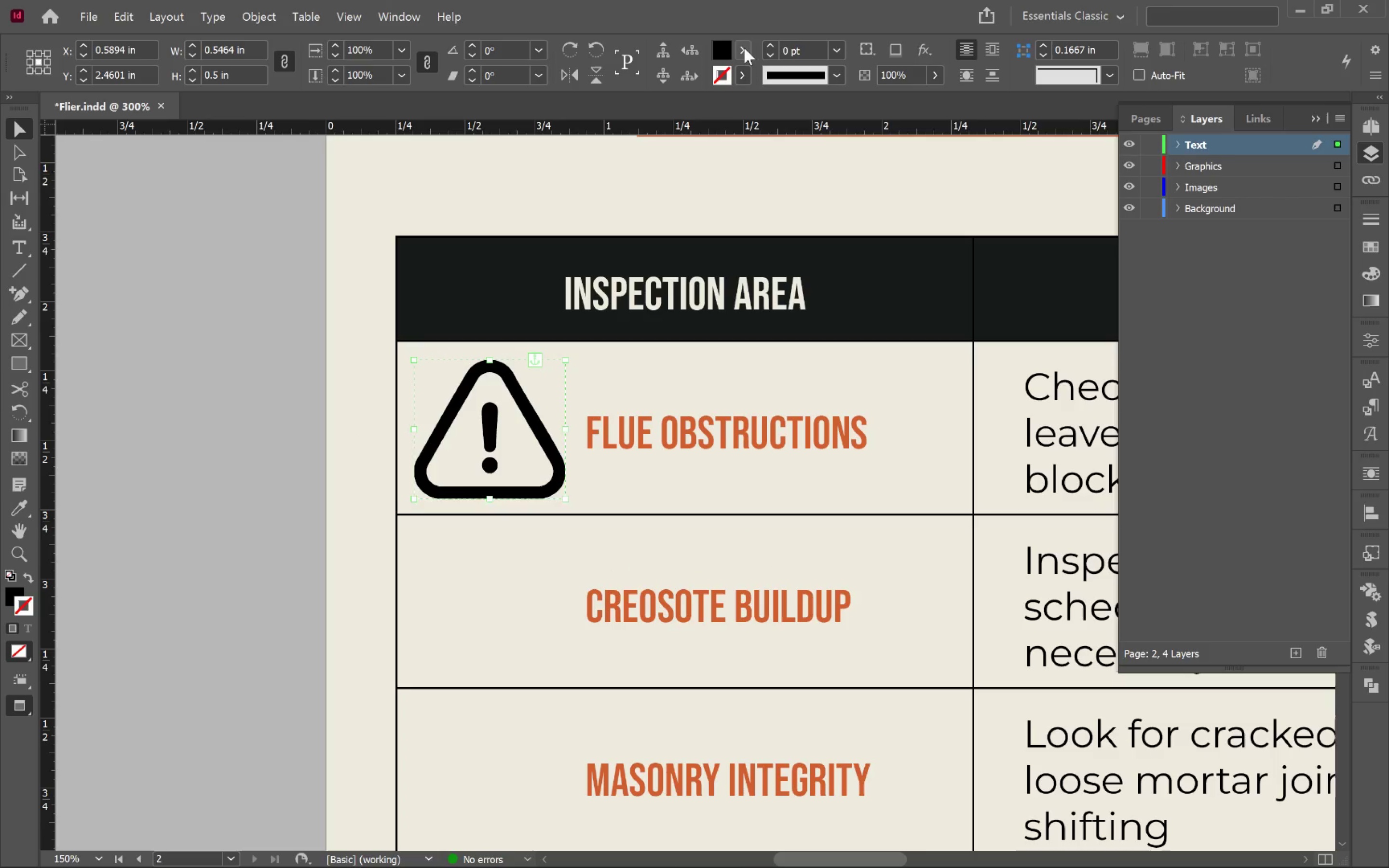 
hold_key(key=AltLeft, duration=0.64)
scroll: coordinate [691, 495], scroll_direction: down, amount: 2.0
 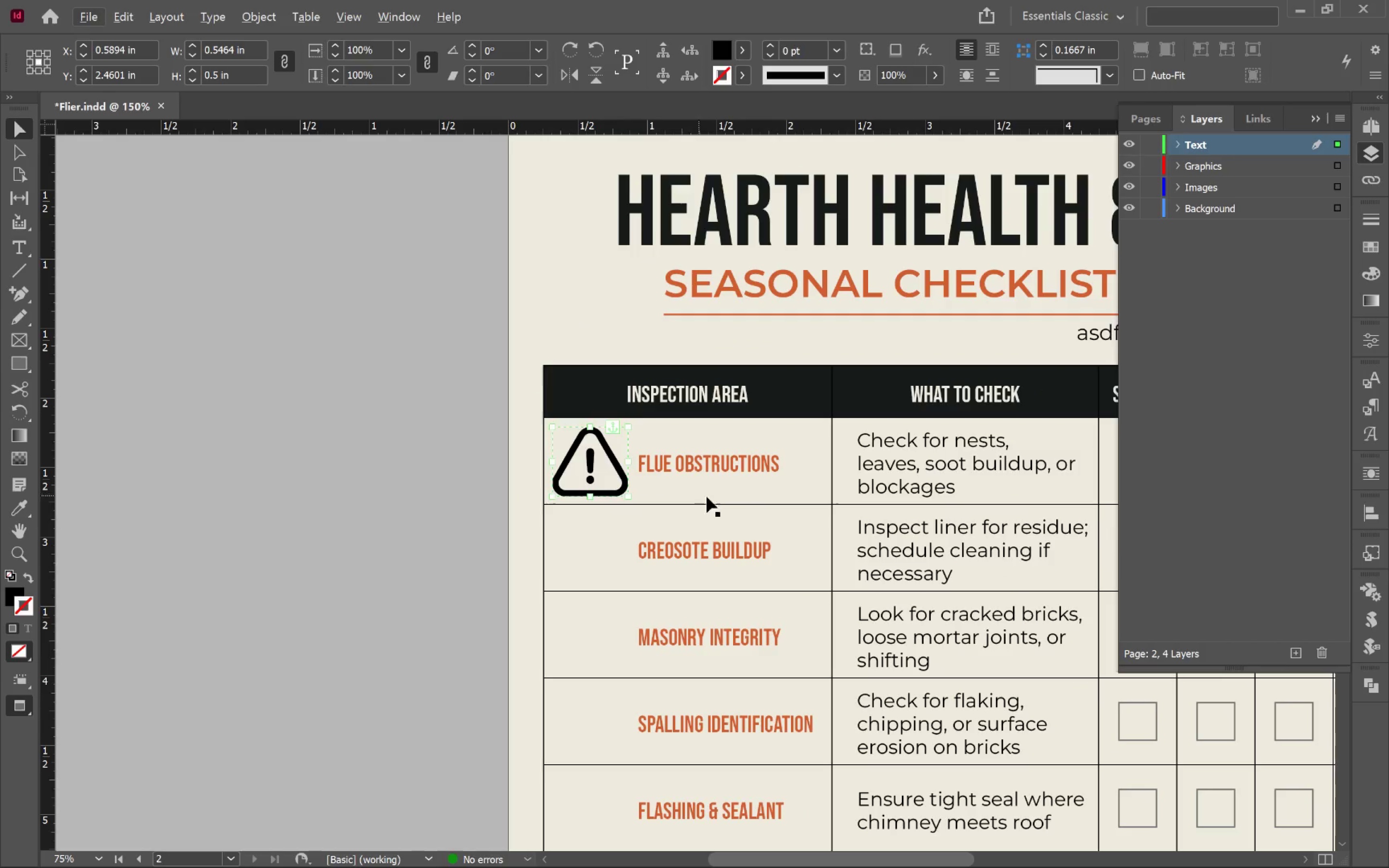 
hold_key(key=Space, duration=0.68)
 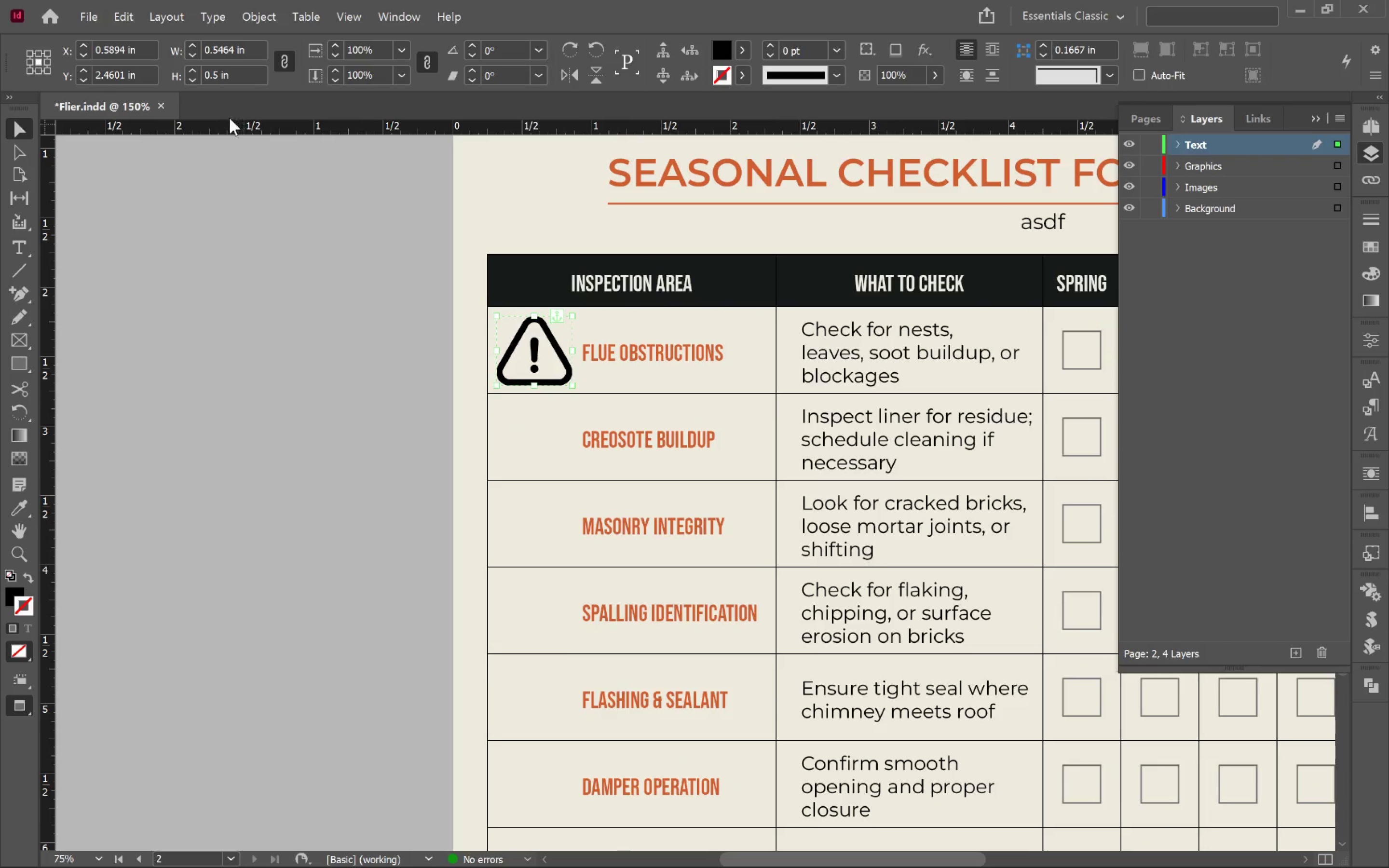 
left_click_drag(start_coordinate=[743, 510], to_coordinate=[687, 399])
 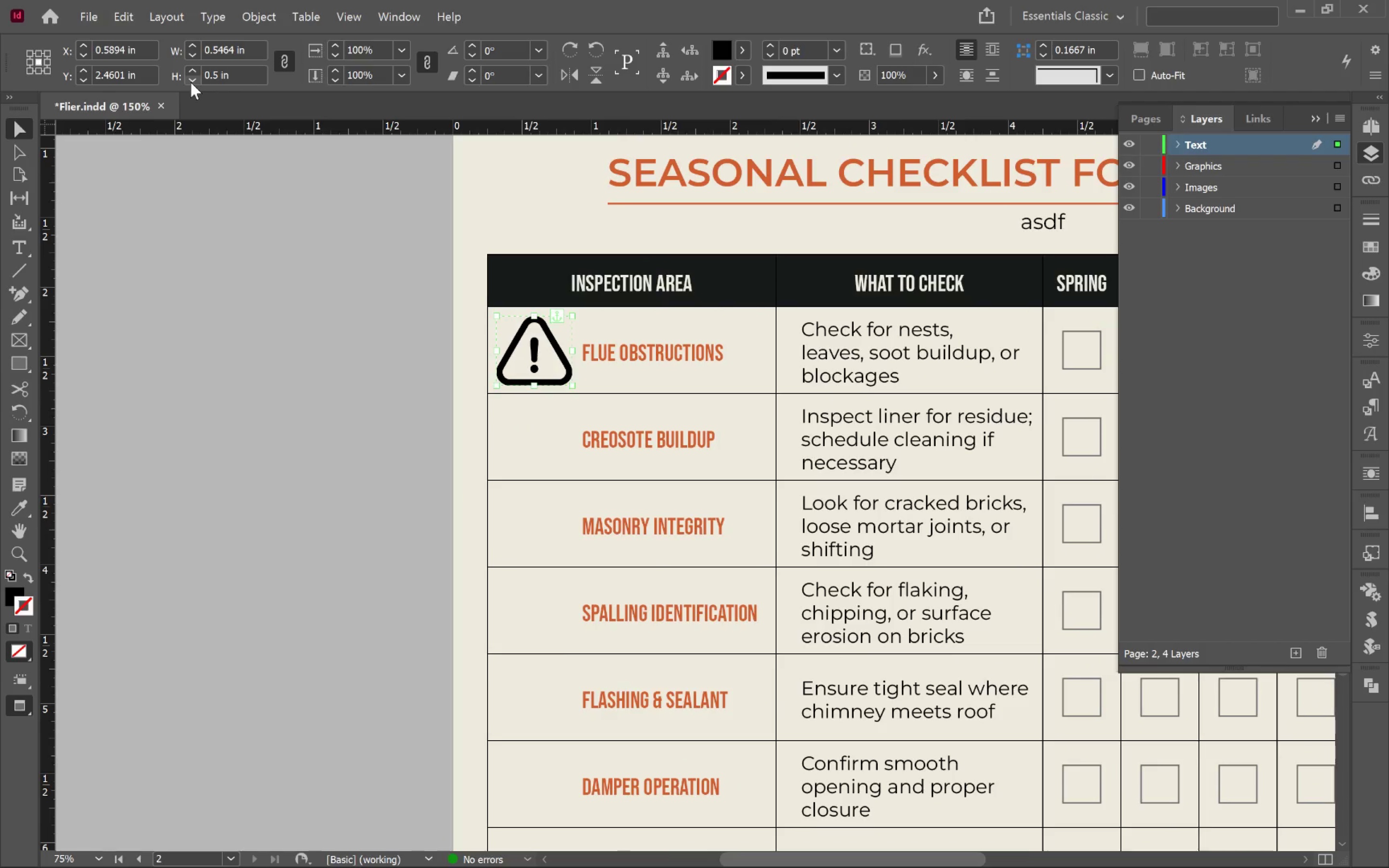 
left_click([191, 82])
 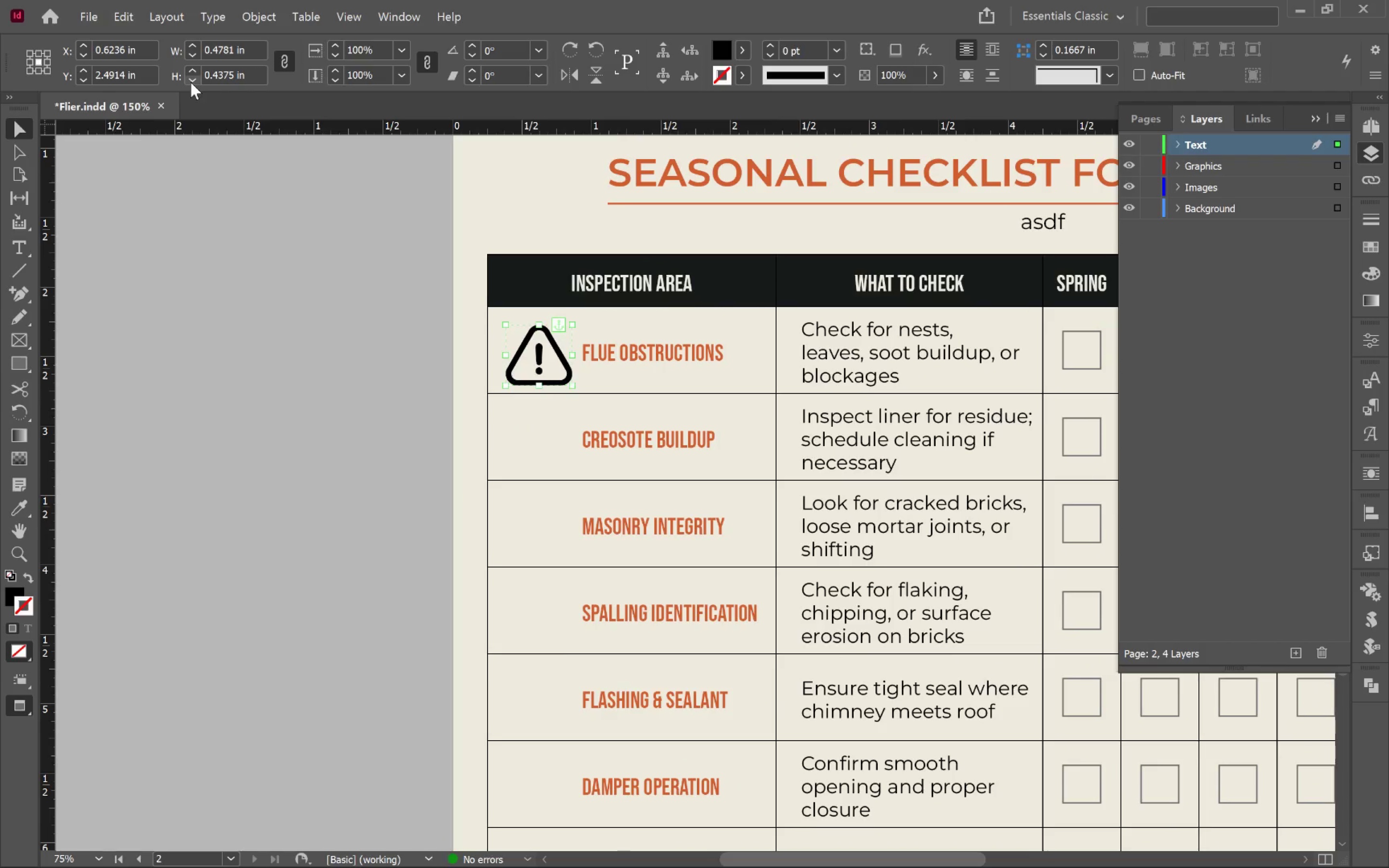 
left_click([191, 82])
 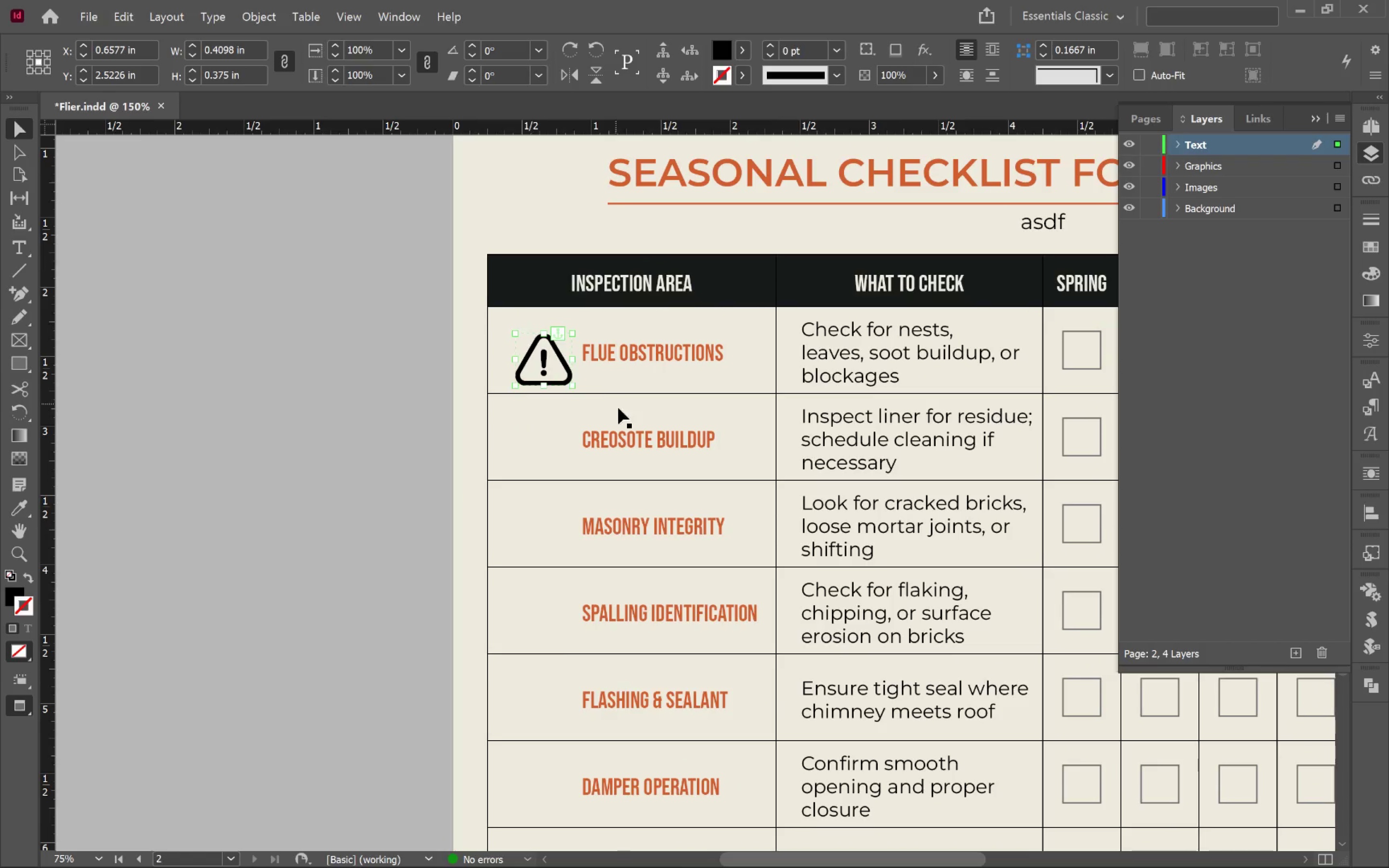 
hold_key(key=AltLeft, duration=0.59)
 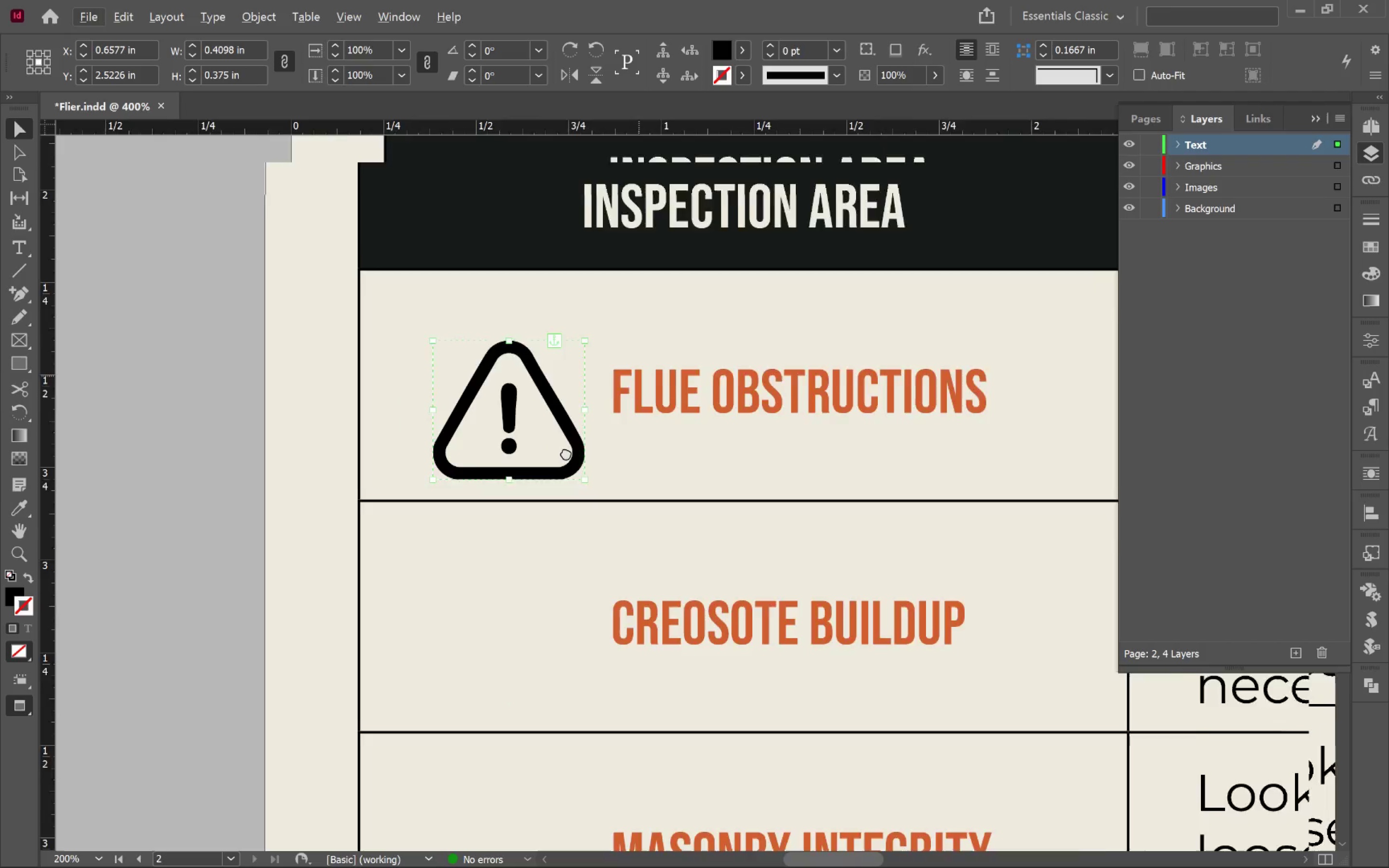 
hold_key(key=Space, duration=0.45)
 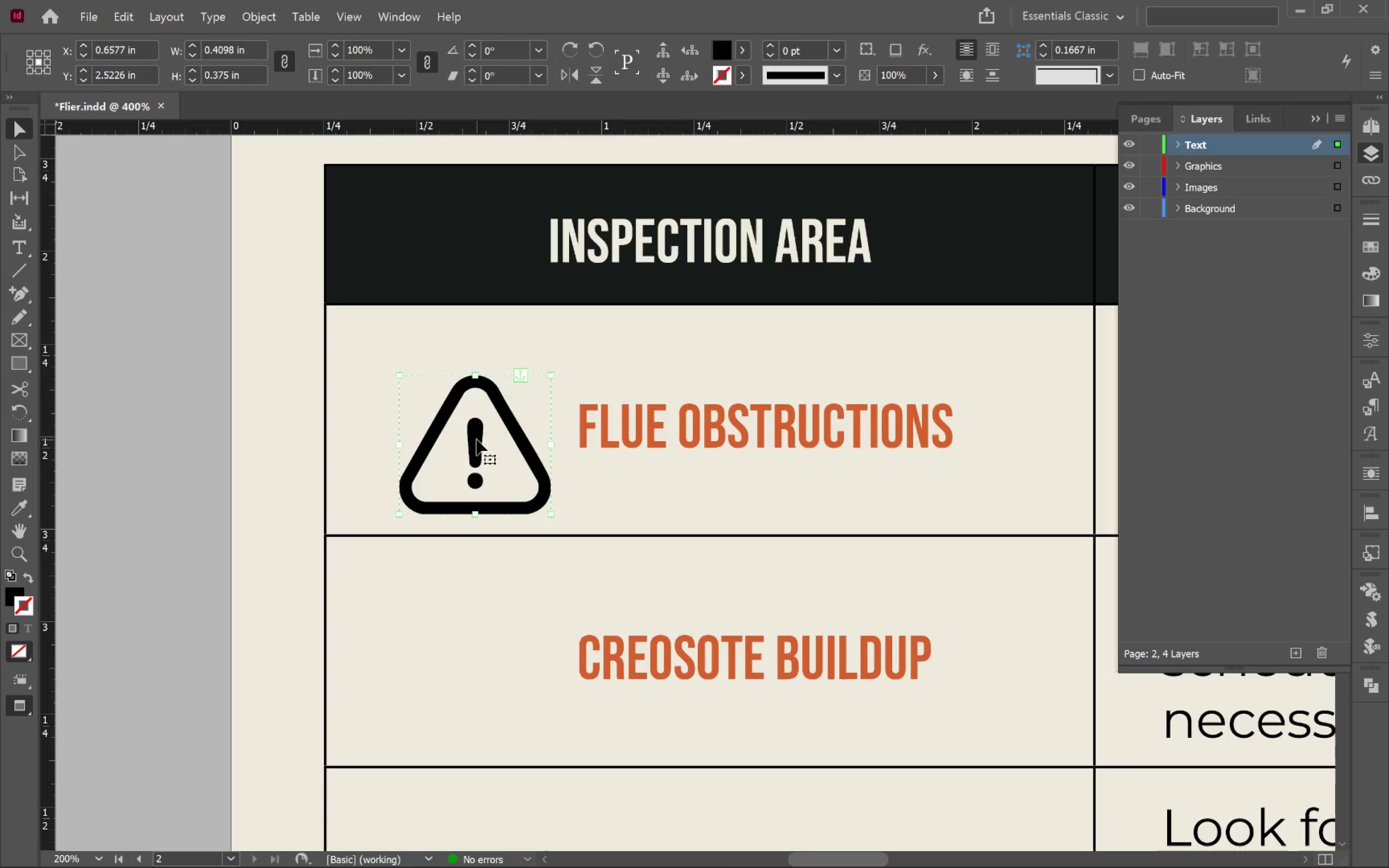 
scroll: coordinate [533, 363], scroll_direction: up, amount: 3.0
 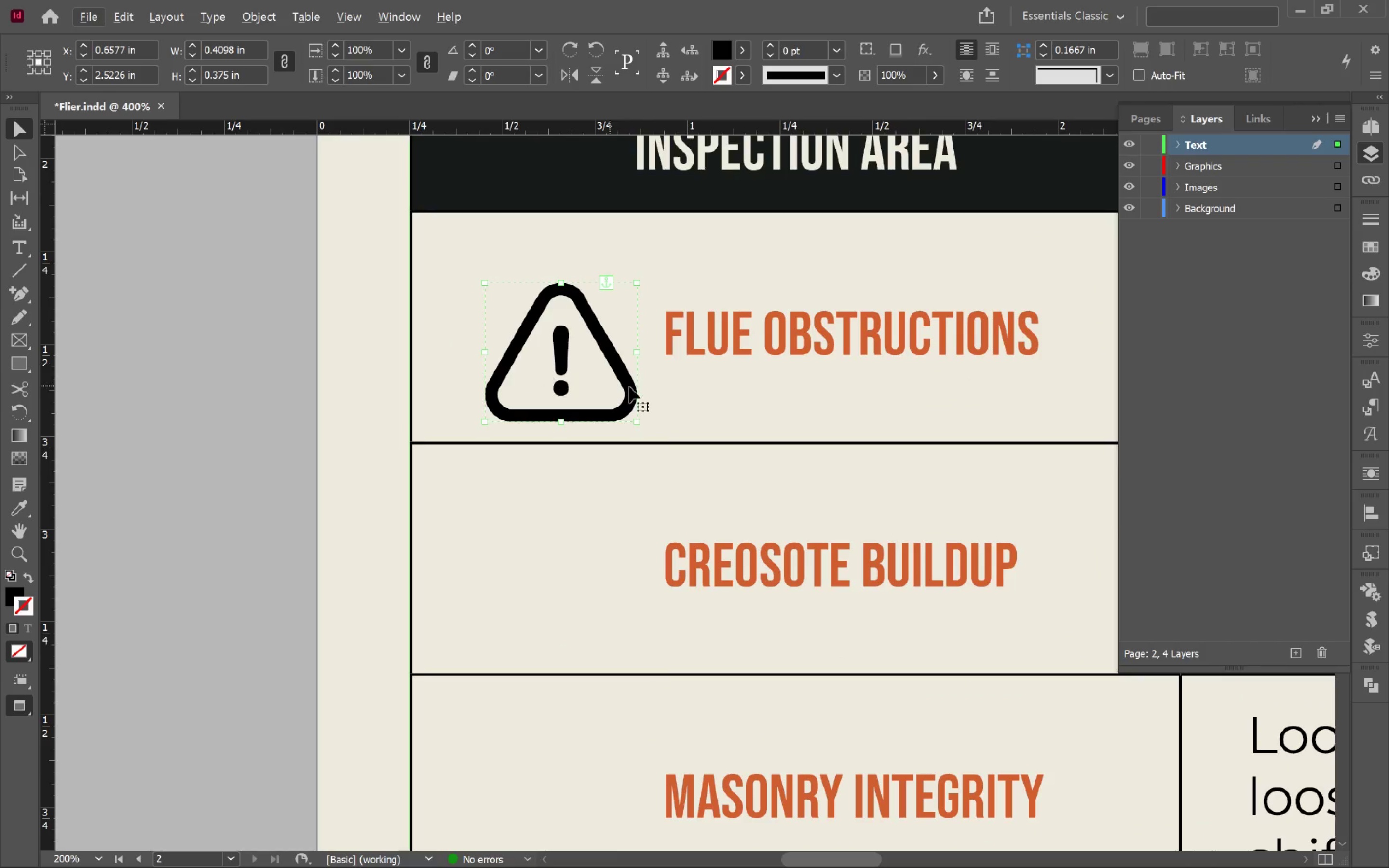 
left_click_drag(start_coordinate=[622, 391], to_coordinate=[536, 483])
 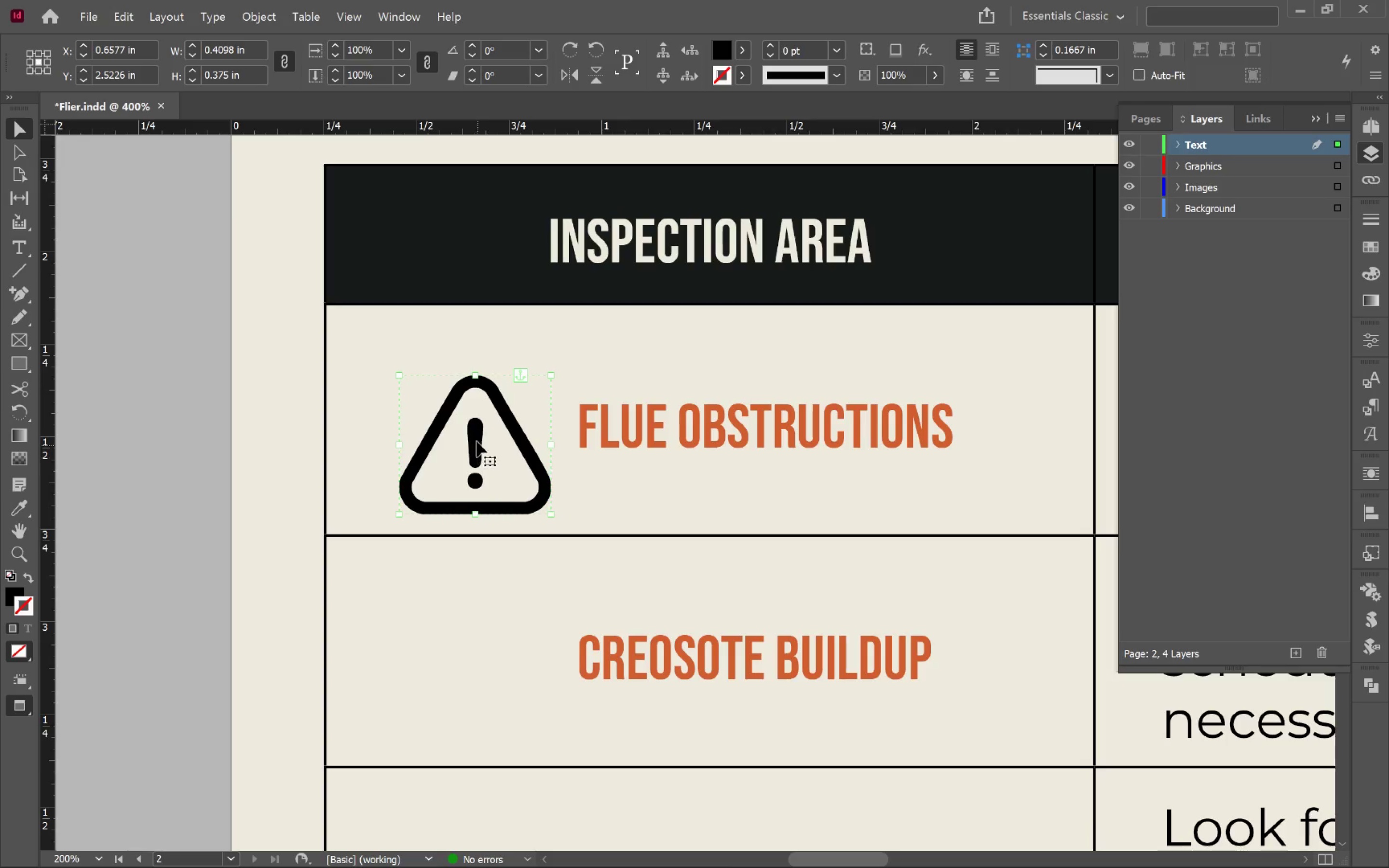 
left_click_drag(start_coordinate=[476, 438], to_coordinate=[462, 410])
 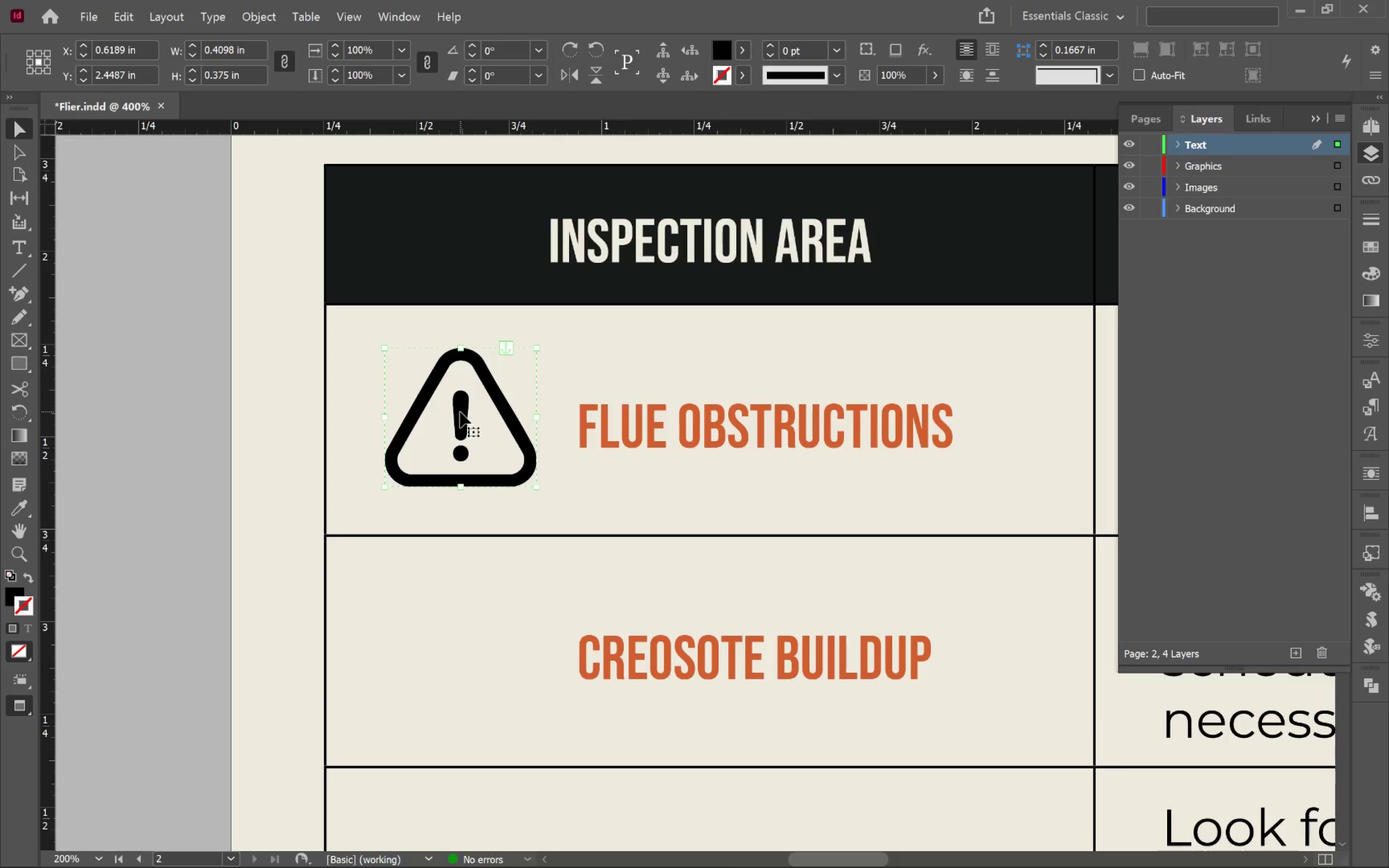 
left_click_drag(start_coordinate=[460, 412], to_coordinate=[452, 410])
 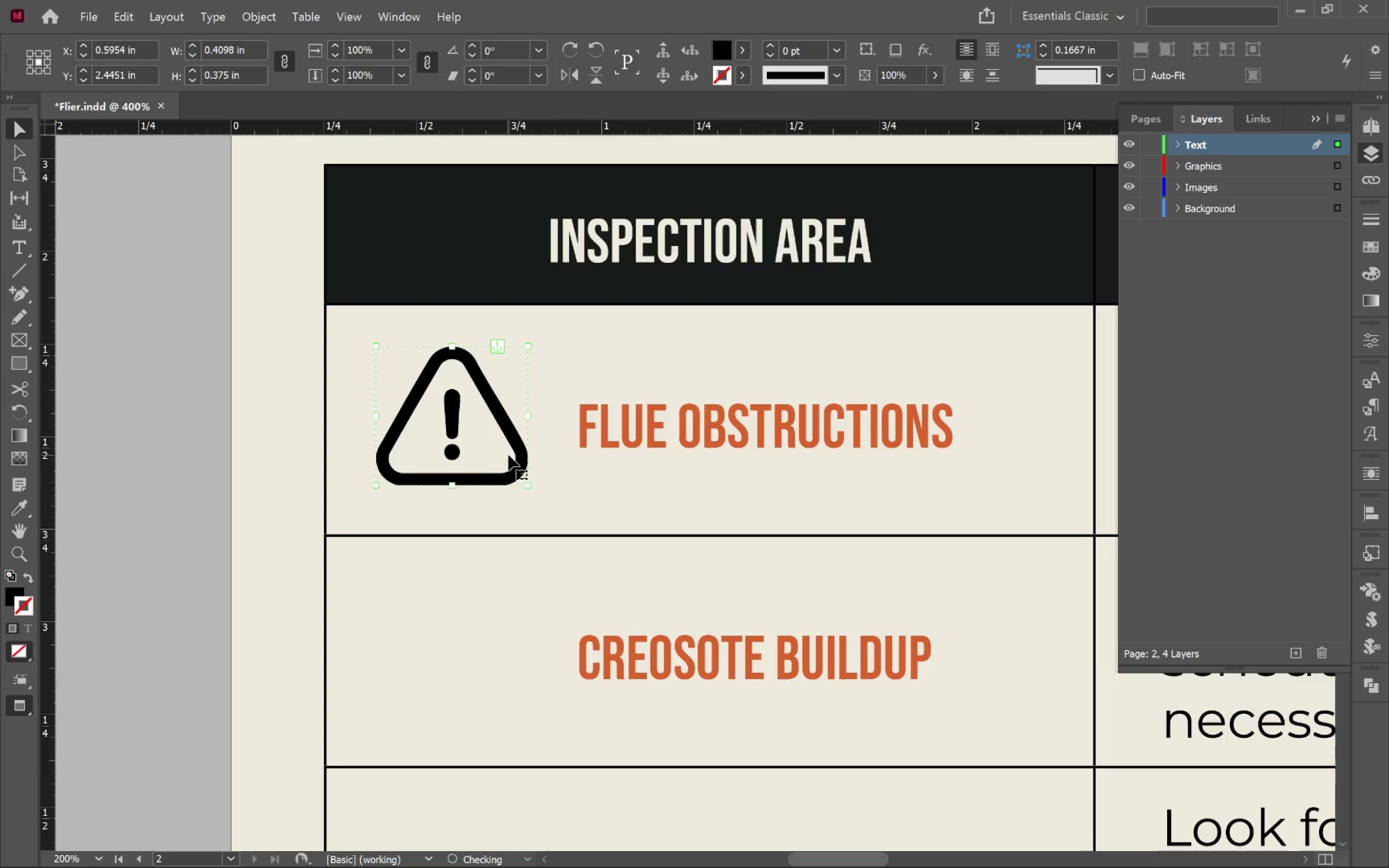 
hold_key(key=AltLeft, duration=0.52)
 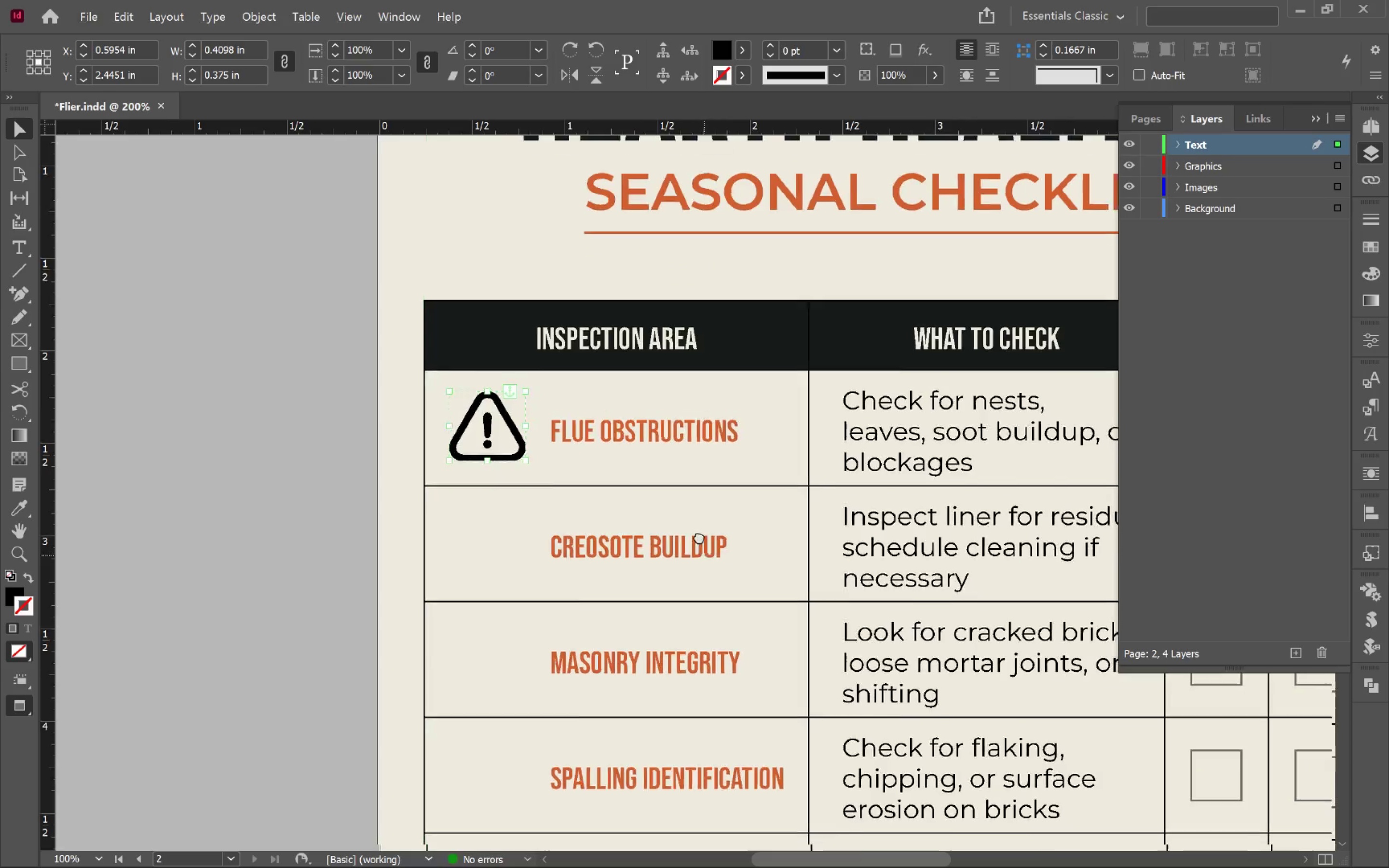 
hold_key(key=Space, duration=0.64)
 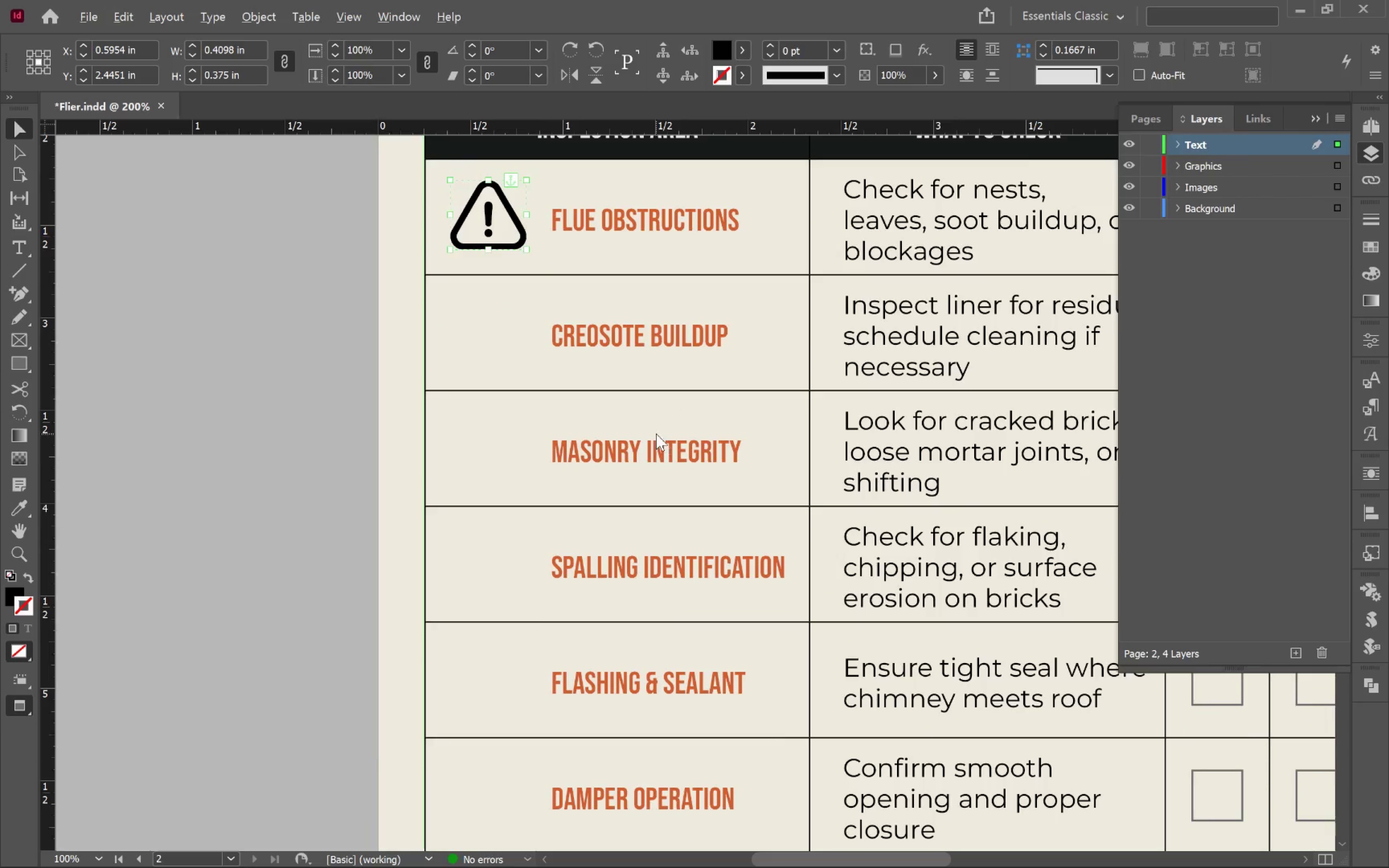 
scroll: coordinate [531, 451], scroll_direction: down, amount: 2.0
 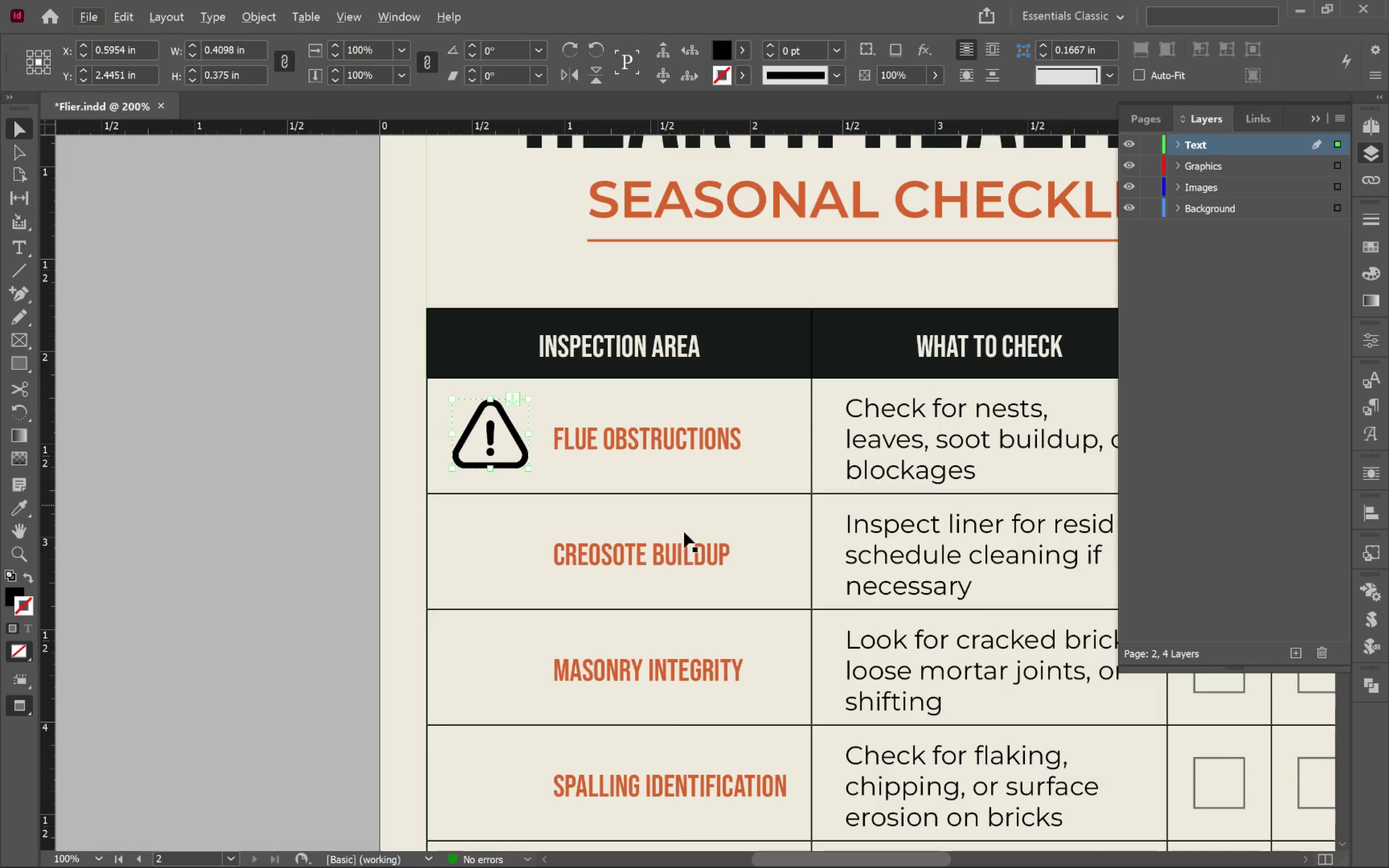 
left_click_drag(start_coordinate=[703, 556], to_coordinate=[702, 337])
 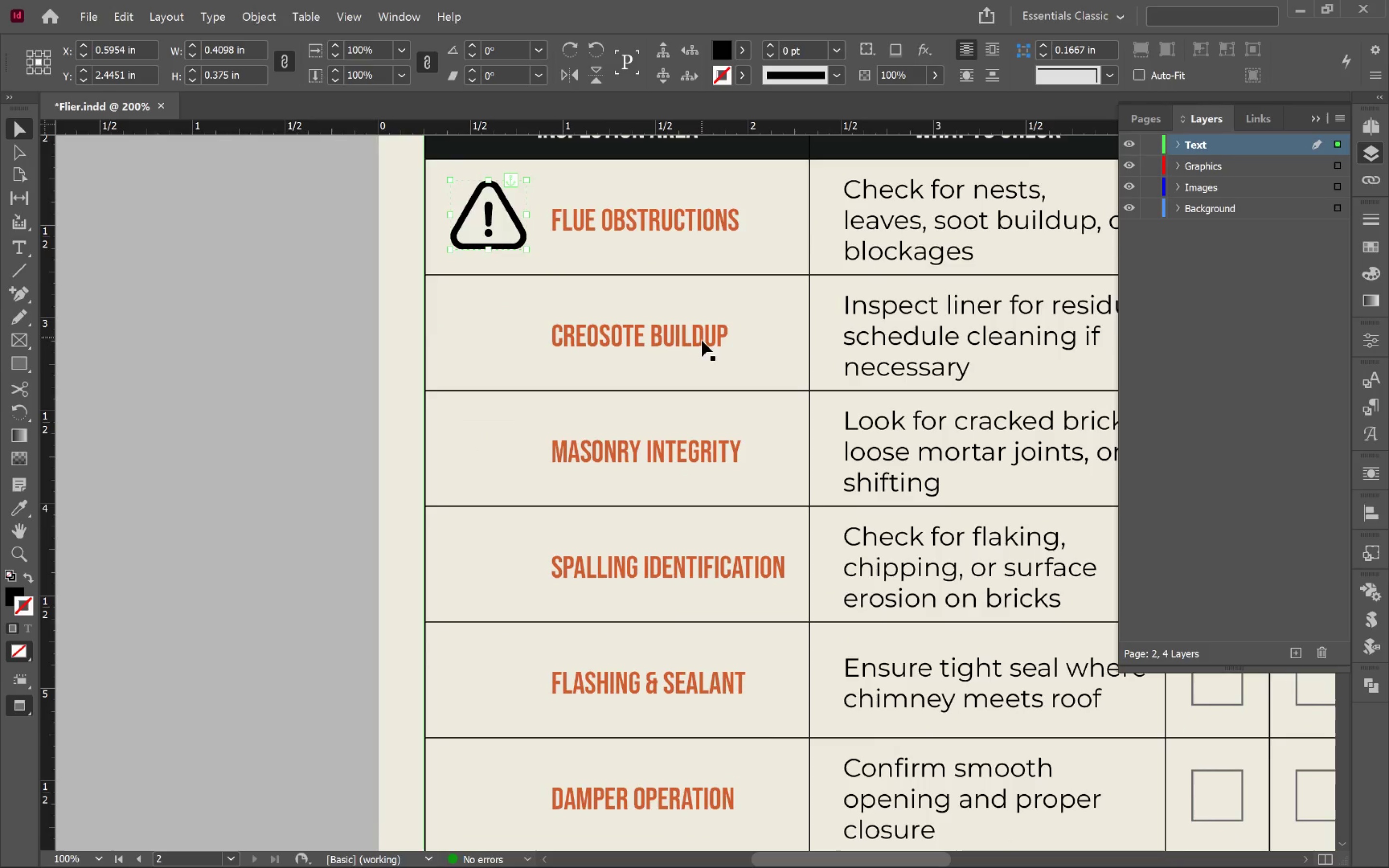 
key(Alt+Tab)
 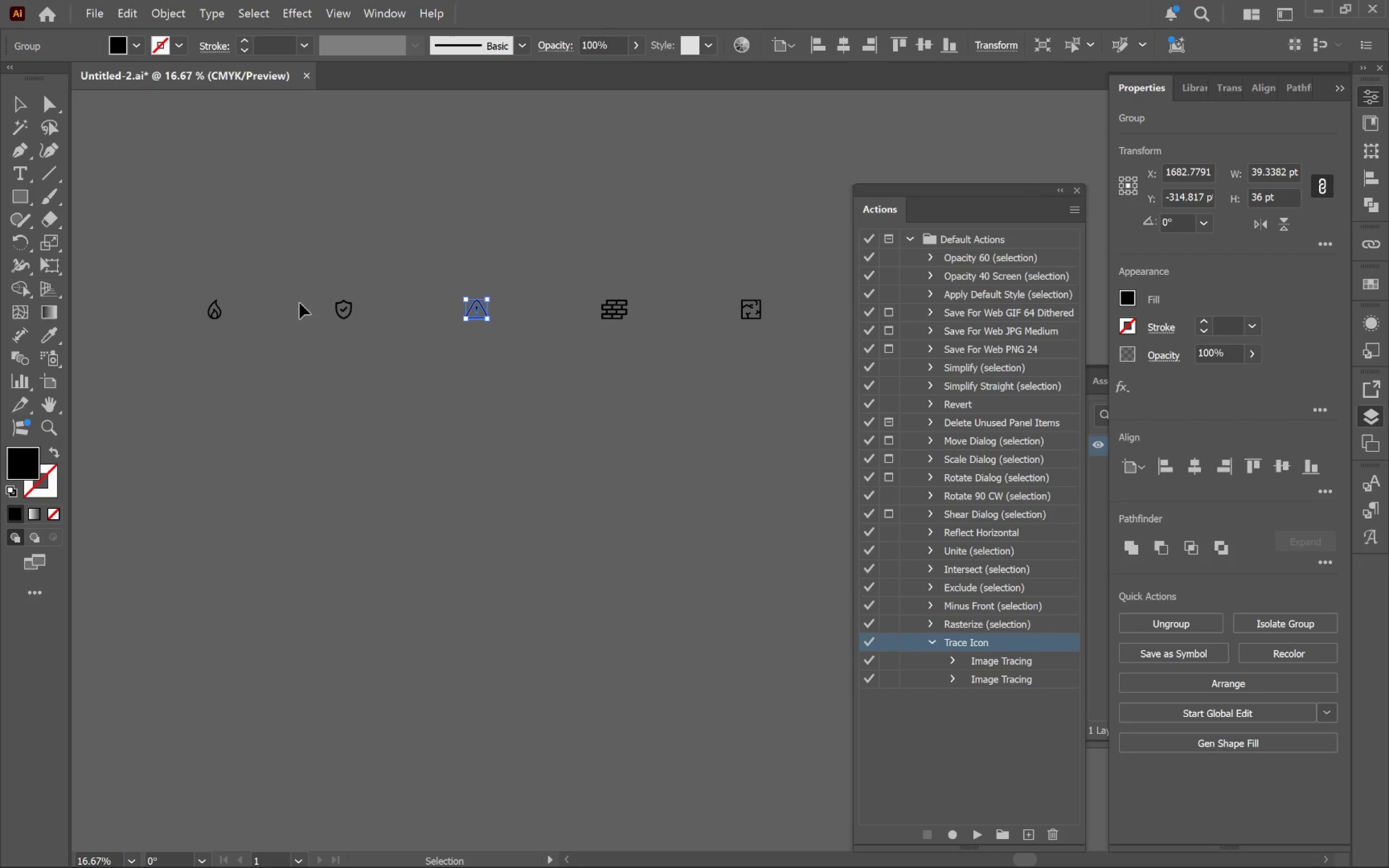 
hold_key(key=AltLeft, duration=0.36)
 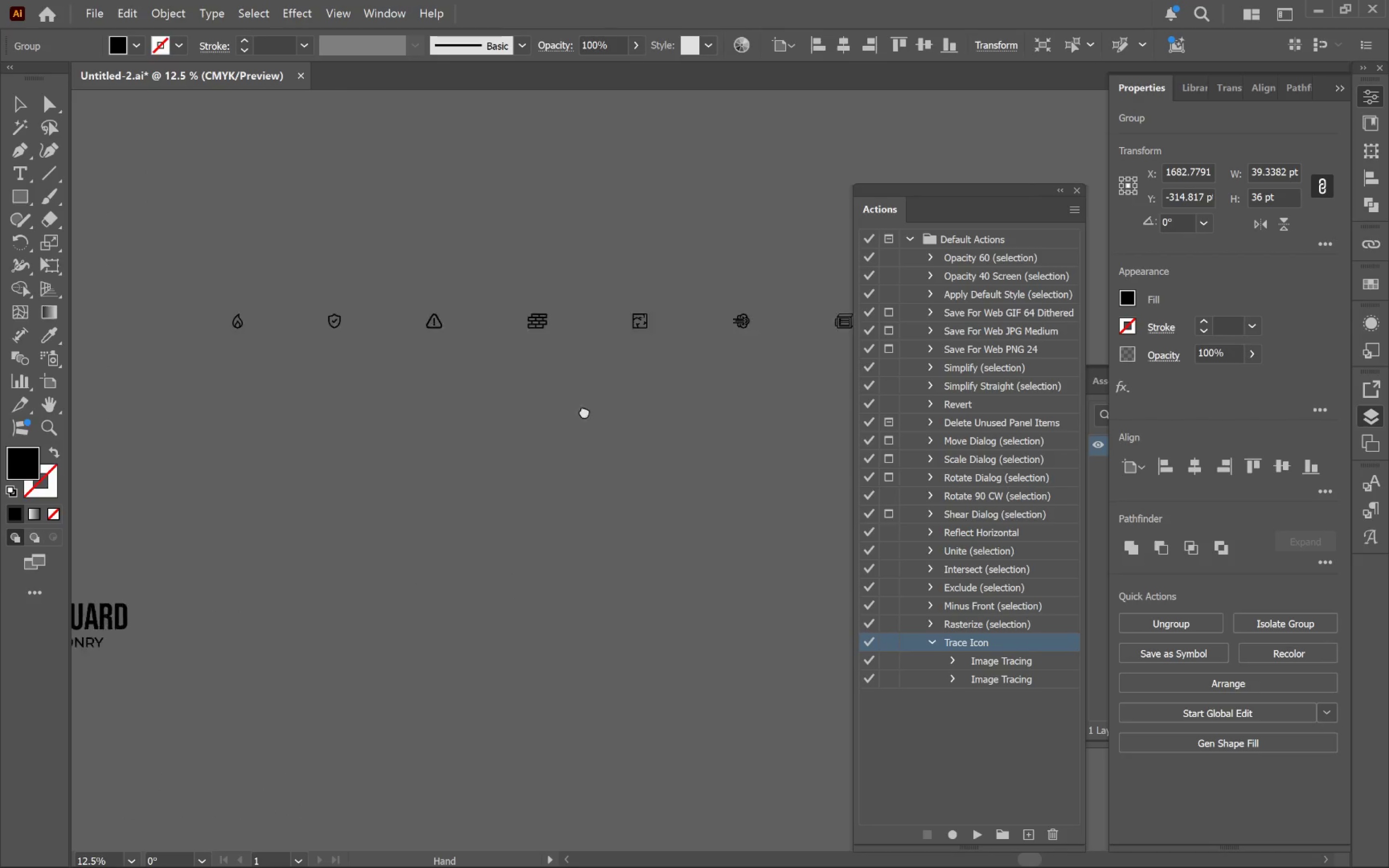 
hold_key(key=Space, duration=1.44)
 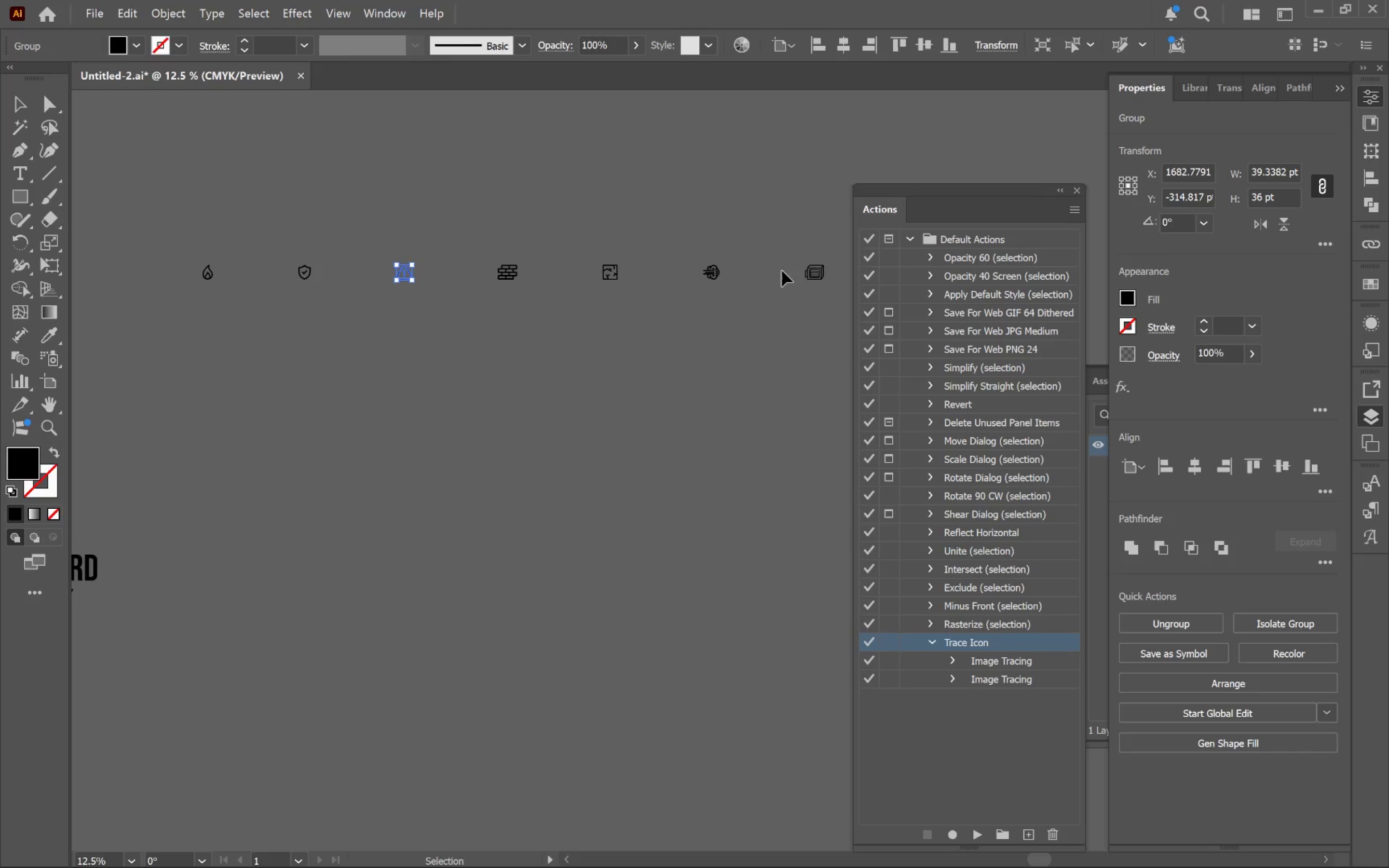 
left_click_drag(start_coordinate=[657, 411], to_coordinate=[574, 364])
 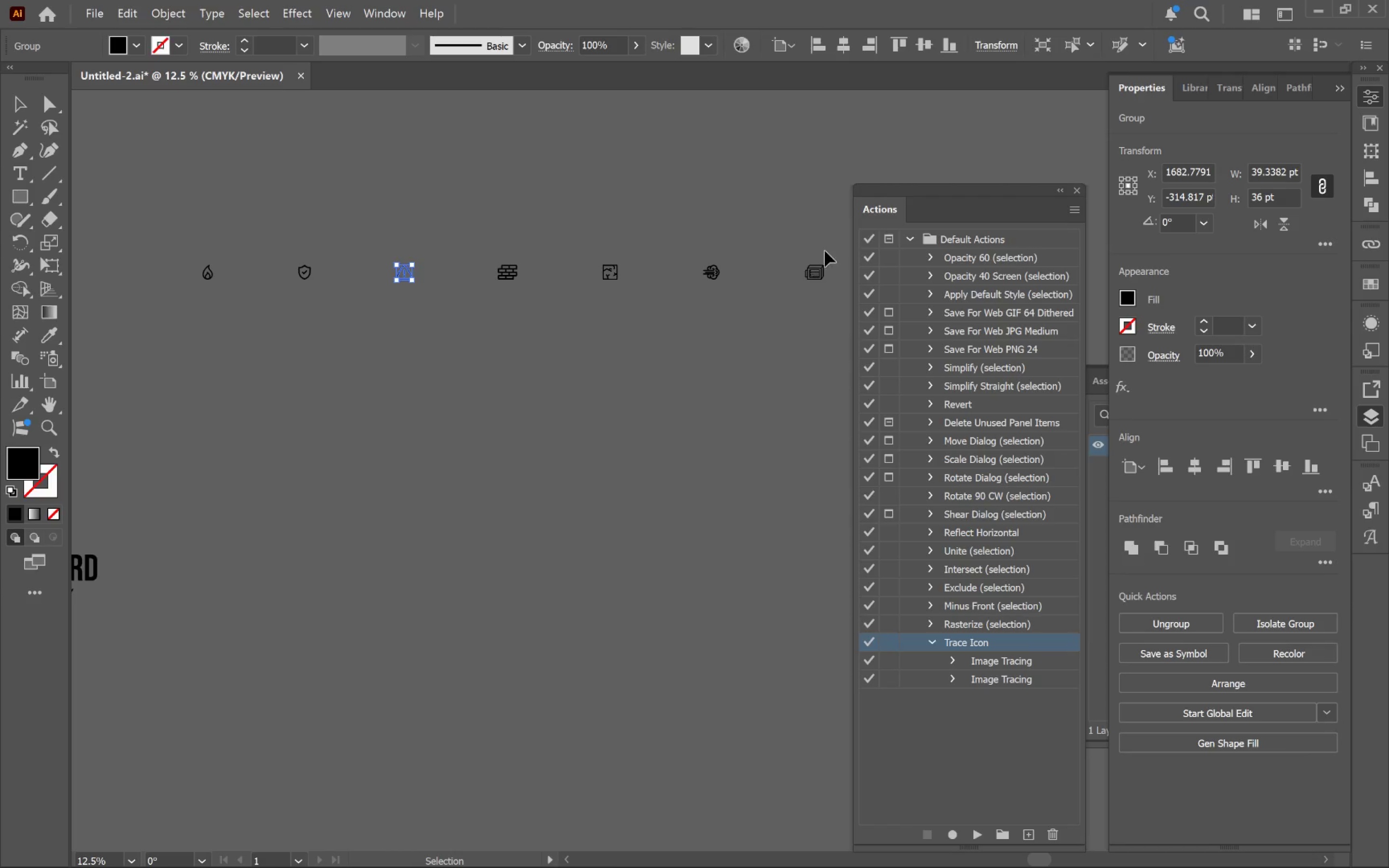 
scroll: coordinate [519, 352], scroll_direction: down, amount: 1.0
 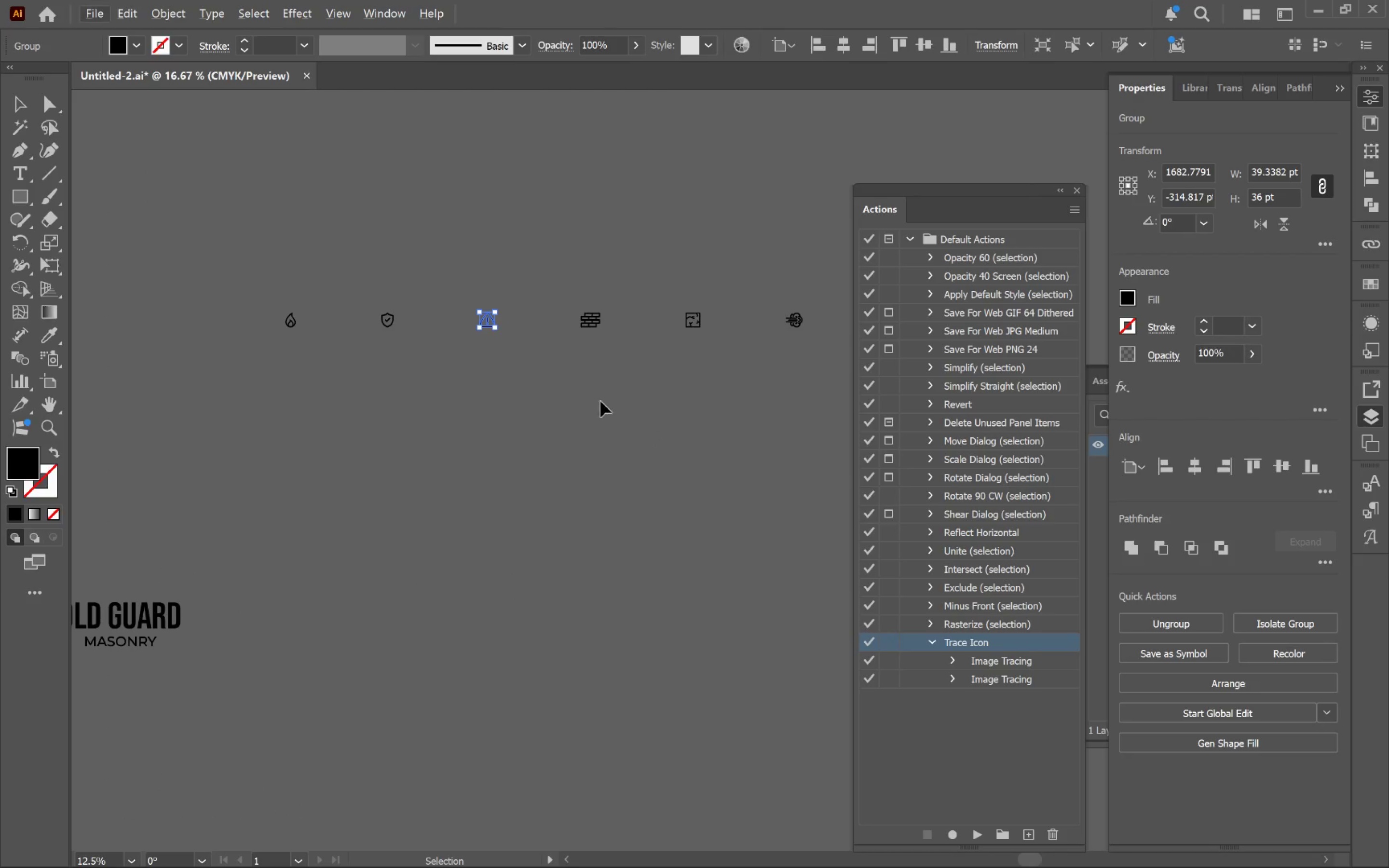 
left_click_drag(start_coordinate=[826, 248], to_coordinate=[294, 304])
 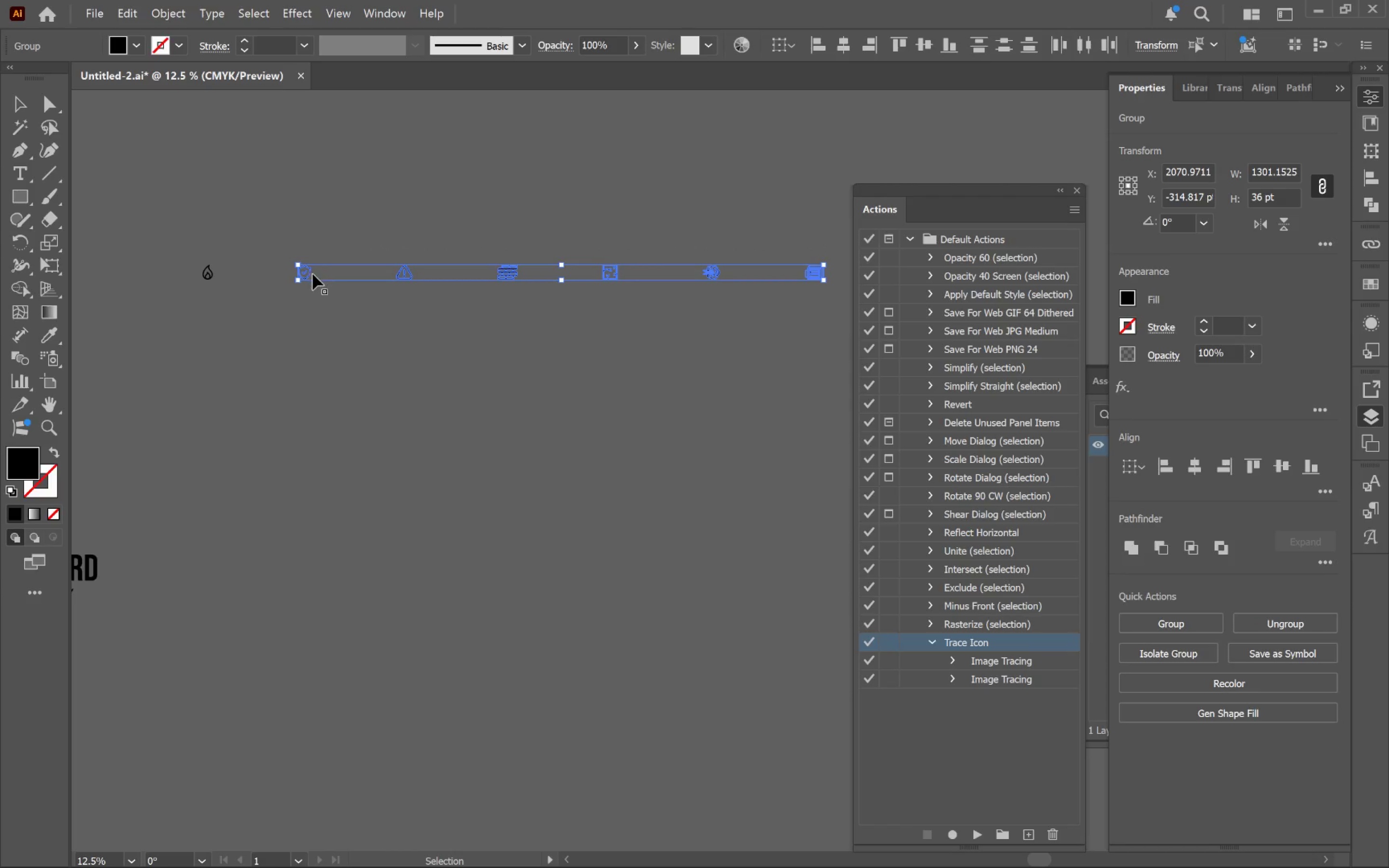 
left_click_drag(start_coordinate=[312, 273], to_coordinate=[253, 277])
 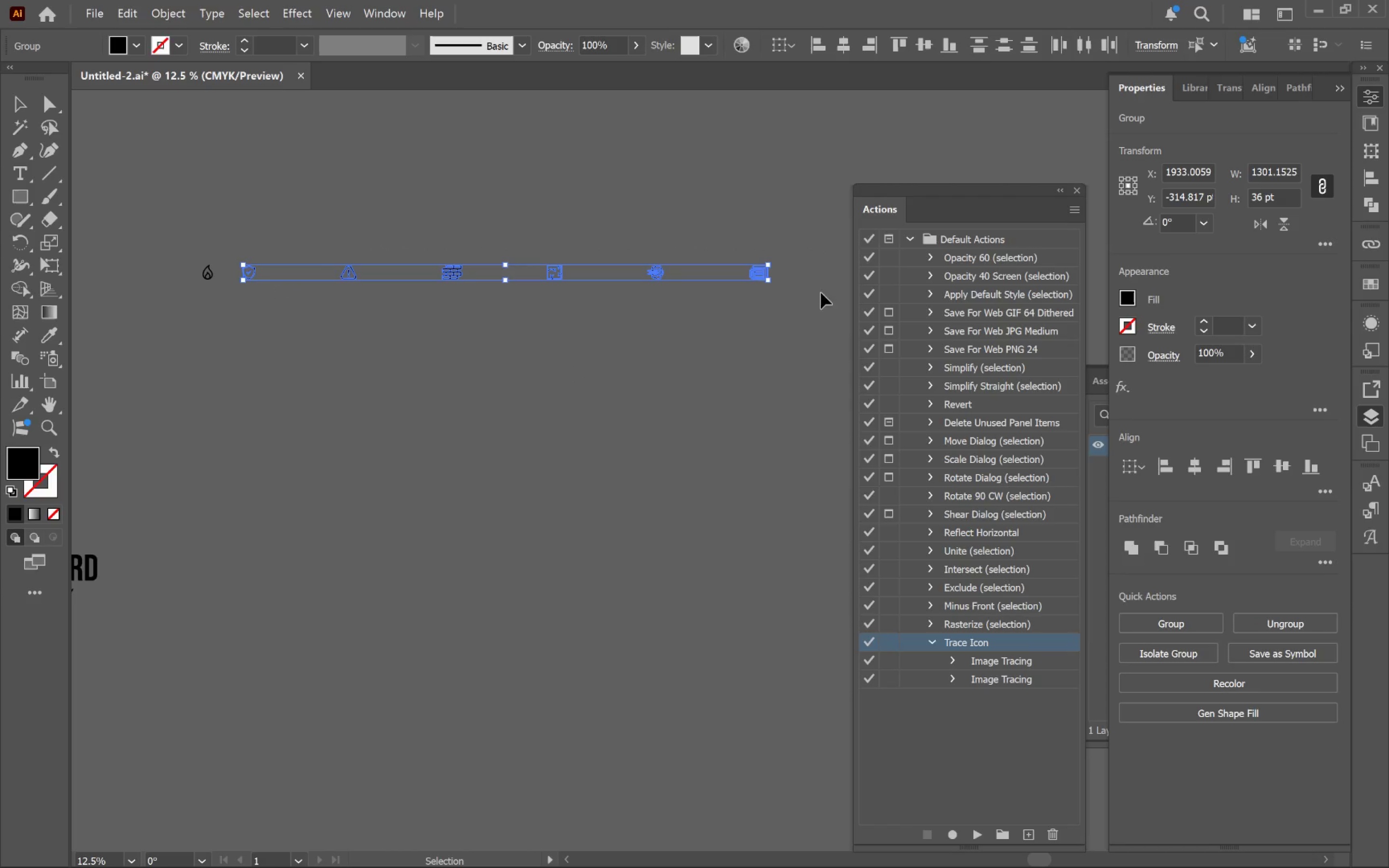 
hold_key(key=ShiftLeft, duration=0.91)
 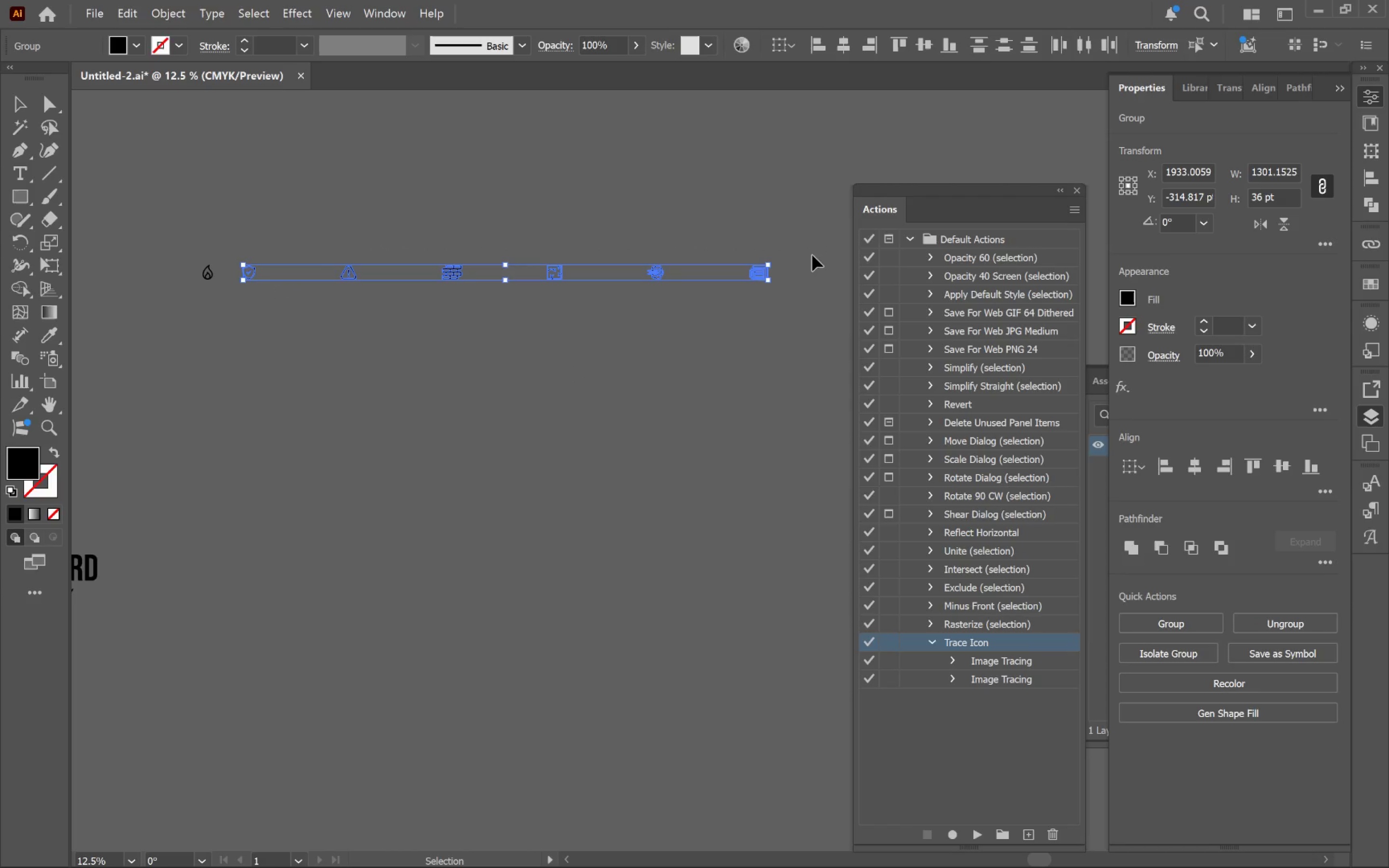 
left_click_drag(start_coordinate=[805, 240], to_coordinate=[619, 317])
 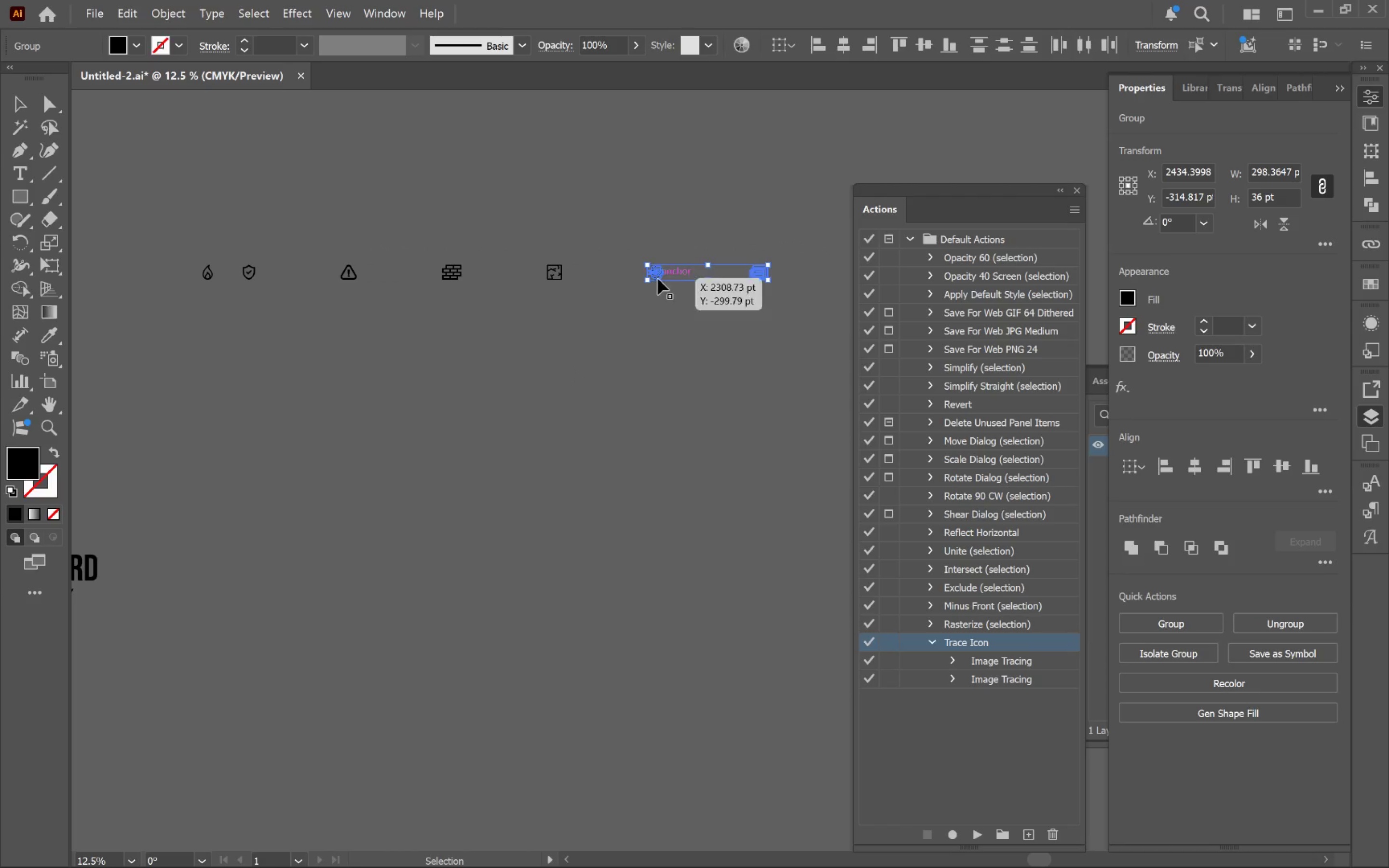 
left_click_drag(start_coordinate=[657, 272], to_coordinate=[587, 272])
 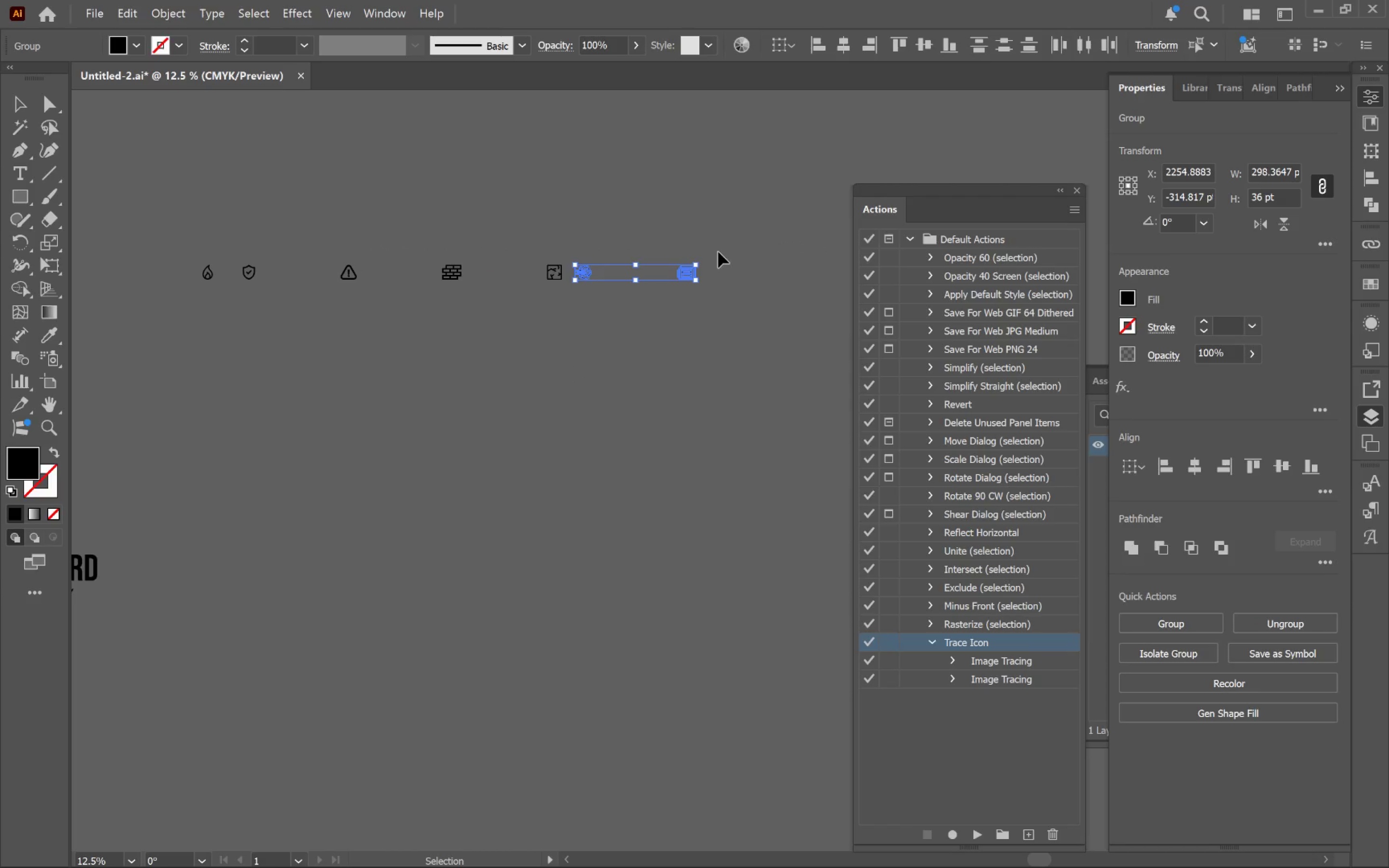 
hold_key(key=ShiftLeft, duration=1.05)
 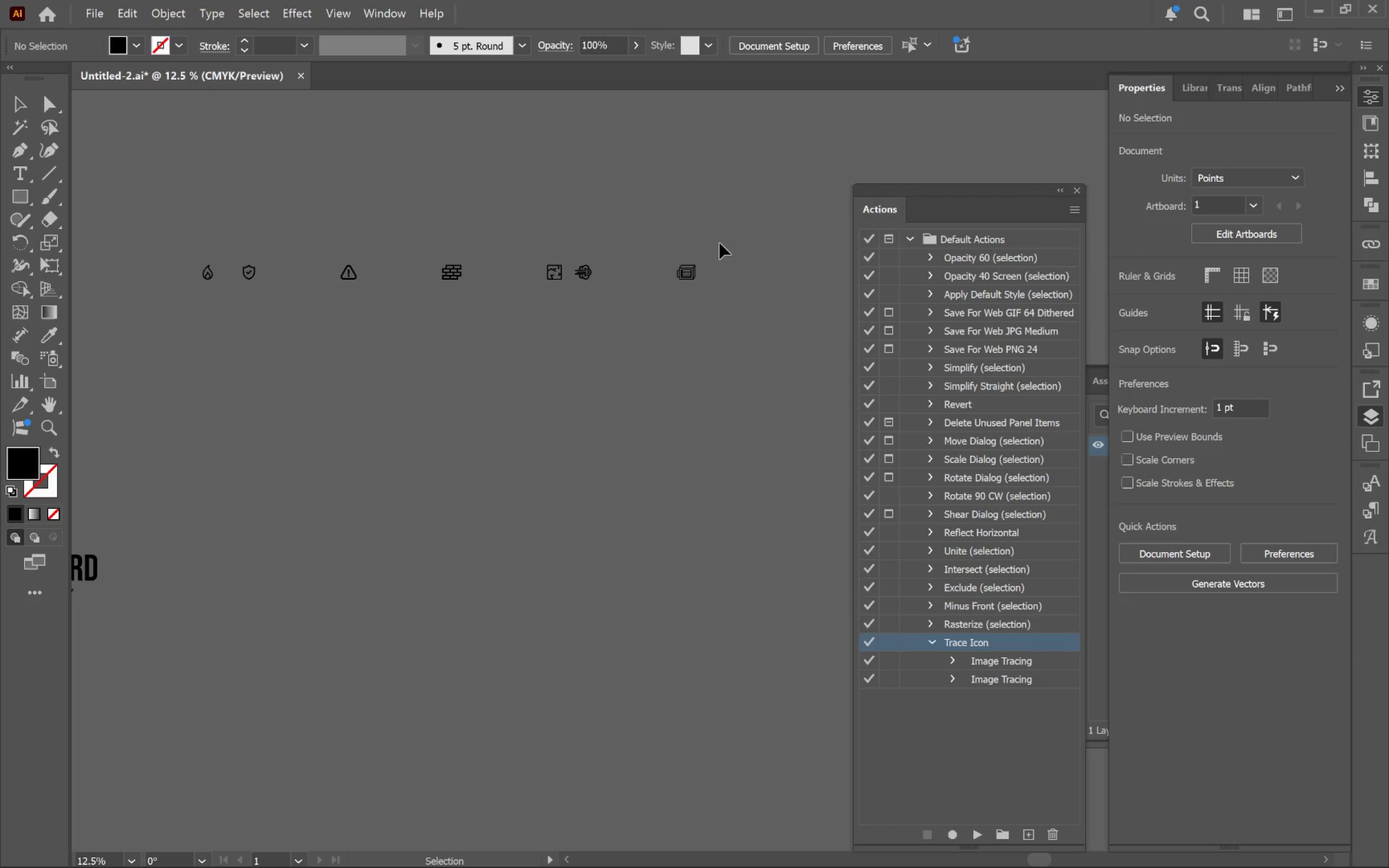 
left_click_drag(start_coordinate=[720, 243], to_coordinate=[662, 305])
 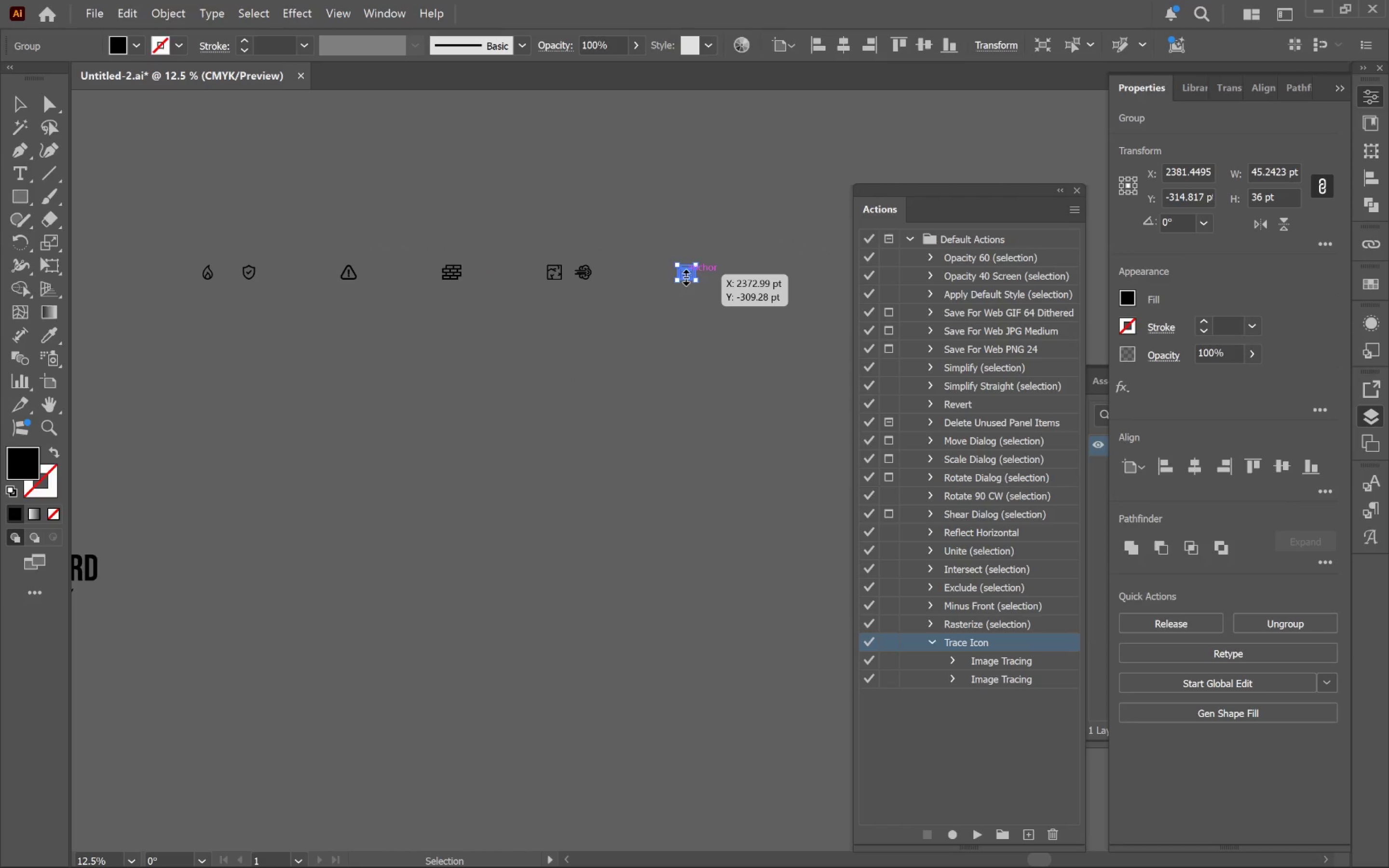 
left_click_drag(start_coordinate=[685, 272], to_coordinate=[393, 275])
 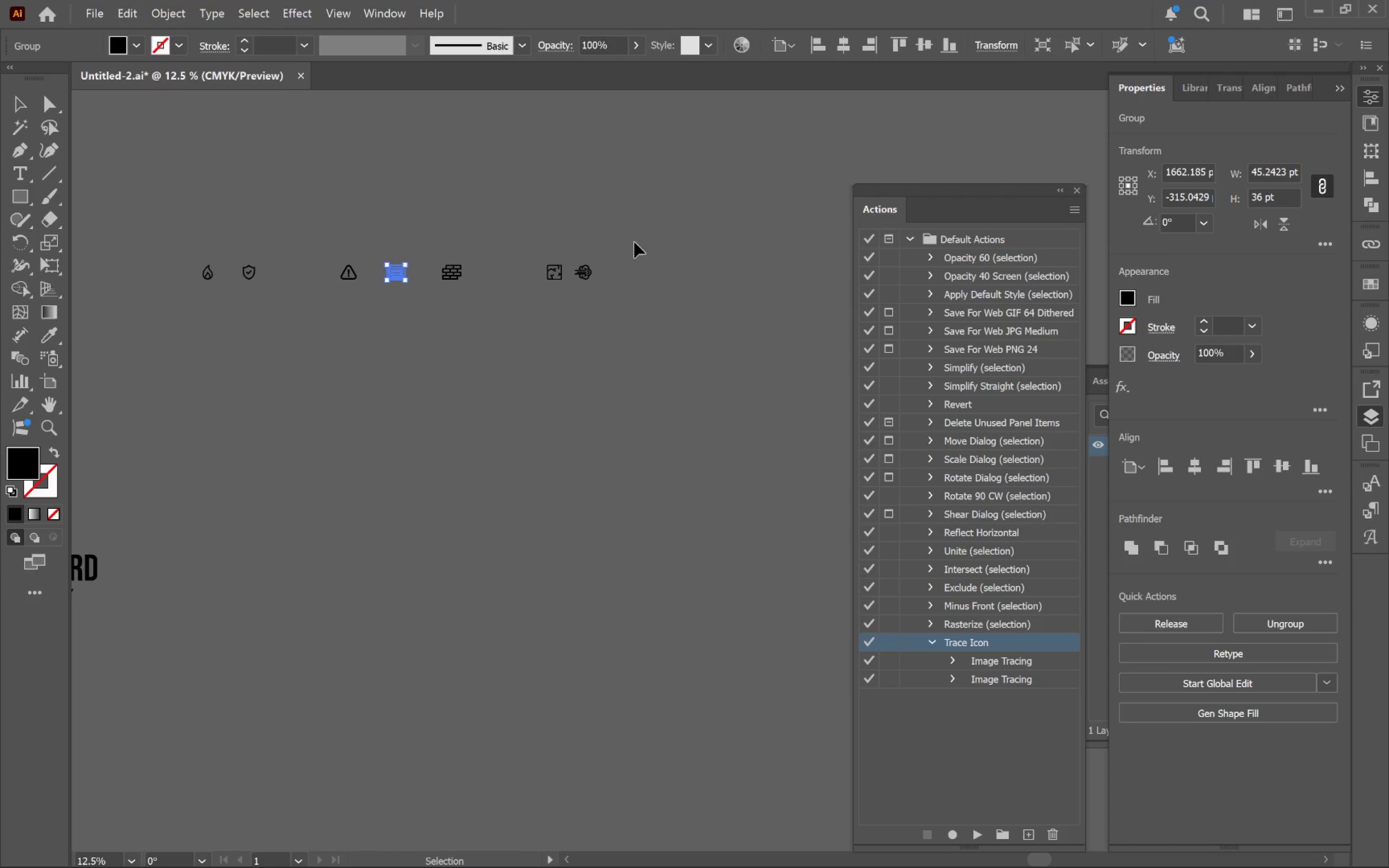 
left_click_drag(start_coordinate=[632, 238], to_coordinate=[543, 306])
 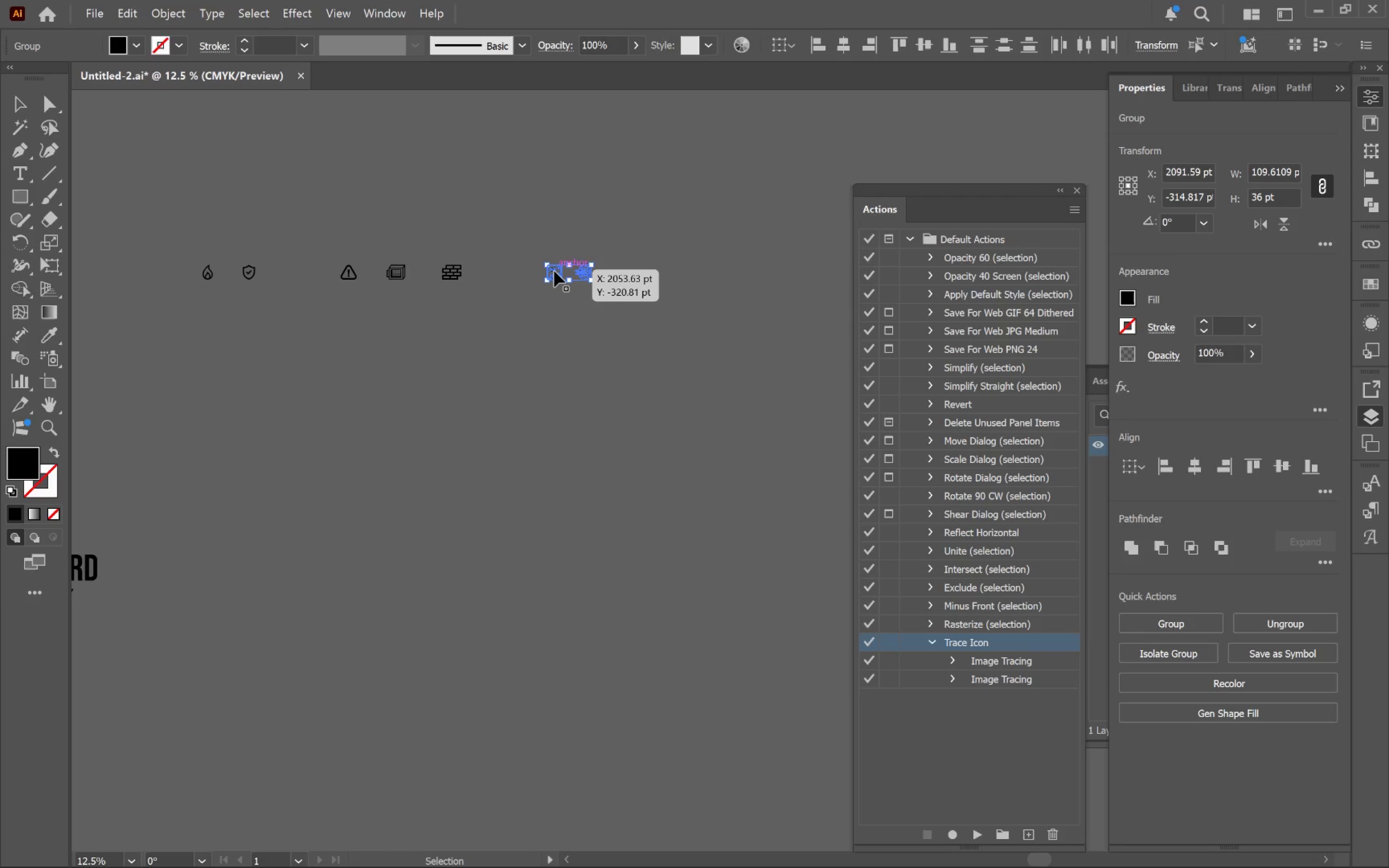 
left_click_drag(start_coordinate=[555, 271], to_coordinate=[478, 269])
 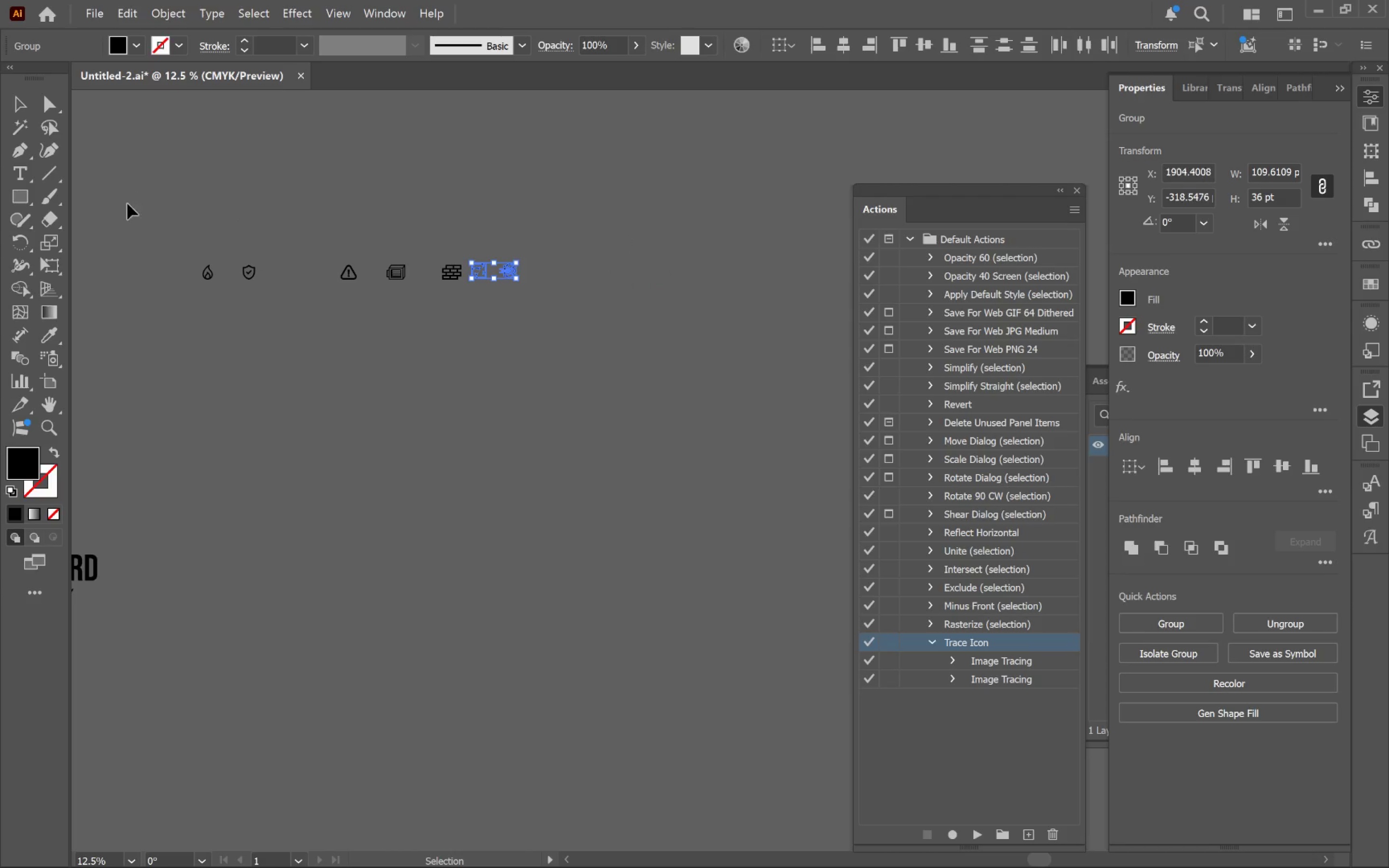 
left_click_drag(start_coordinate=[136, 212], to_coordinate=[561, 358])
 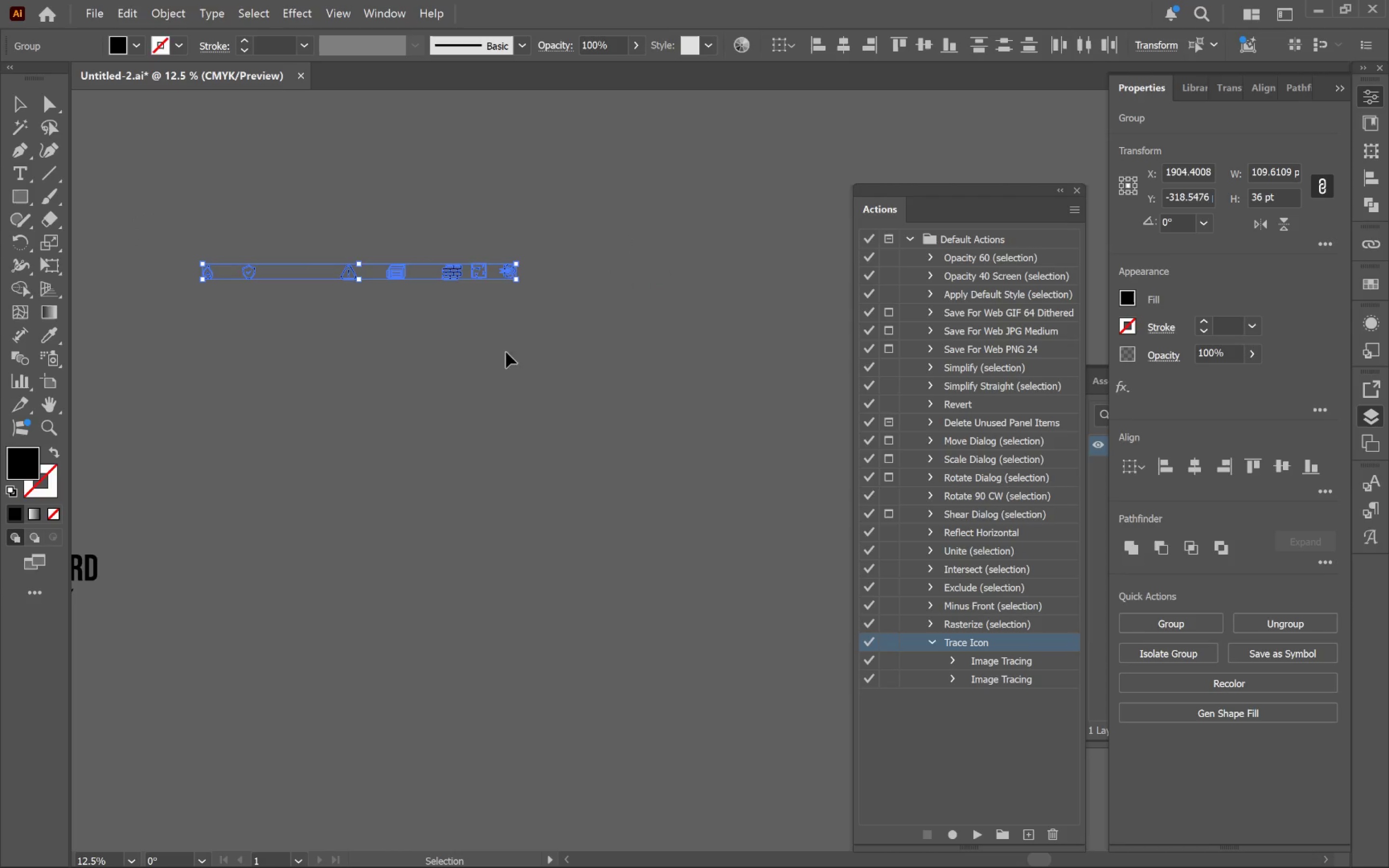 
hold_key(key=Space, duration=0.37)
 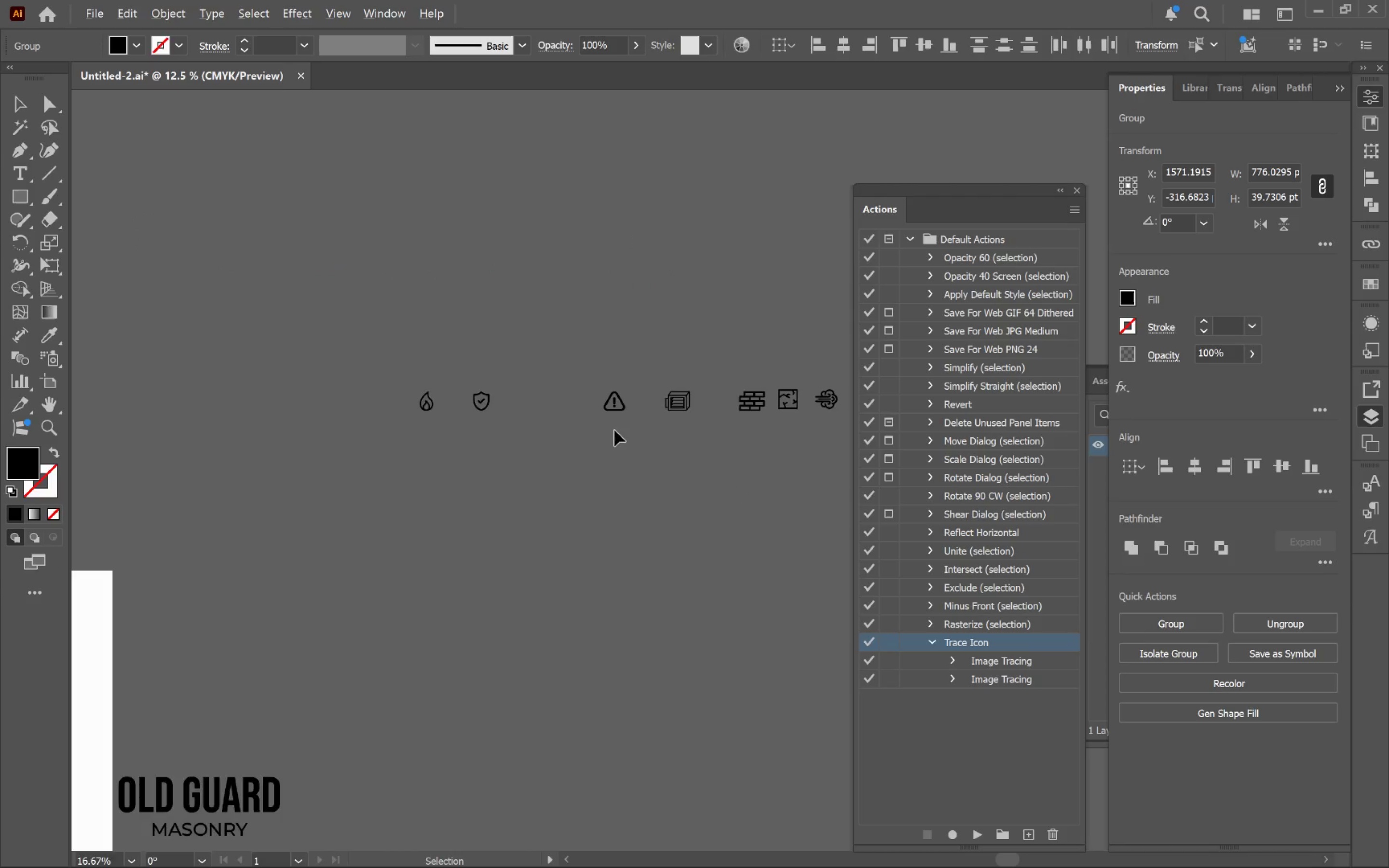 
left_click_drag(start_coordinate=[488, 362], to_coordinate=[754, 498])
 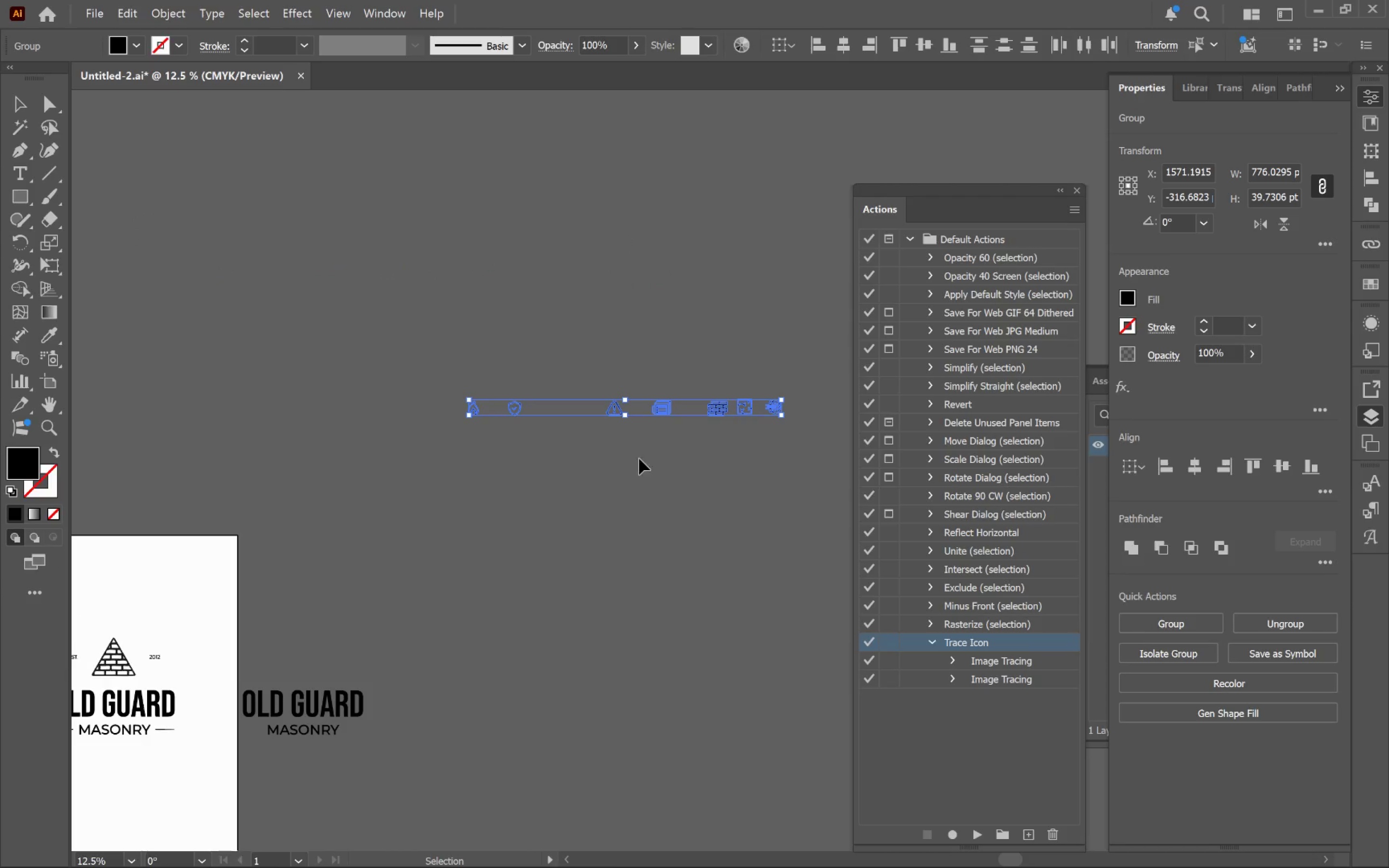 
hold_key(key=AltLeft, duration=0.45)
 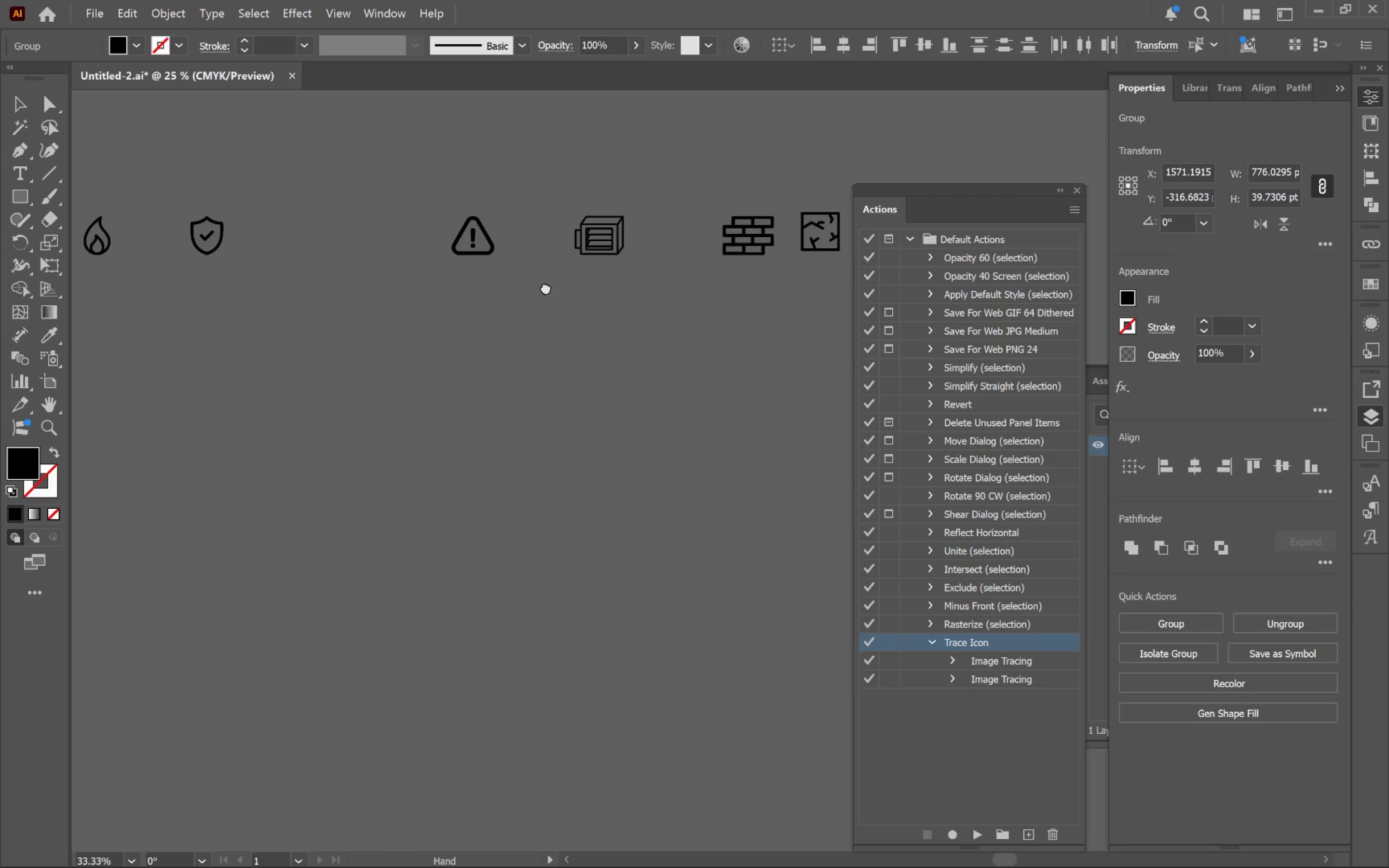 
hold_key(key=Space, duration=1.13)
 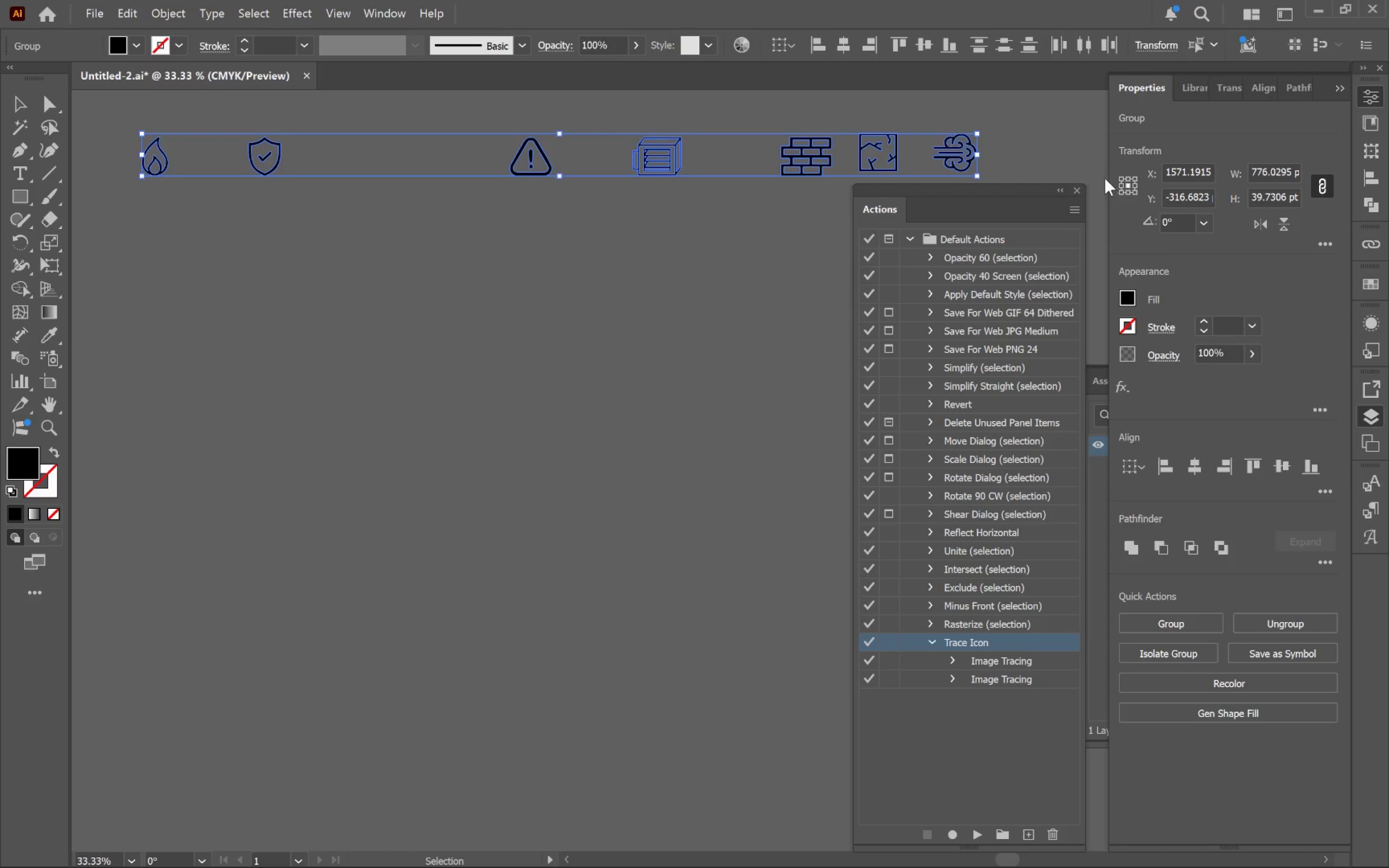 
left_click_drag(start_coordinate=[707, 435], to_coordinate=[623, 219])
 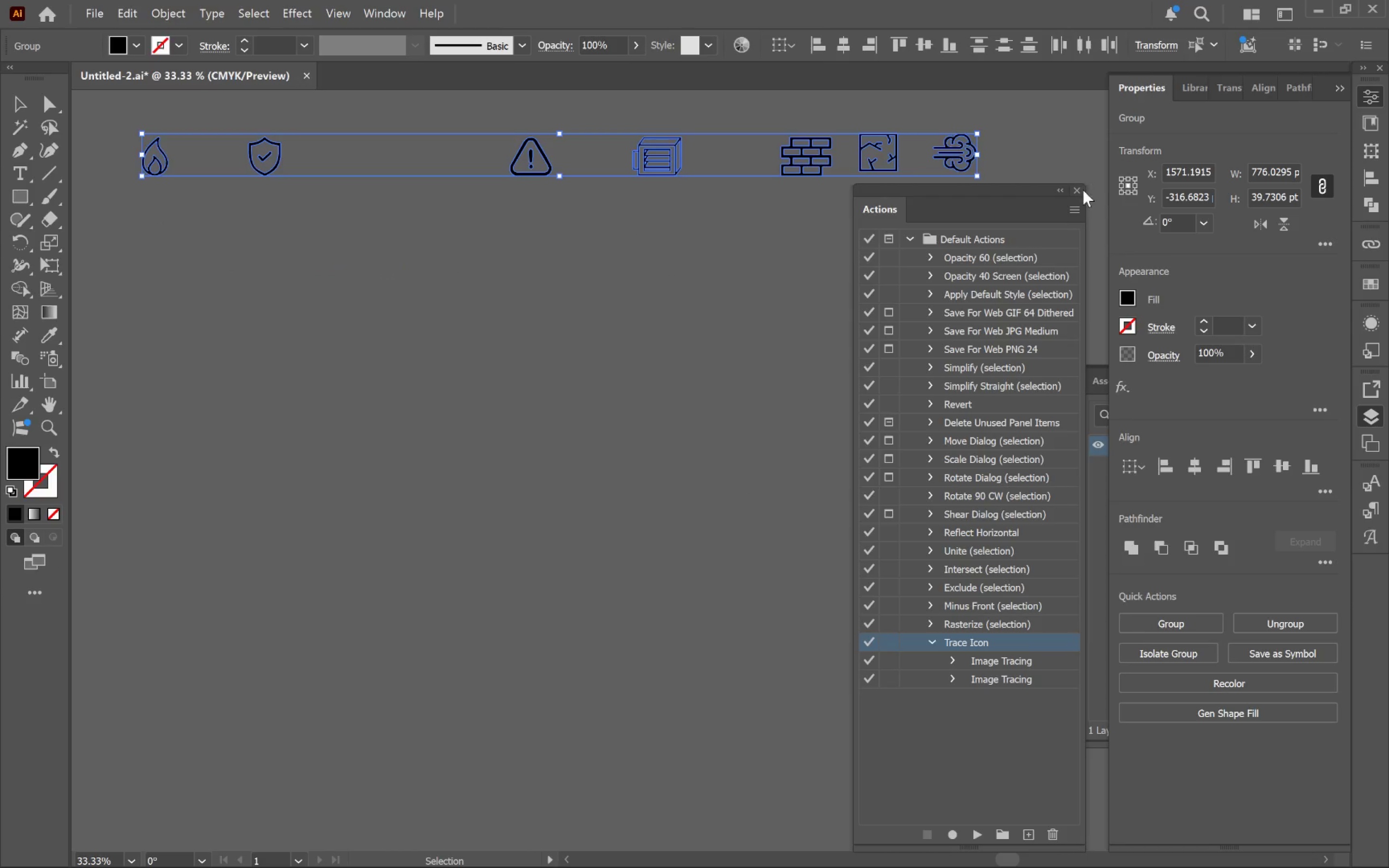 
scroll: coordinate [614, 430], scroll_direction: up, amount: 3.0
 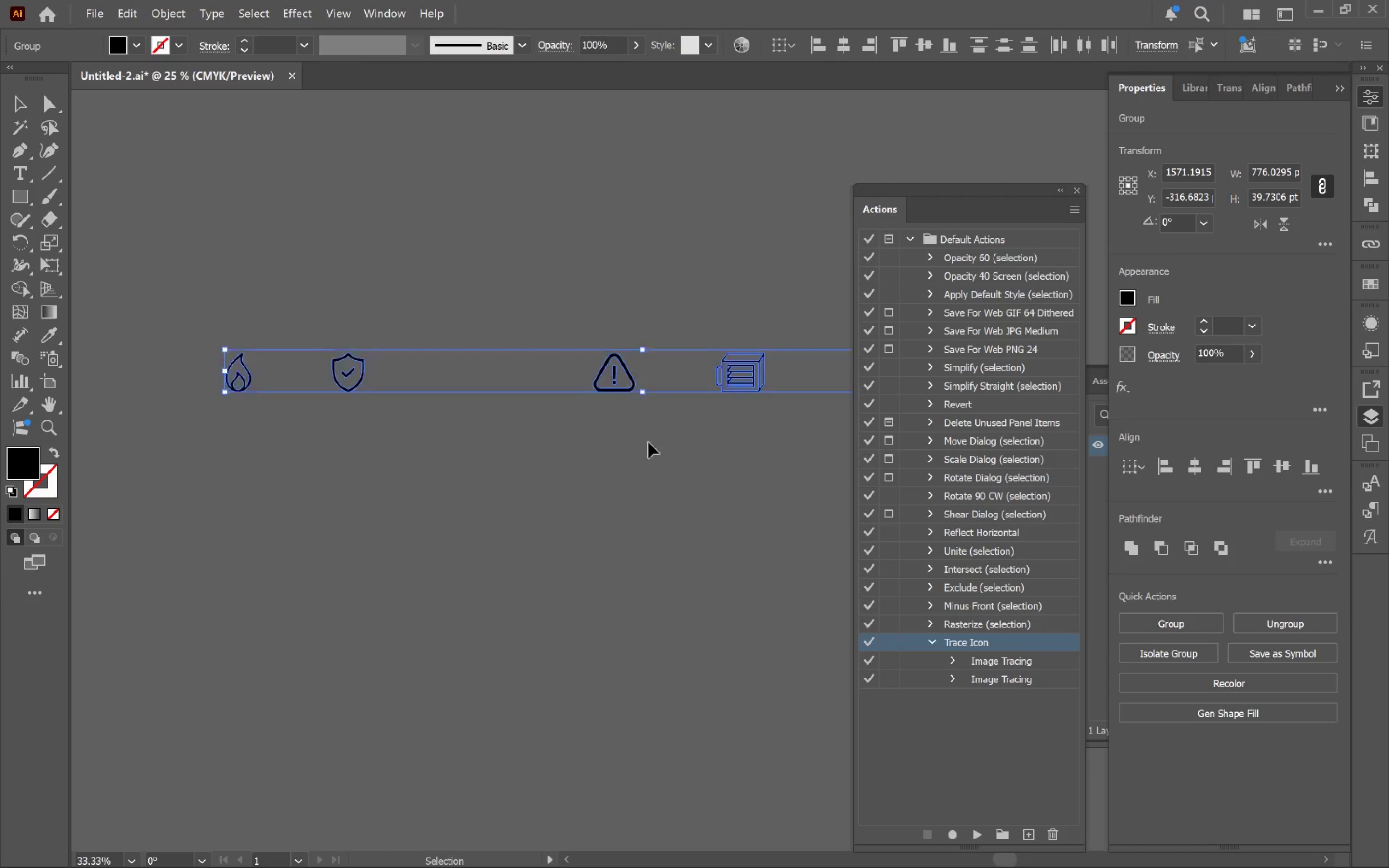 
left_click([1076, 190])
 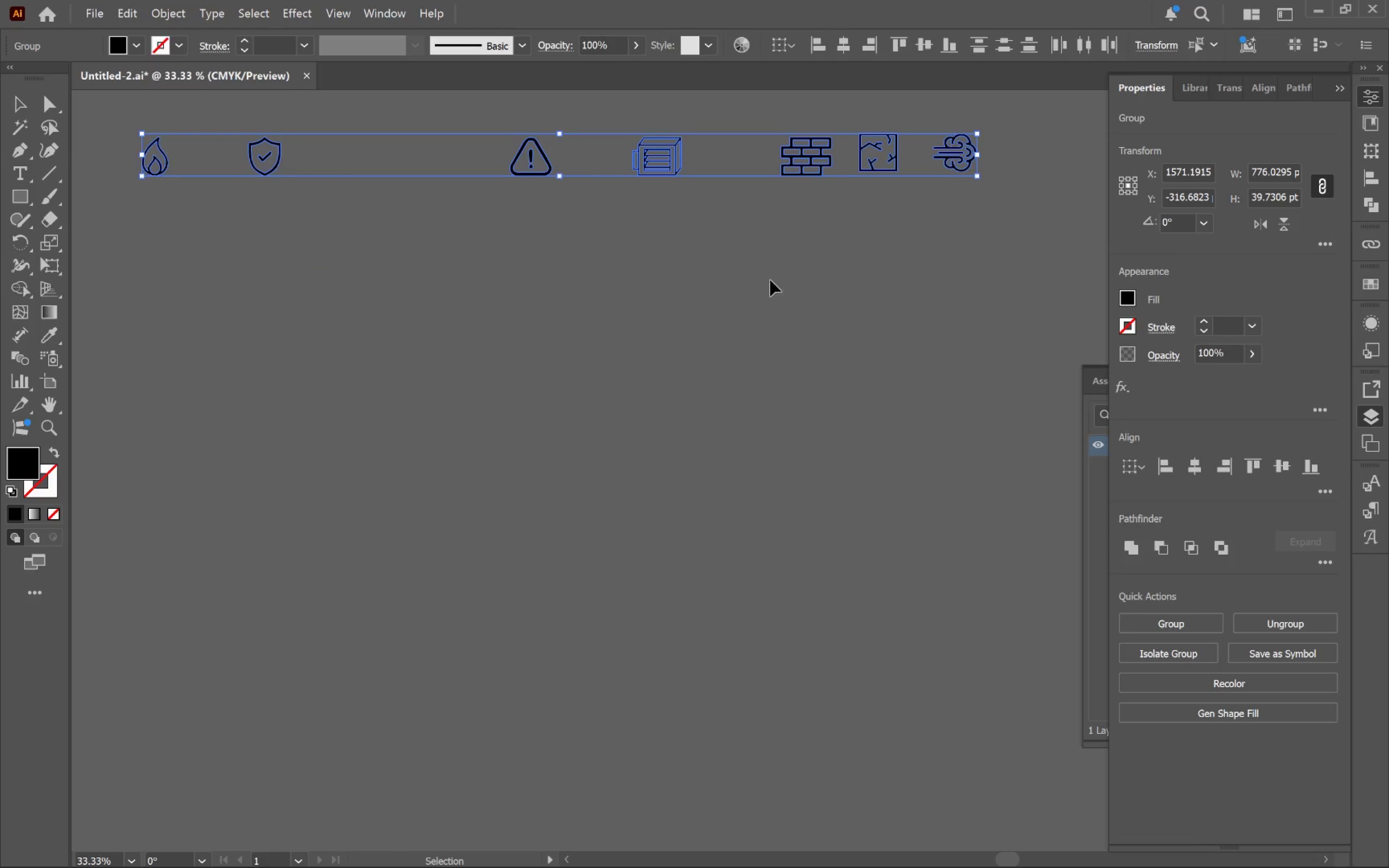 
hold_key(key=Space, duration=0.46)
 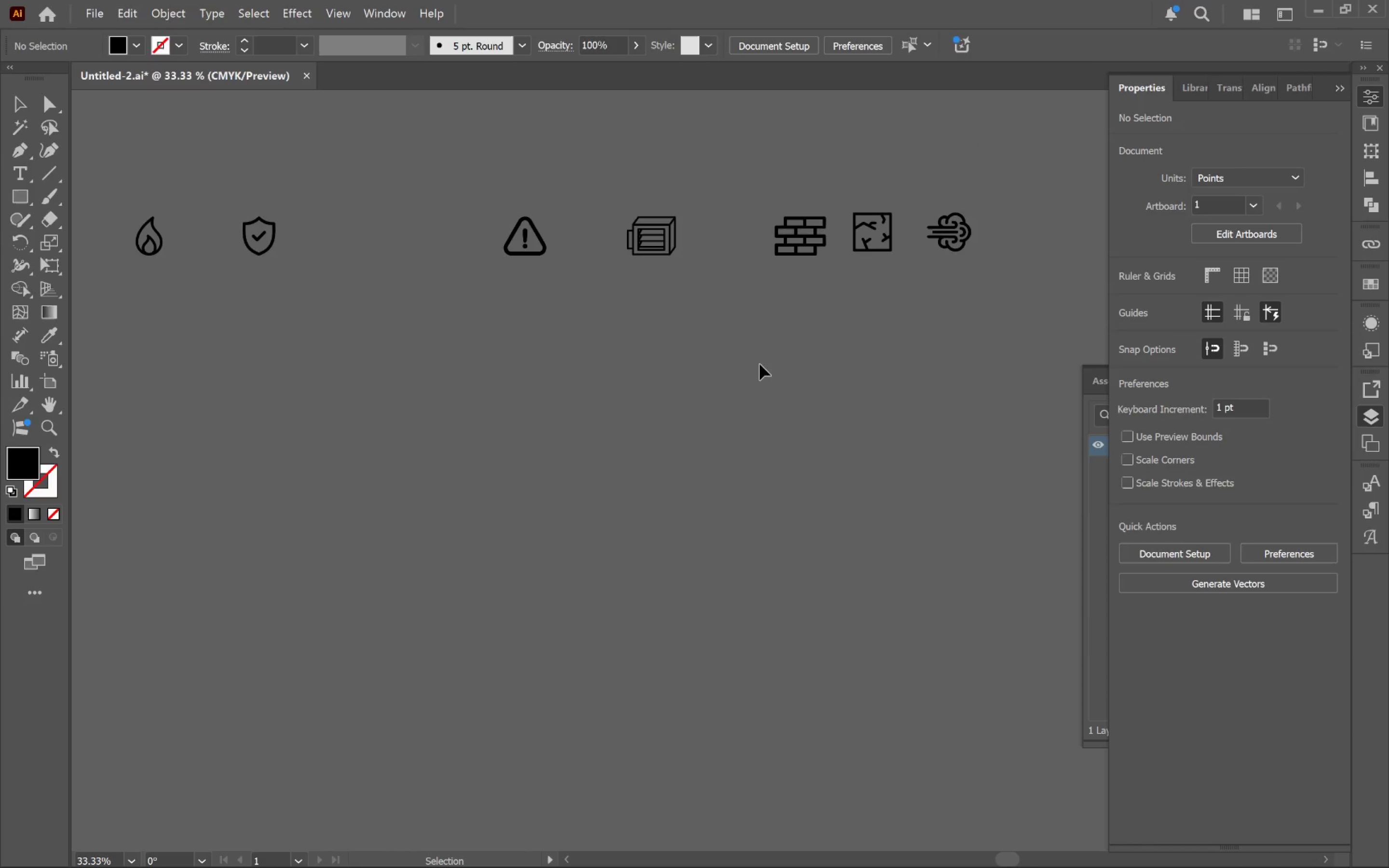 
left_click_drag(start_coordinate=[761, 282], to_coordinate=[754, 362])
 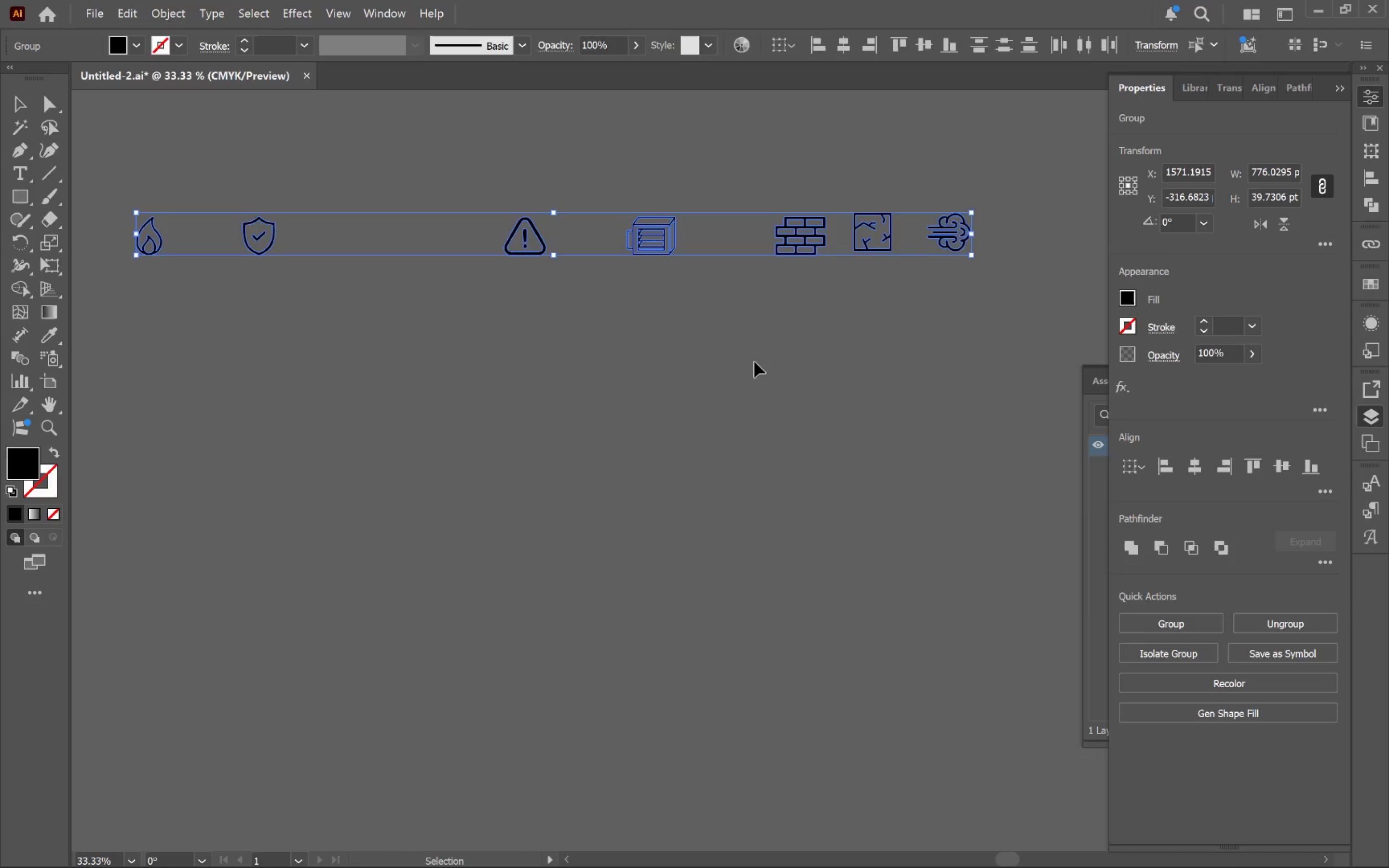 
left_click([754, 362])
 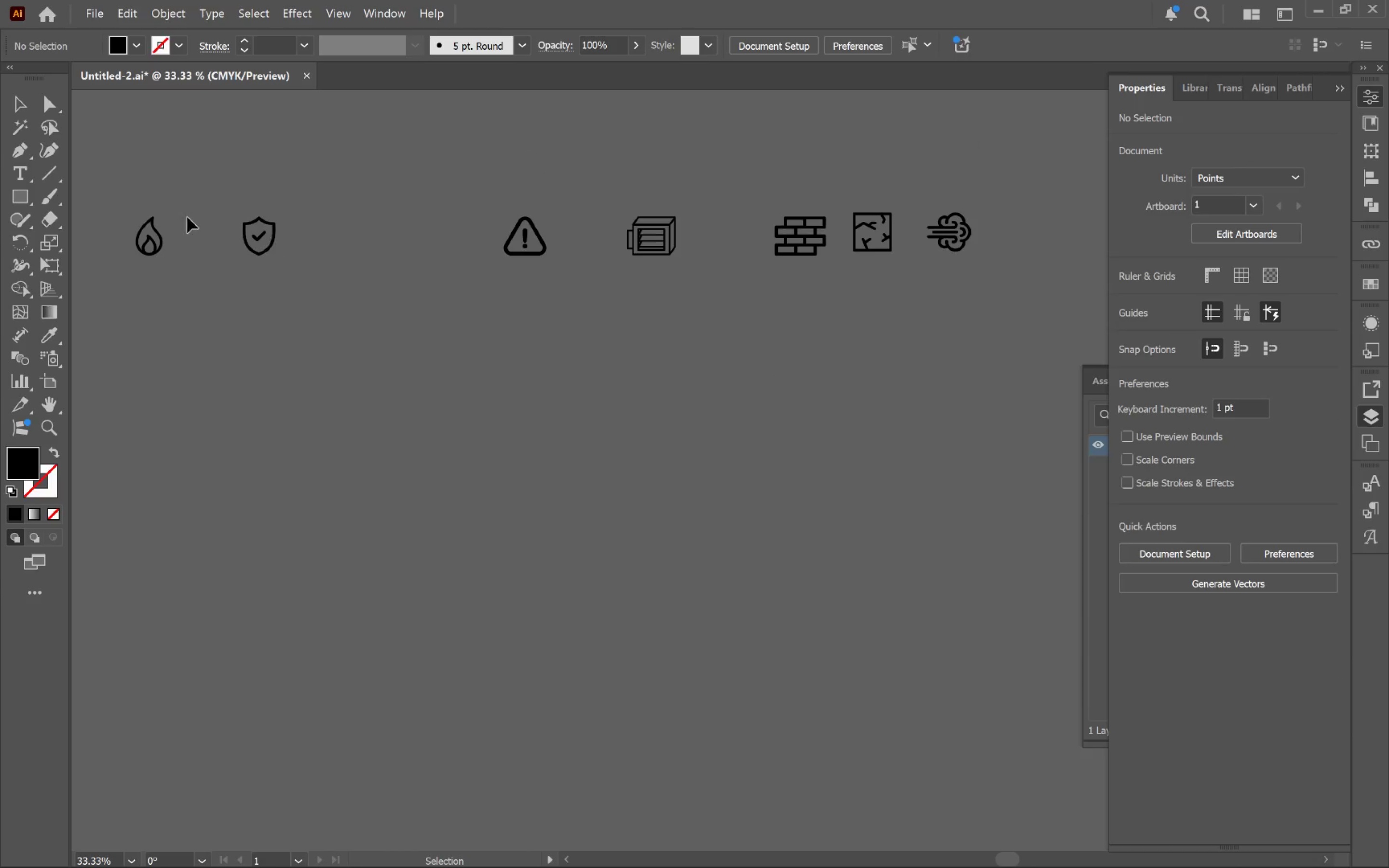 
left_click_drag(start_coordinate=[119, 188], to_coordinate=[1036, 339])
 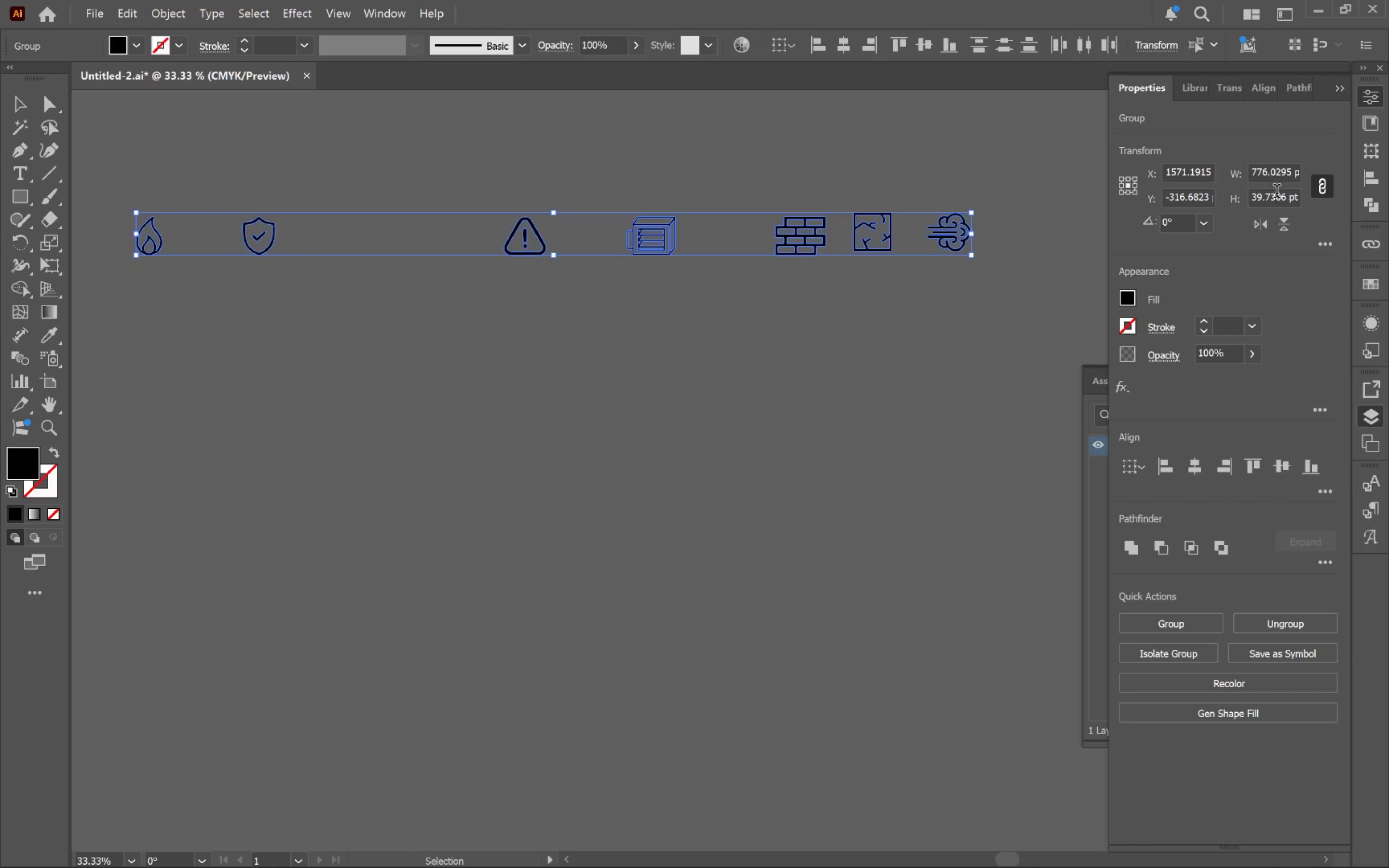 
left_click([1271, 199])
 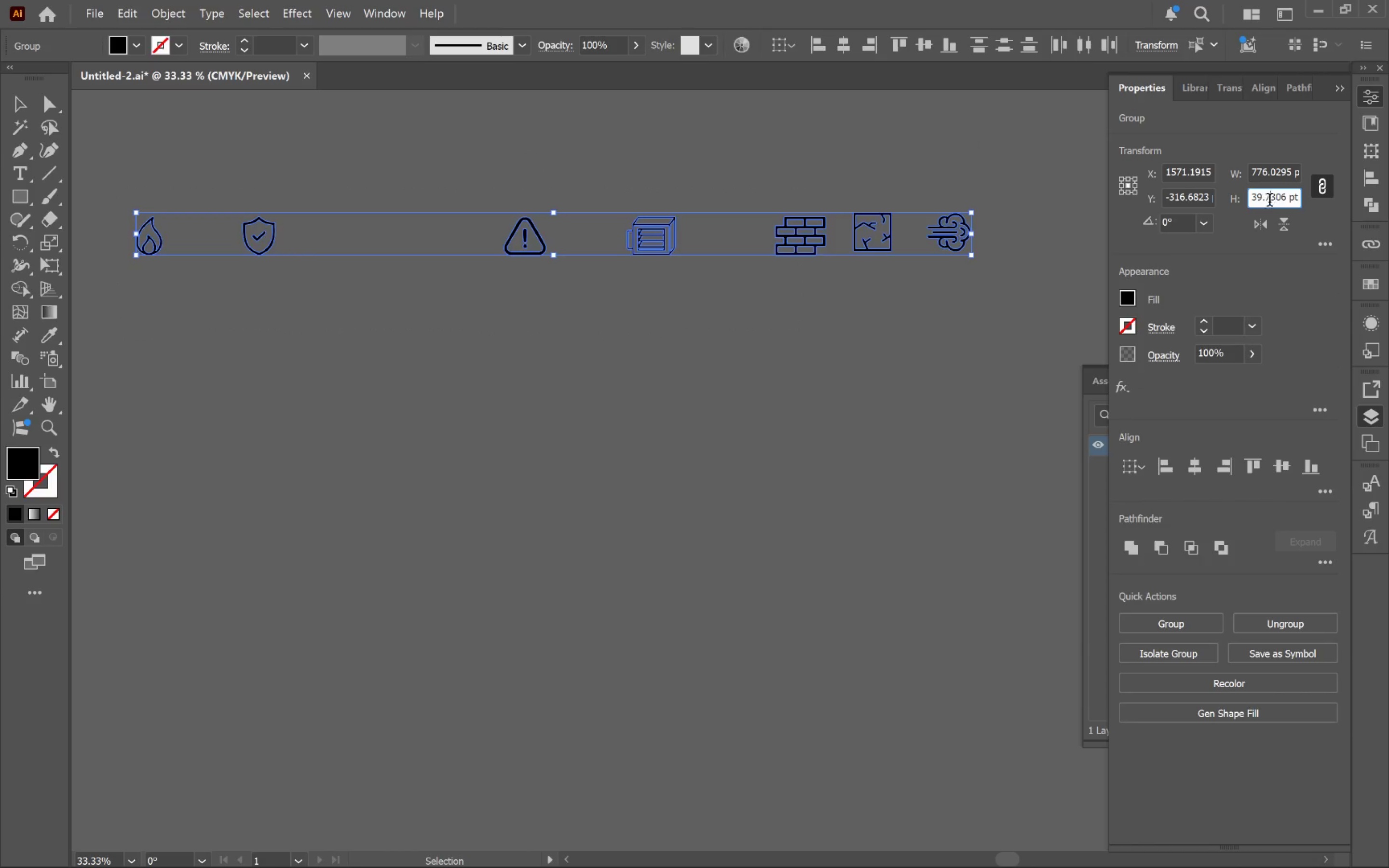 
key(Control+ControlLeft)
 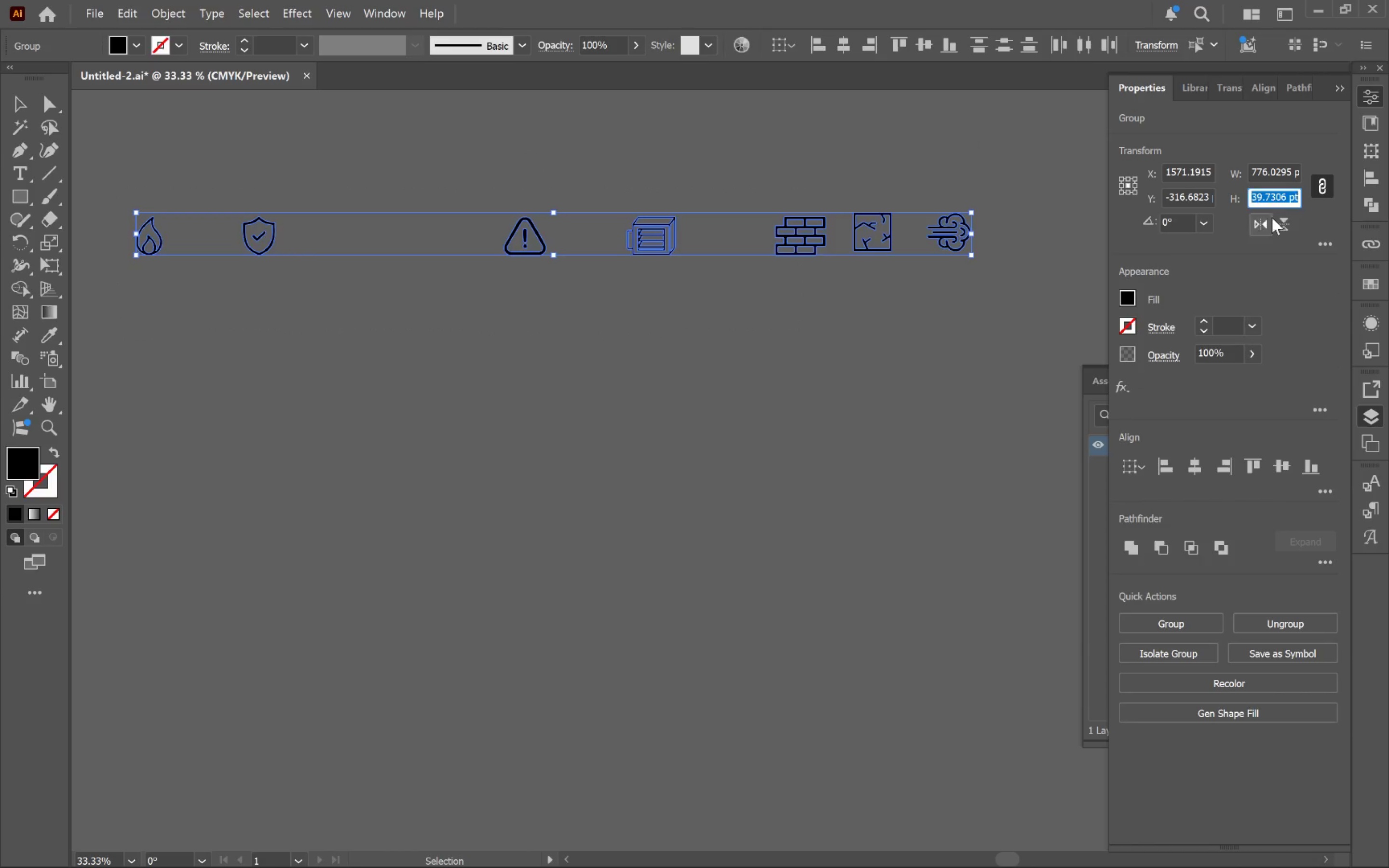 
key(Control+A)
 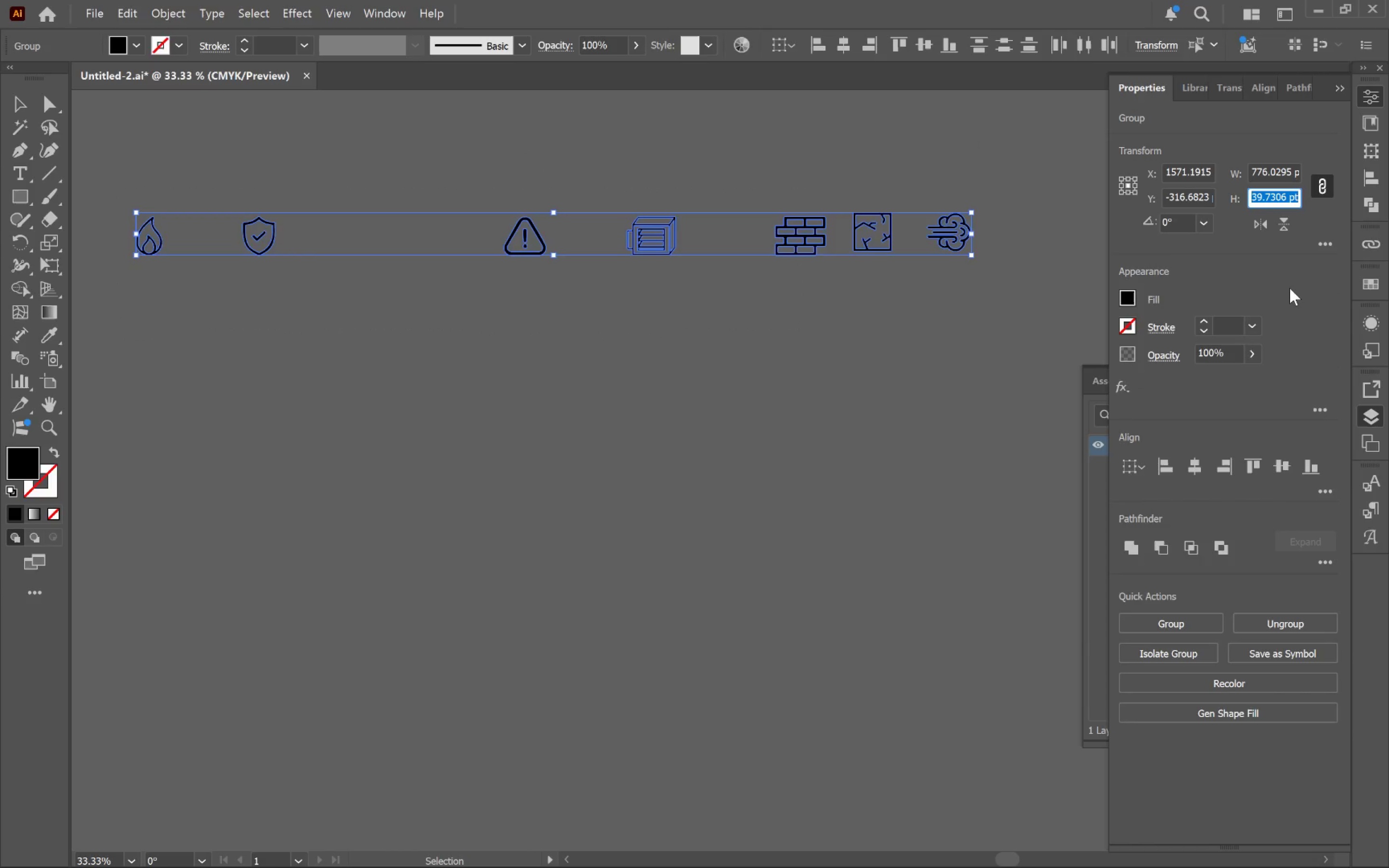 
key(0)
 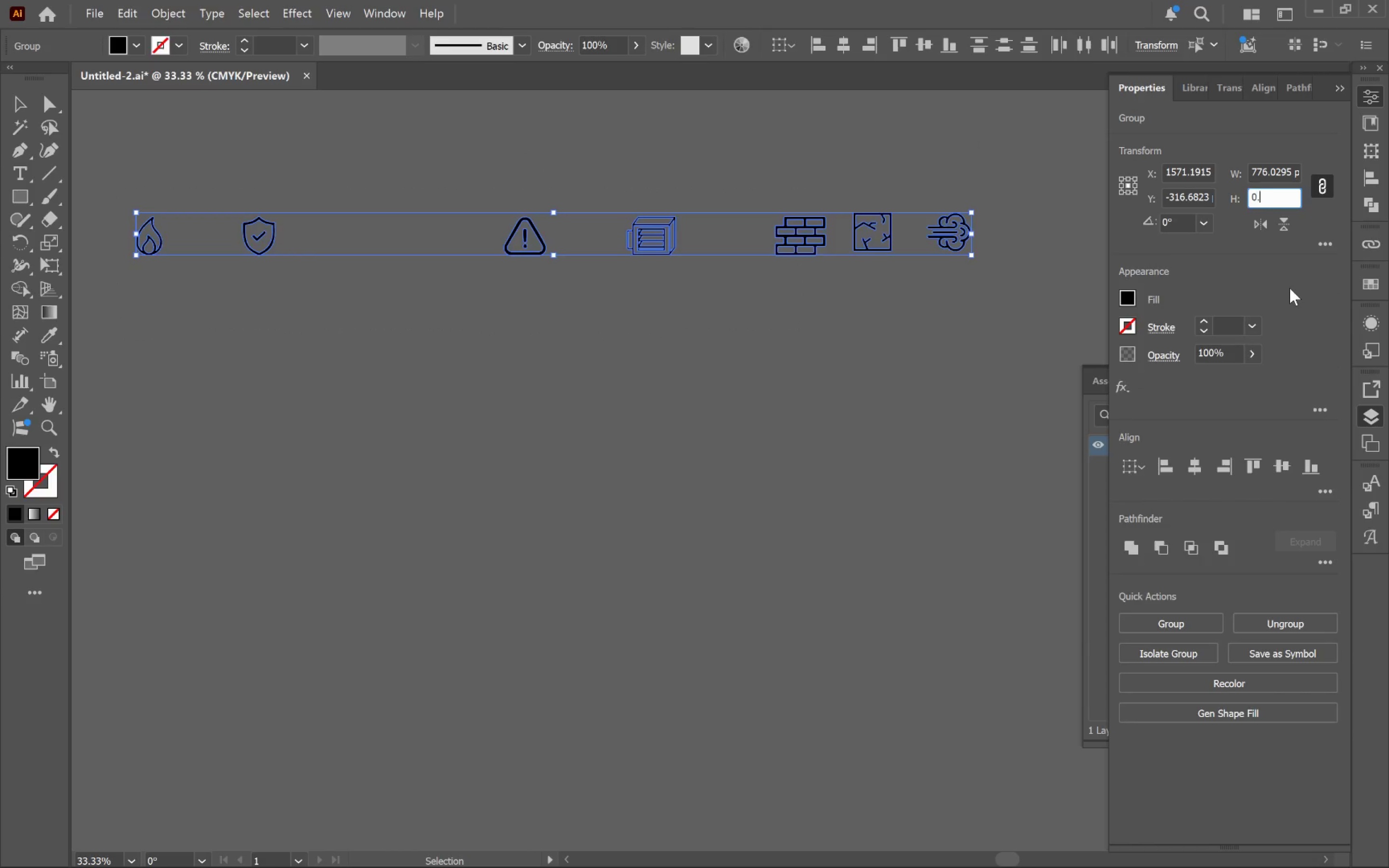 
key(Period)
 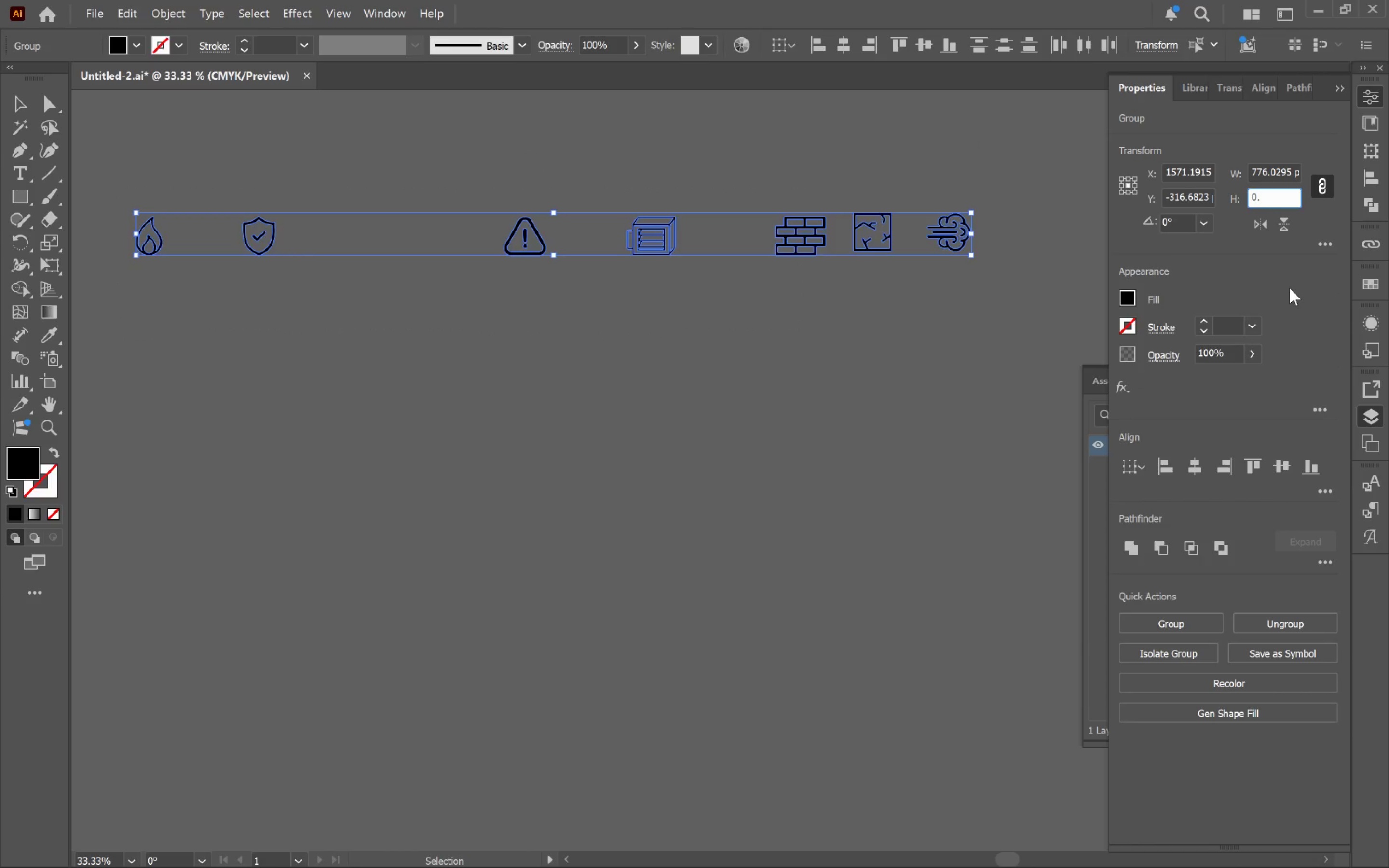 
key(Alt+AltLeft)
 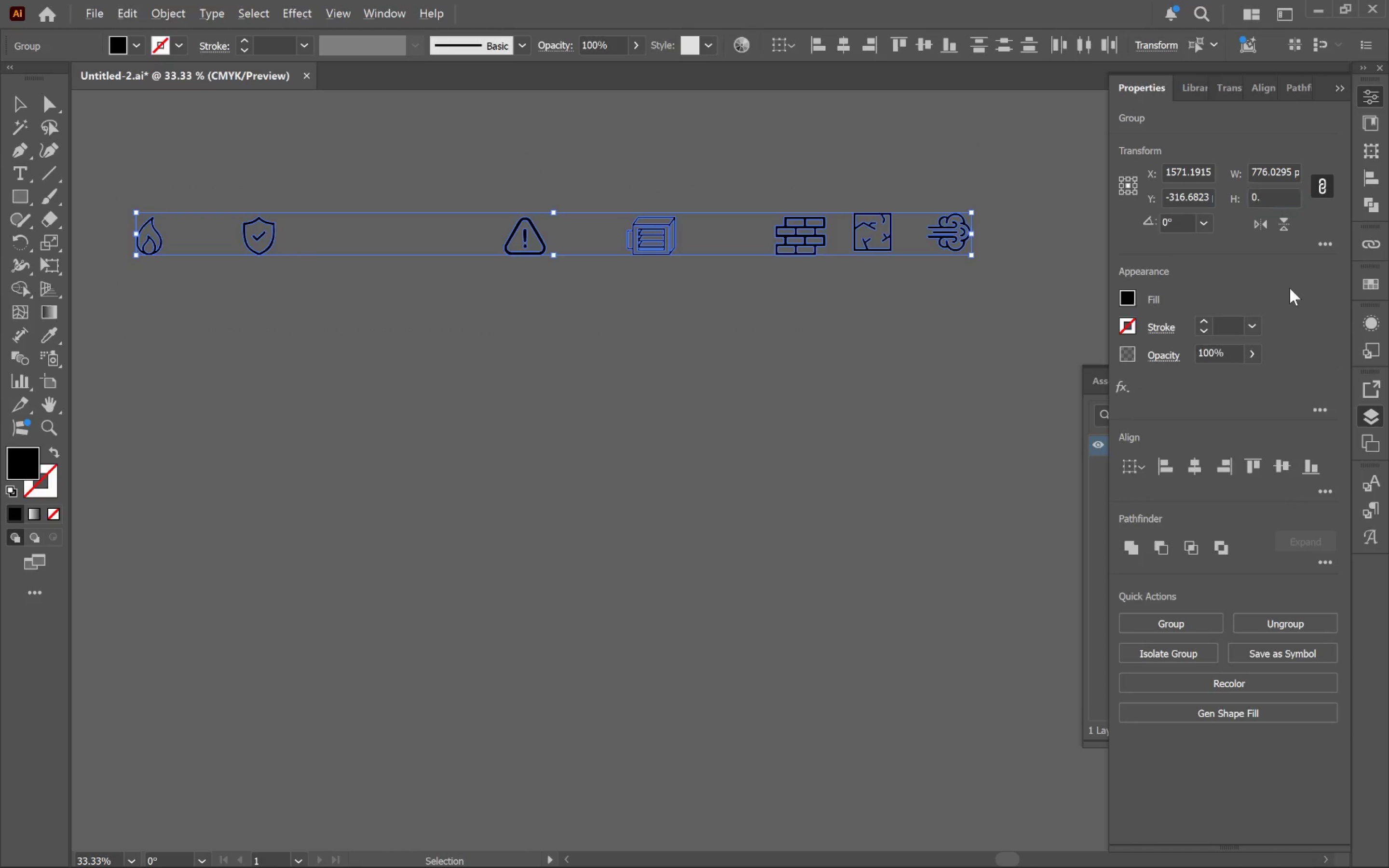 
key(Alt+Tab)
 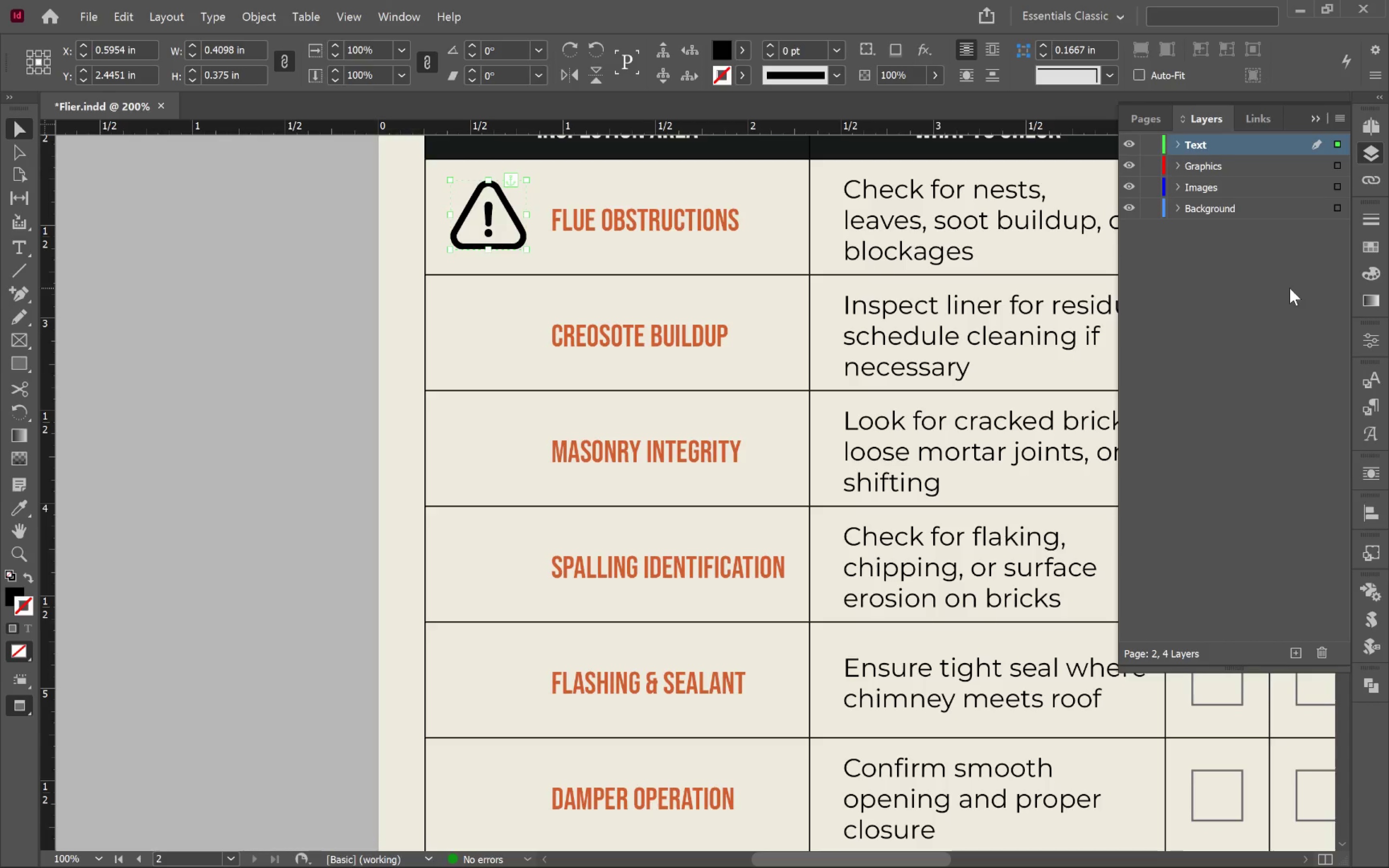 
key(Alt+AltLeft)
 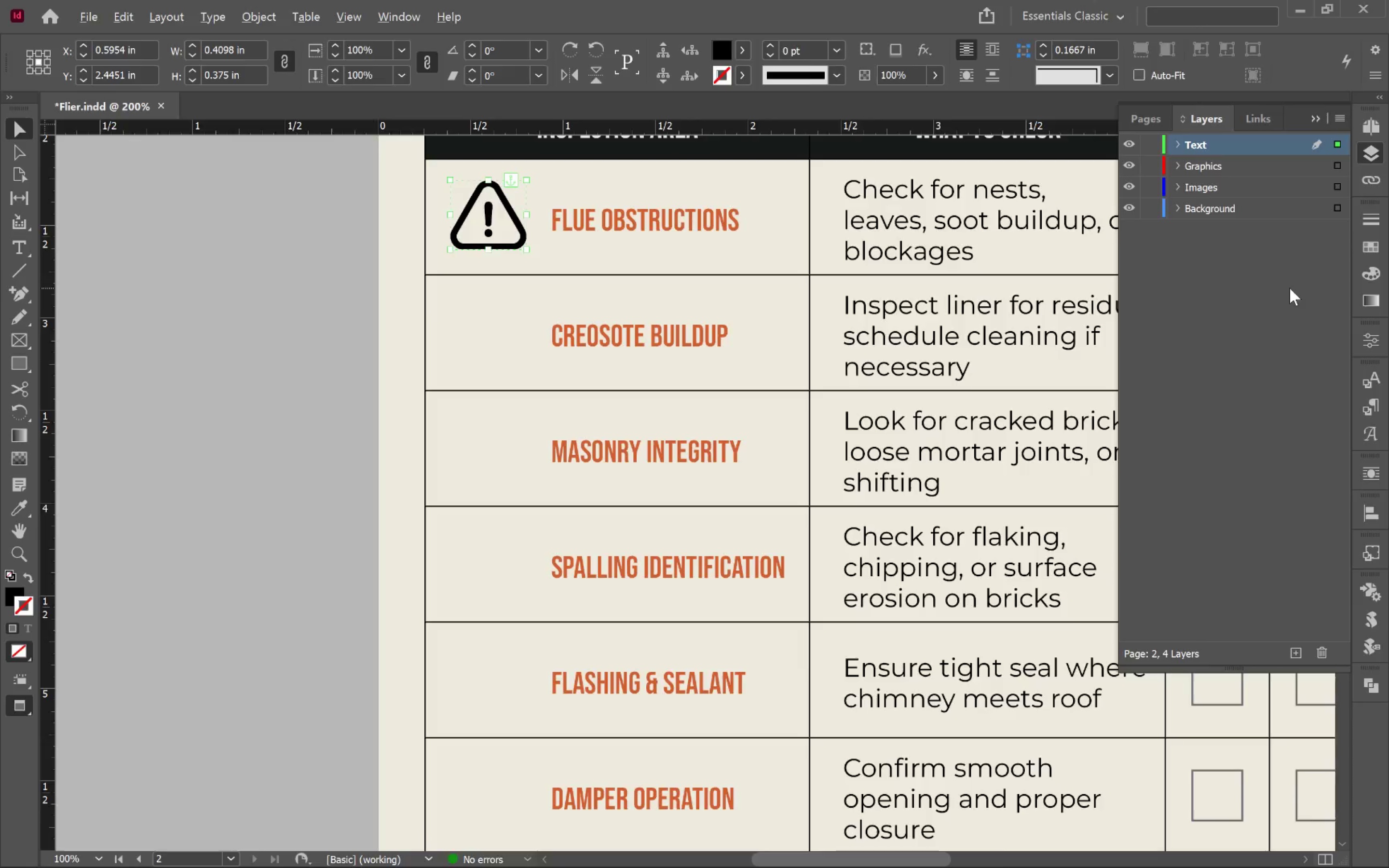 
key(Tab)
type(.)
key(Backspace)
type(0.375)
 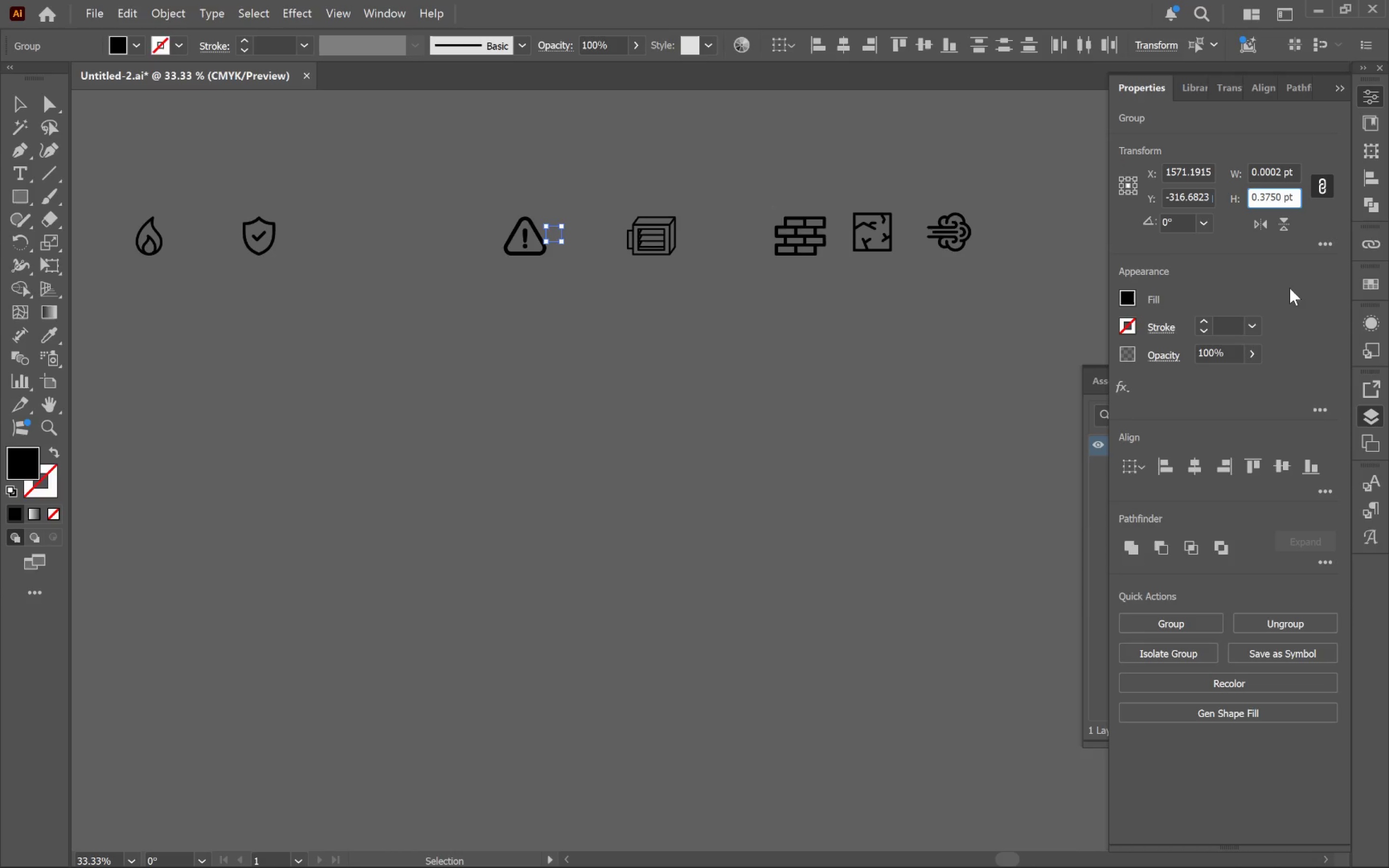 
hold_key(key=Delete, duration=0.64)
 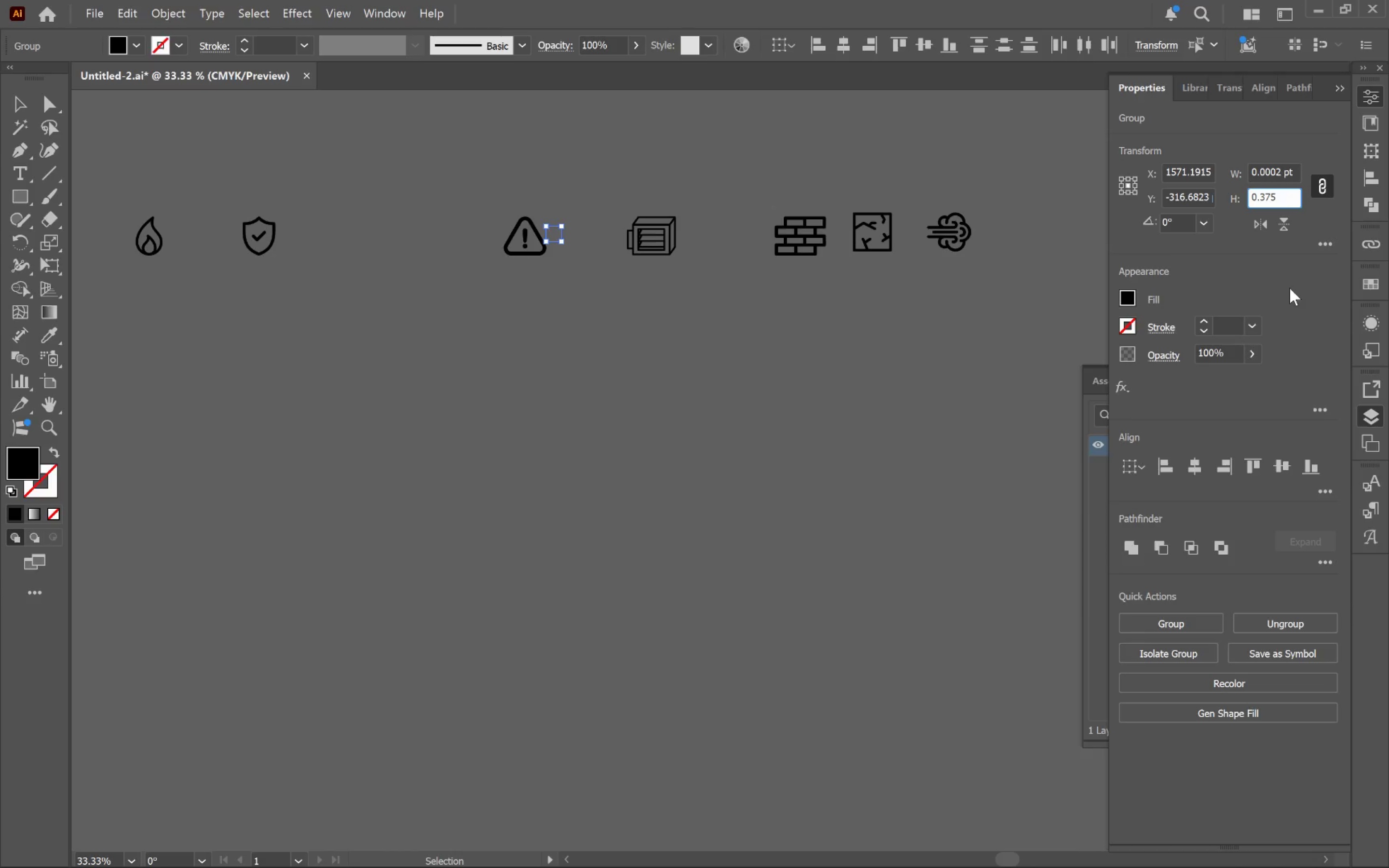 
type( in)
 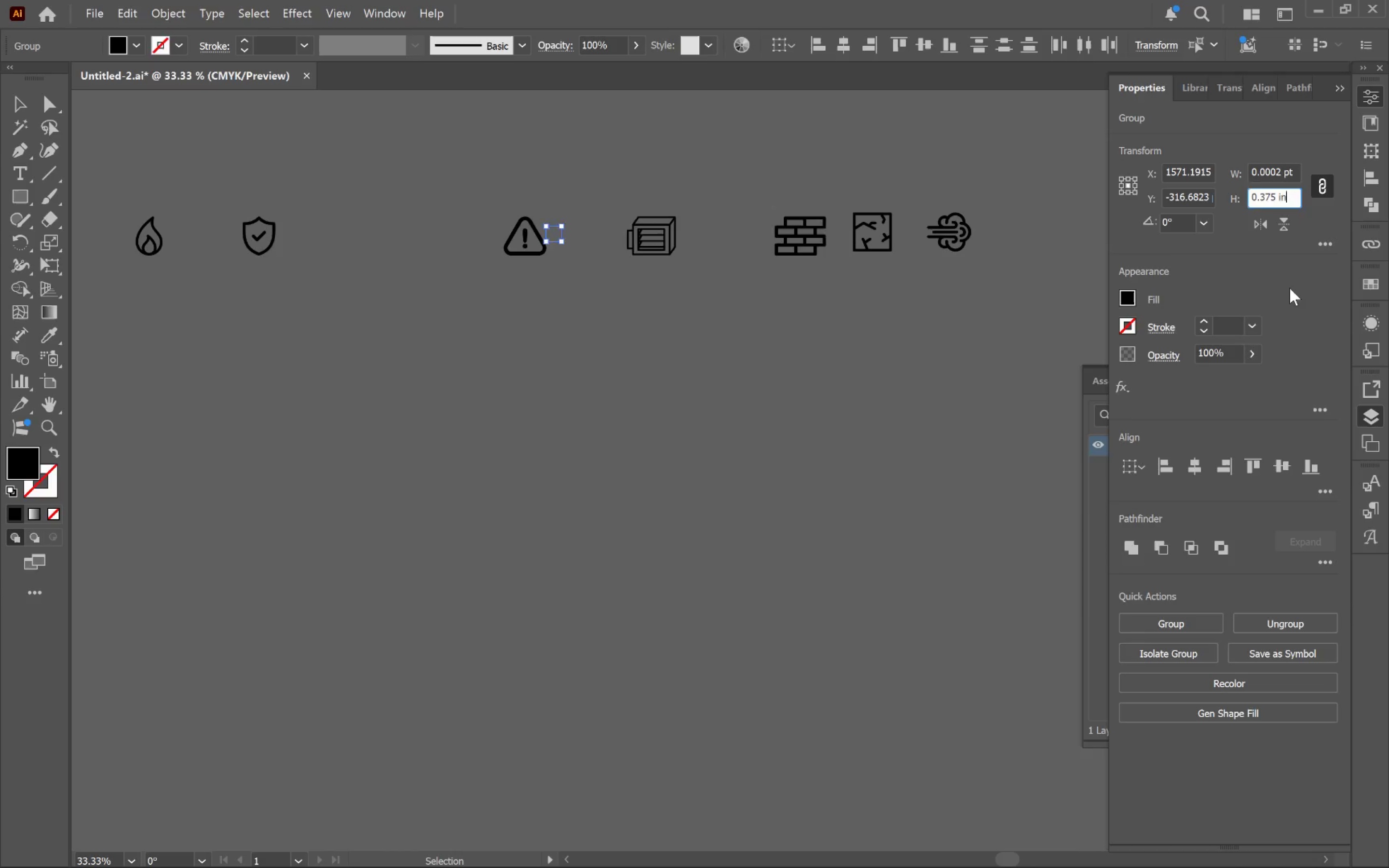 
key(Enter)
 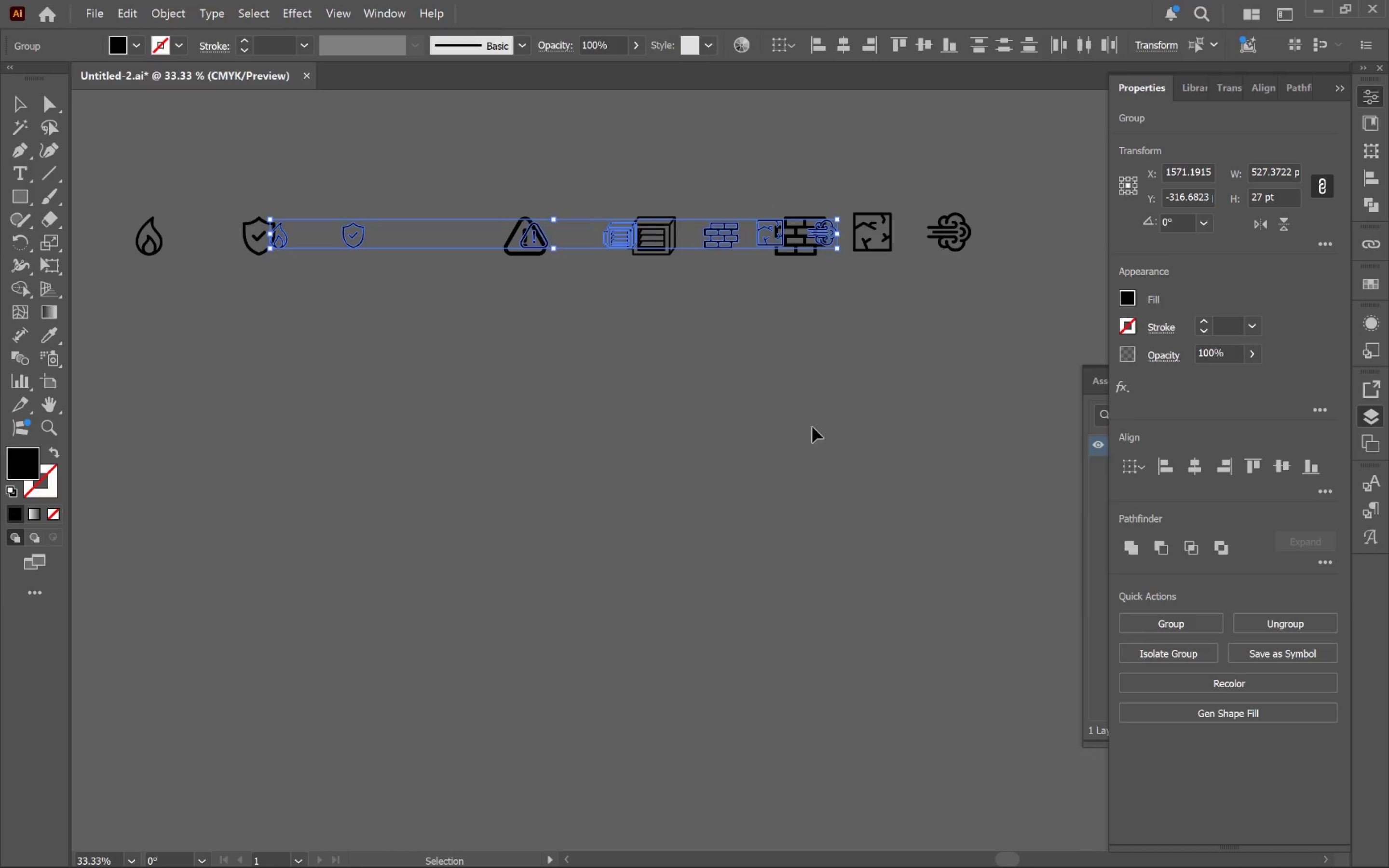 
left_click([787, 392])
 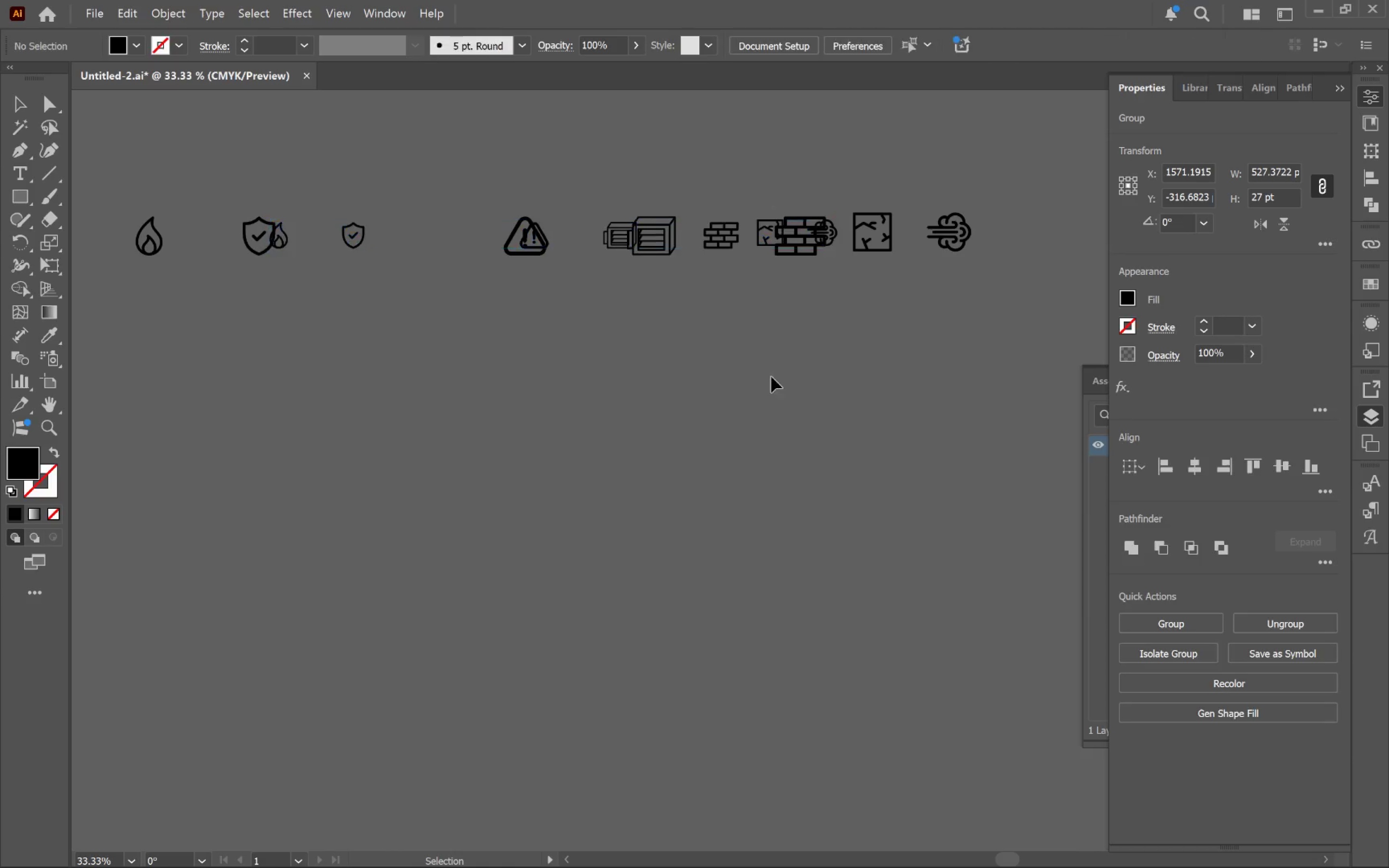 
hold_key(key=AltLeft, duration=0.9)
scroll: coordinate [711, 335], scroll_direction: none, amount: 0.0
 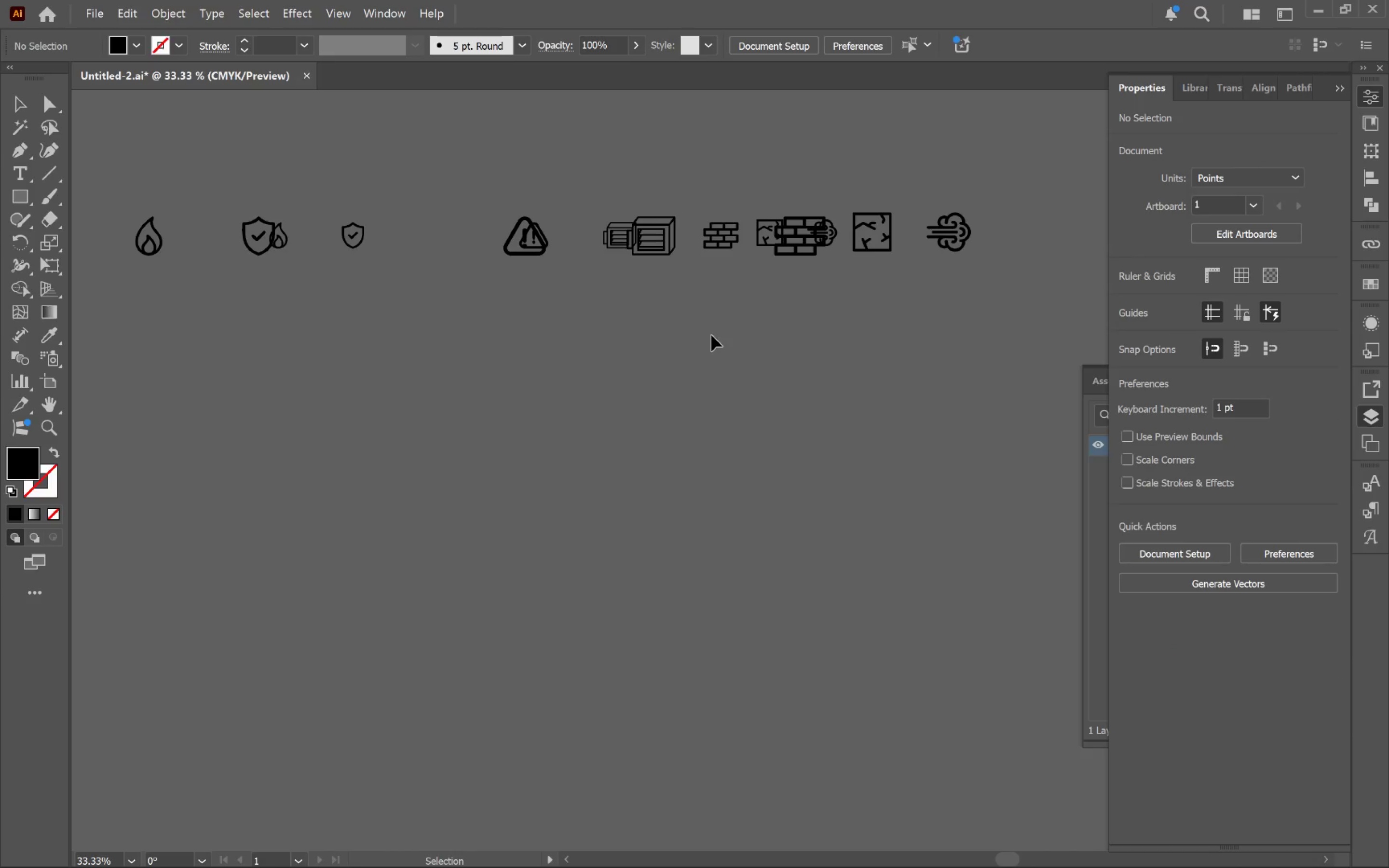 
key(Control+Z)
 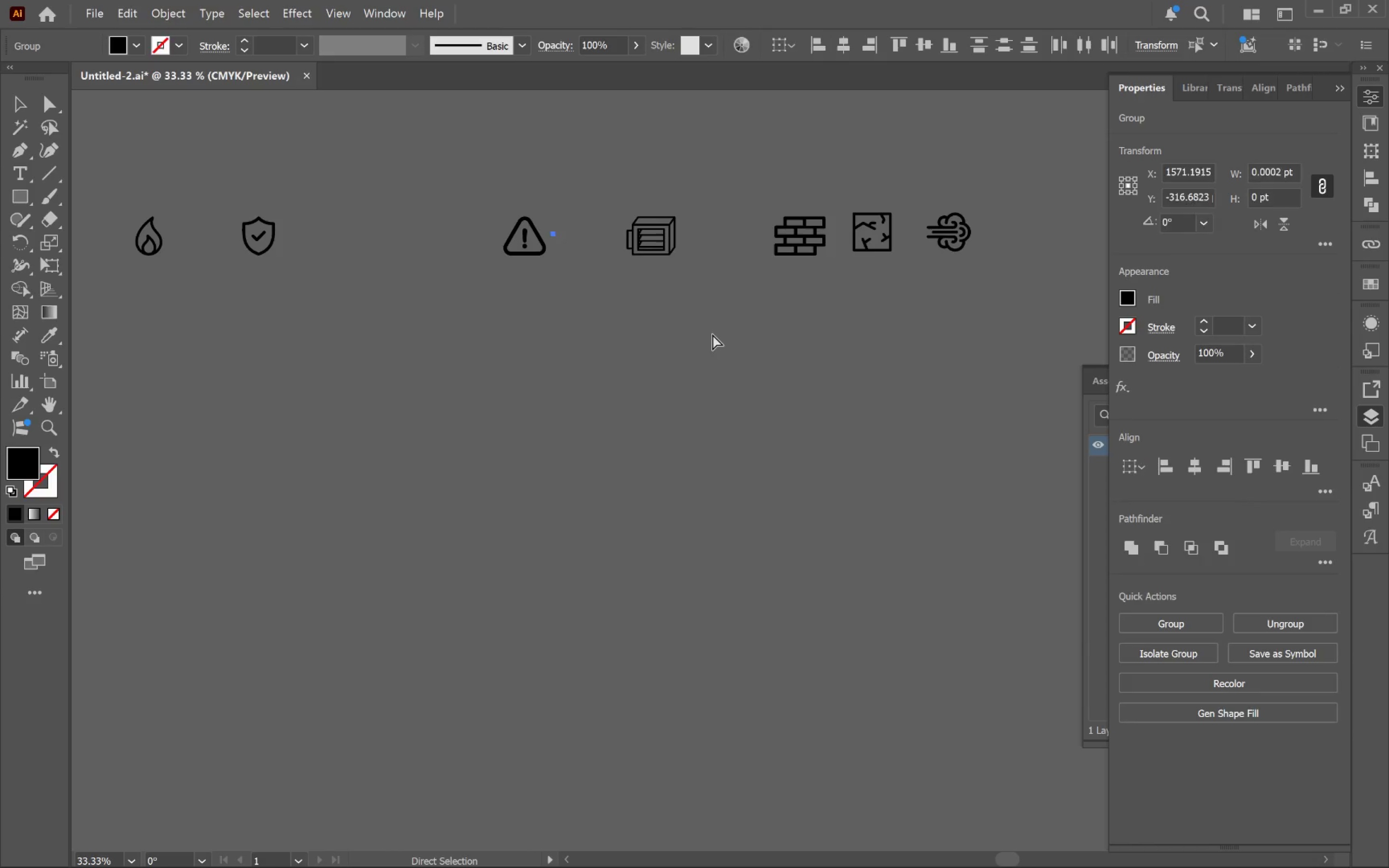 
key(Control+Z)
 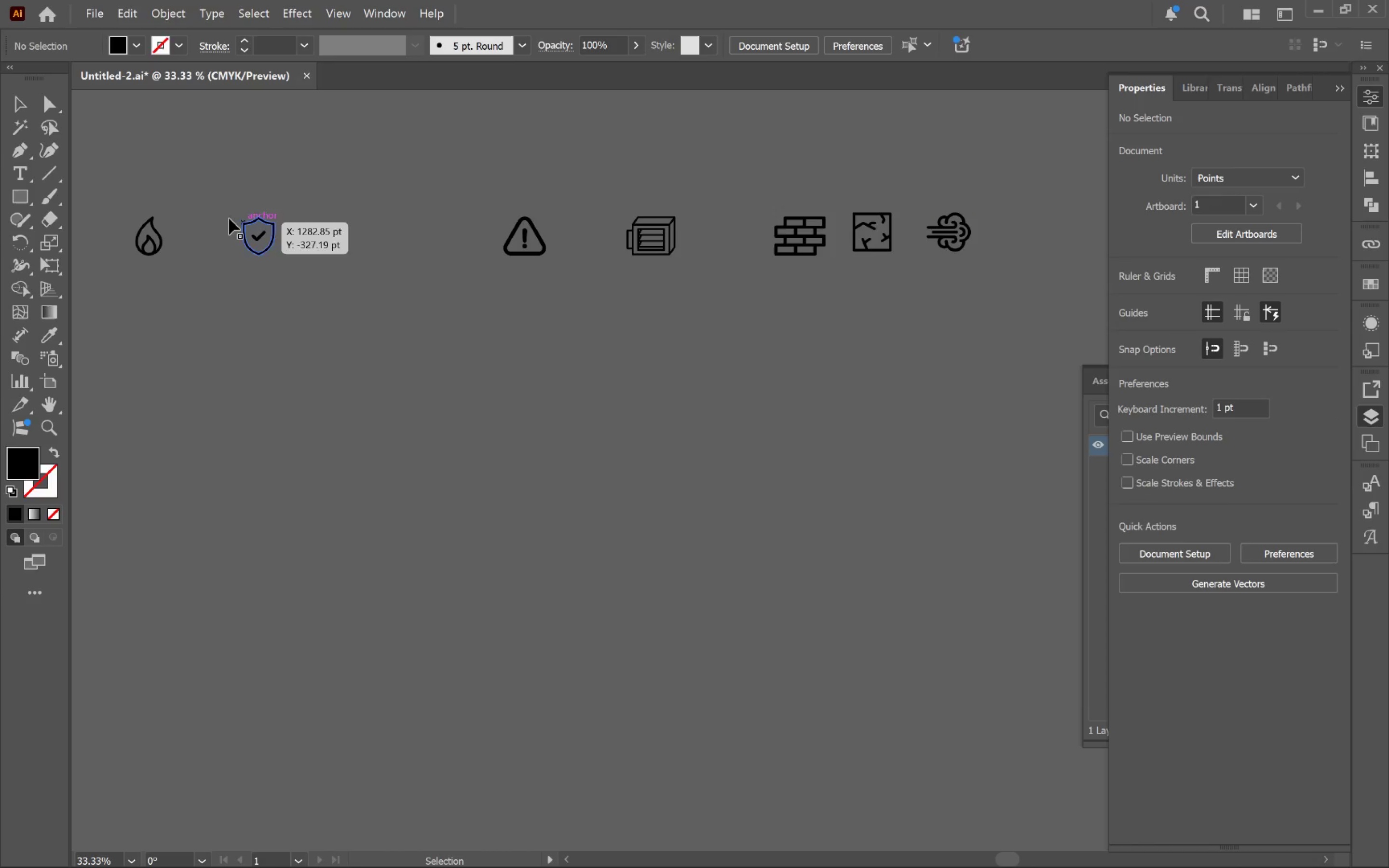 
left_click_drag(start_coordinate=[130, 189], to_coordinate=[1023, 324])
 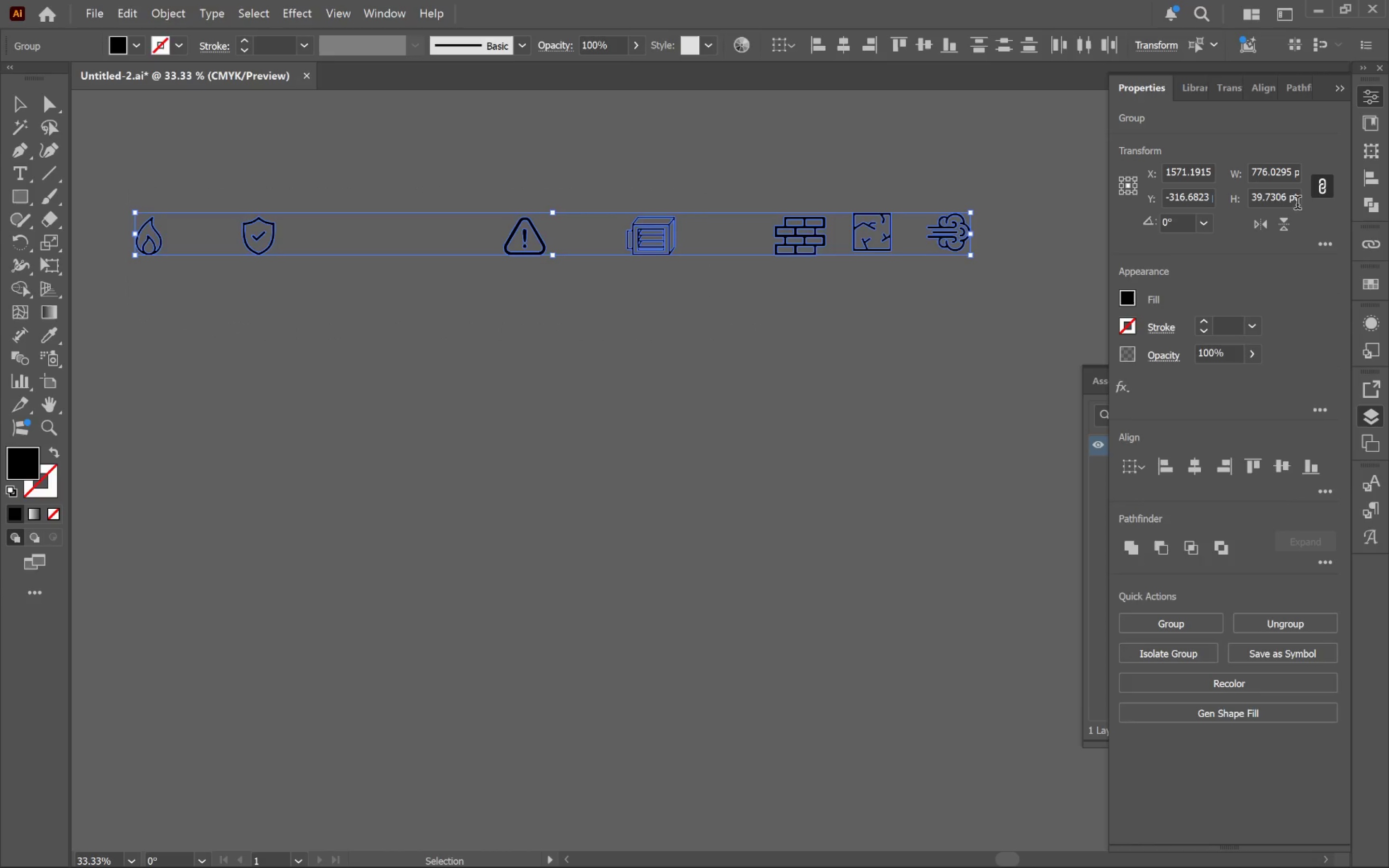 
left_click([1265, 199])
 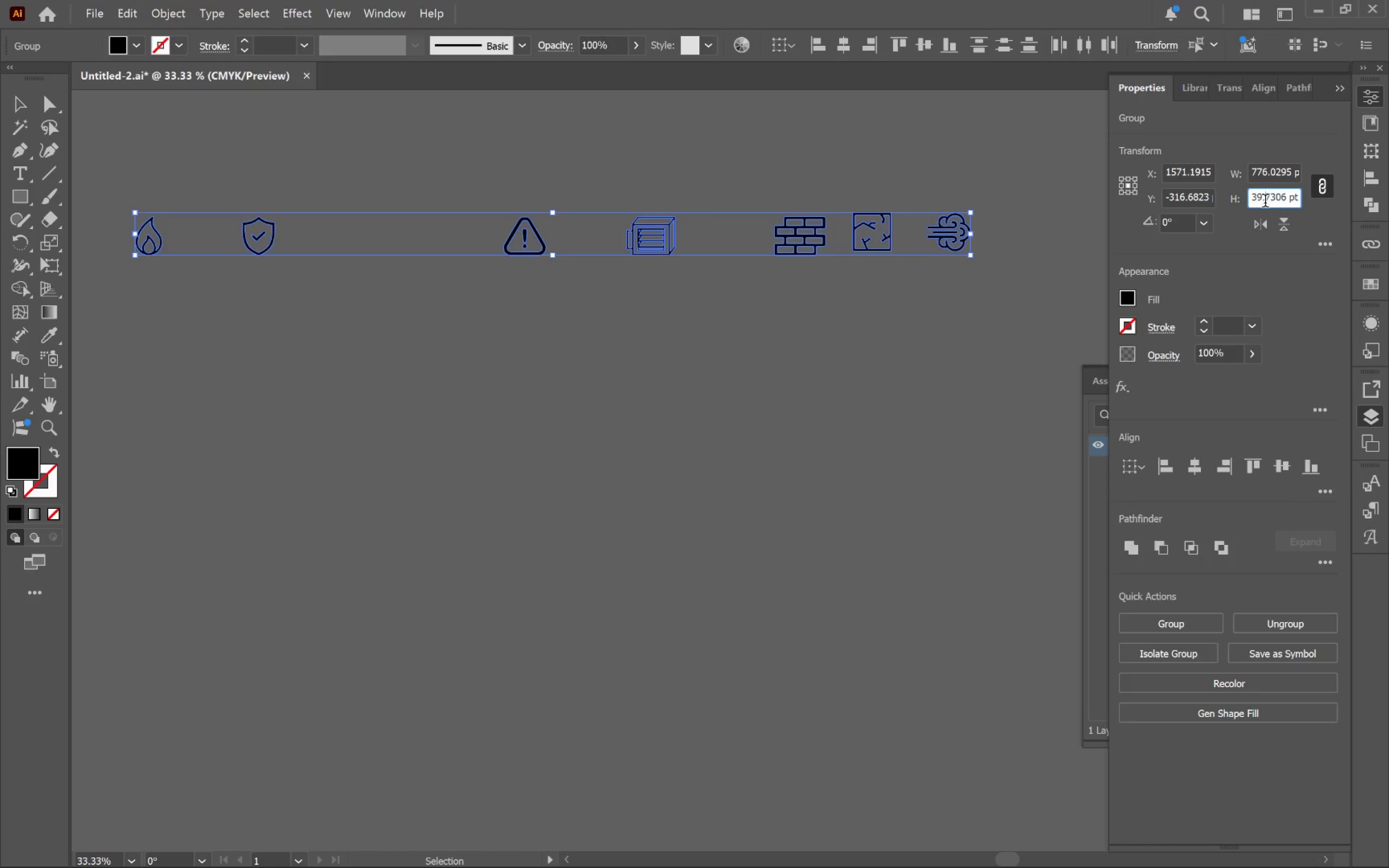 
key(Control+ControlLeft)
 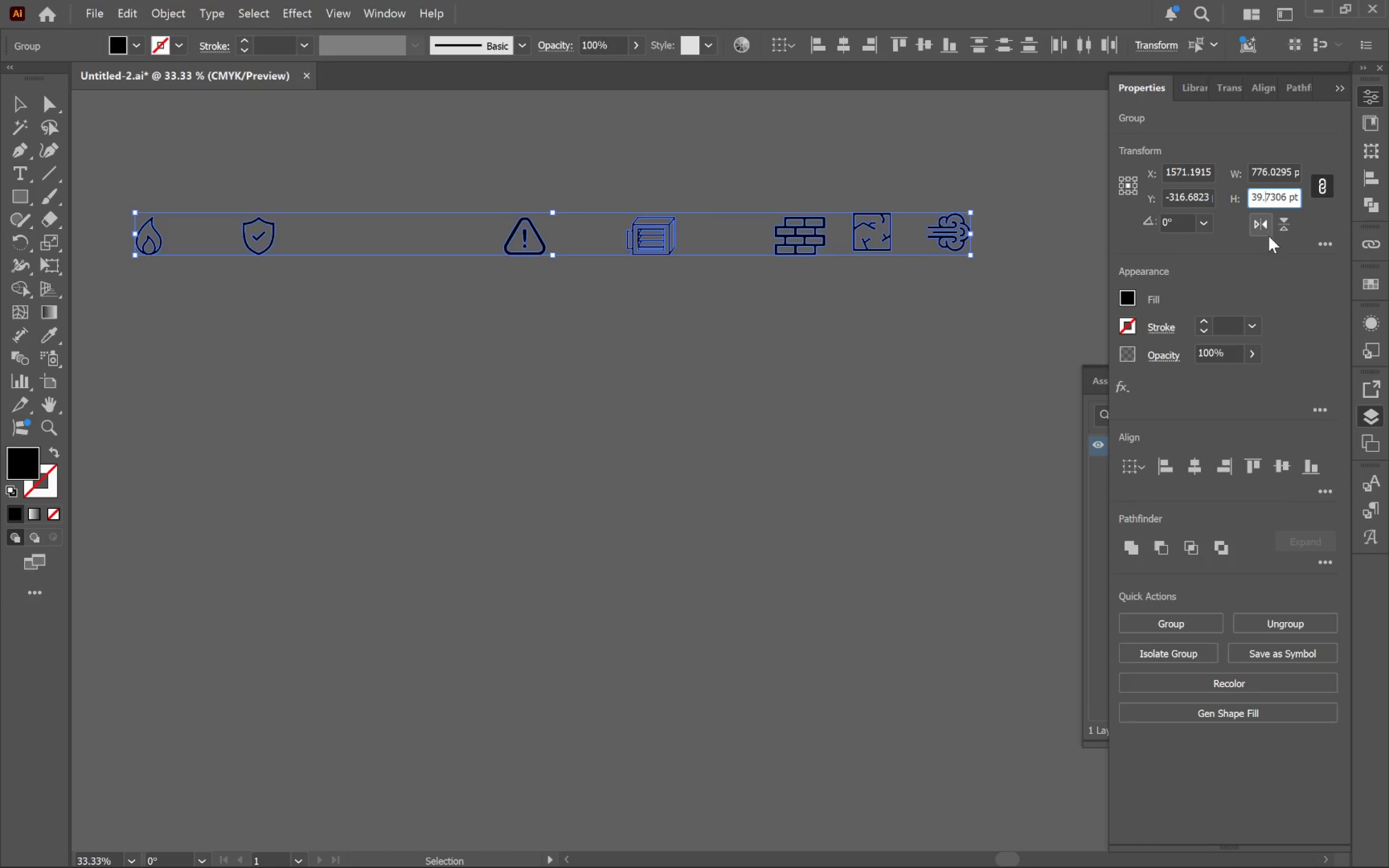 
key(Control+A)
 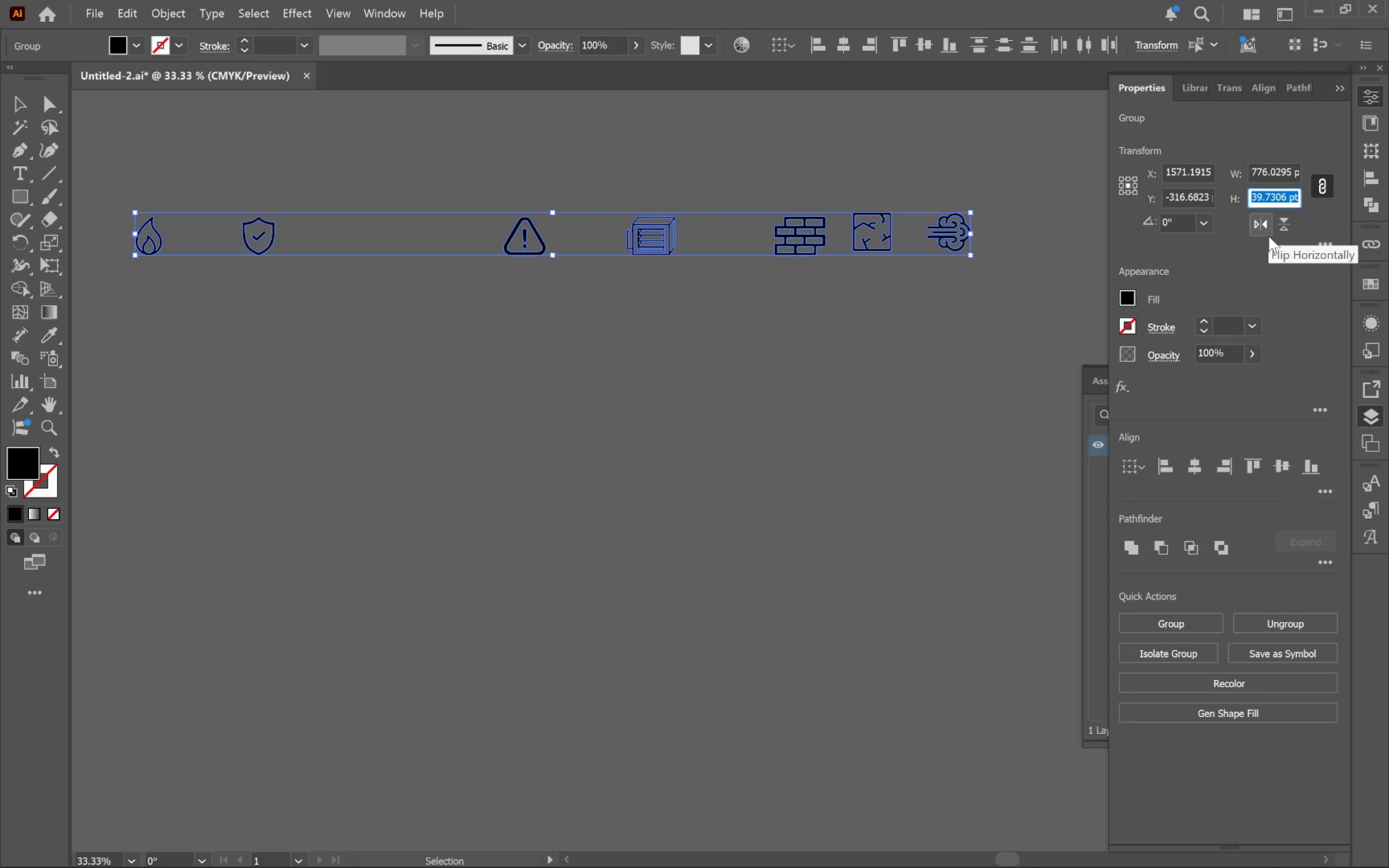 
type(0.375 in)
 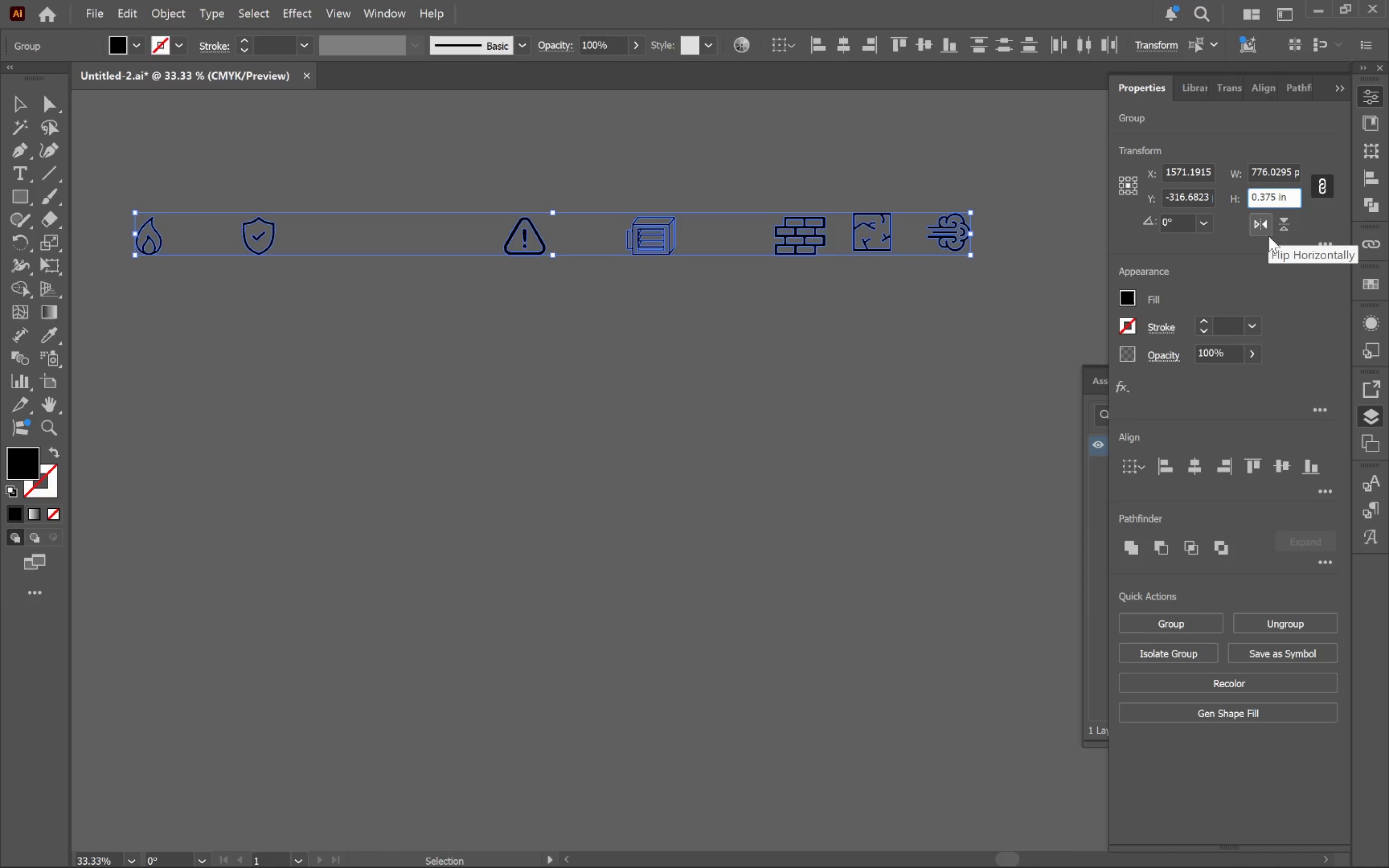 
key(Enter)
 